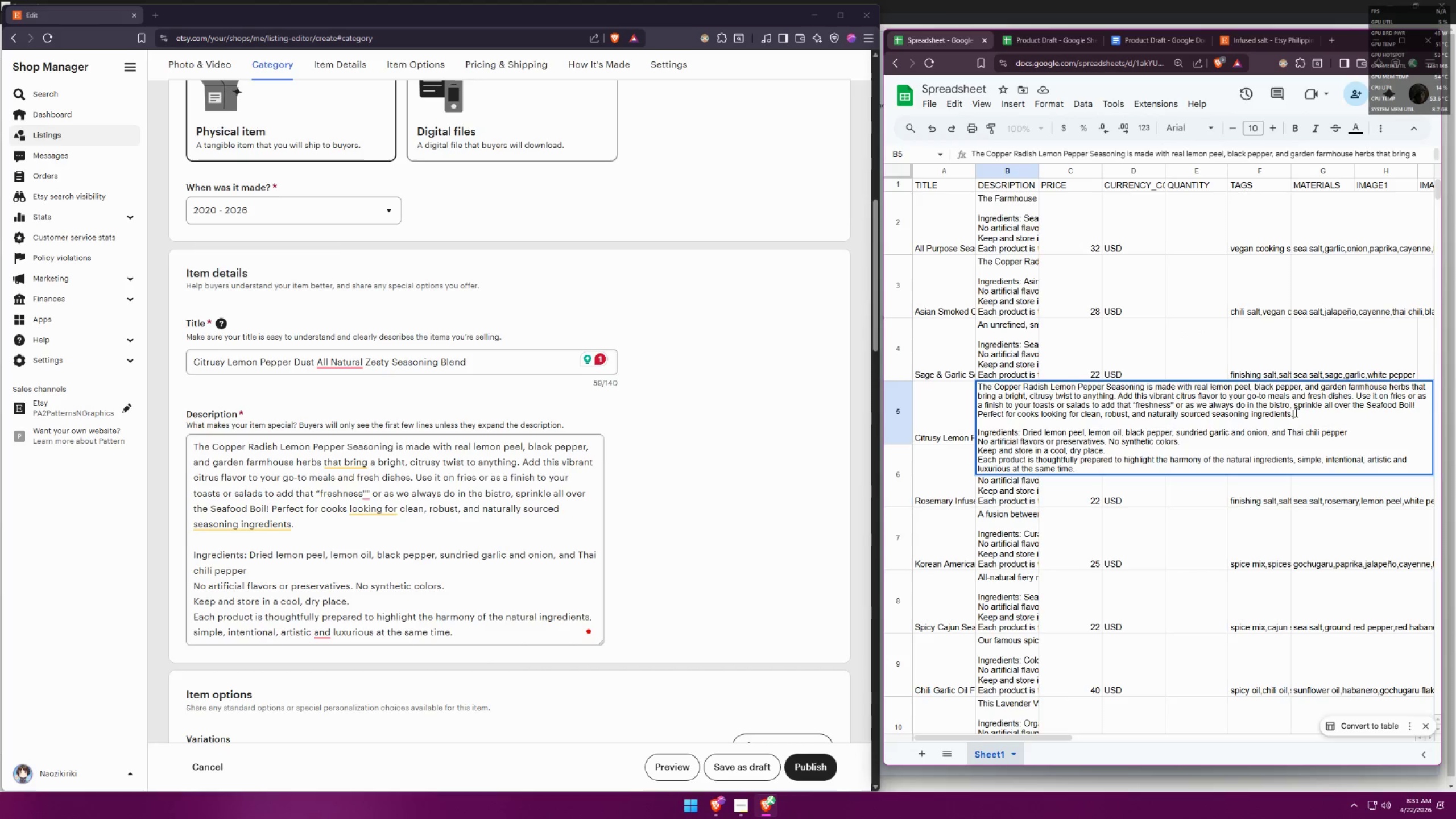 
key(Space)
 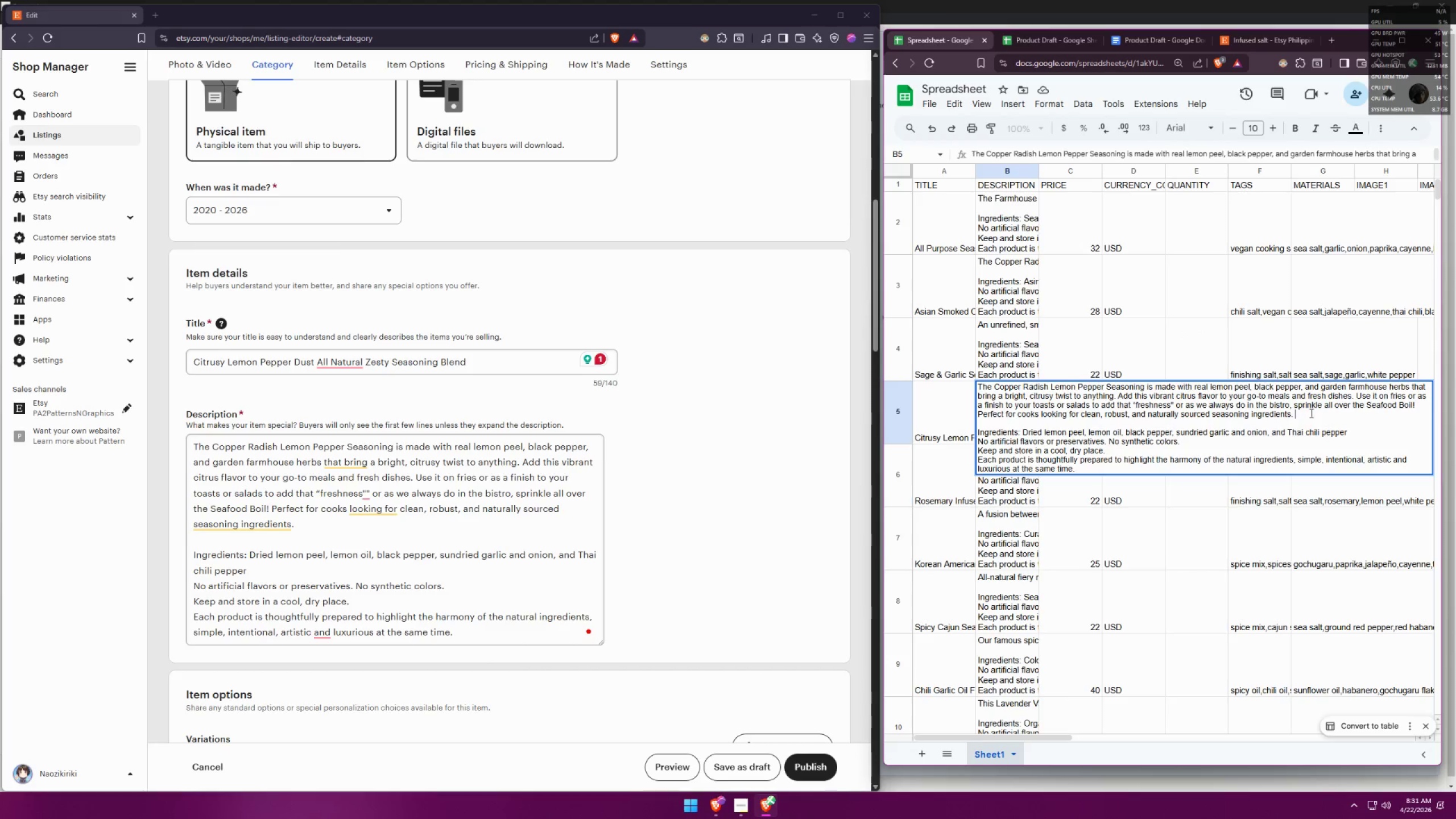 
key(Control+ControlLeft)
 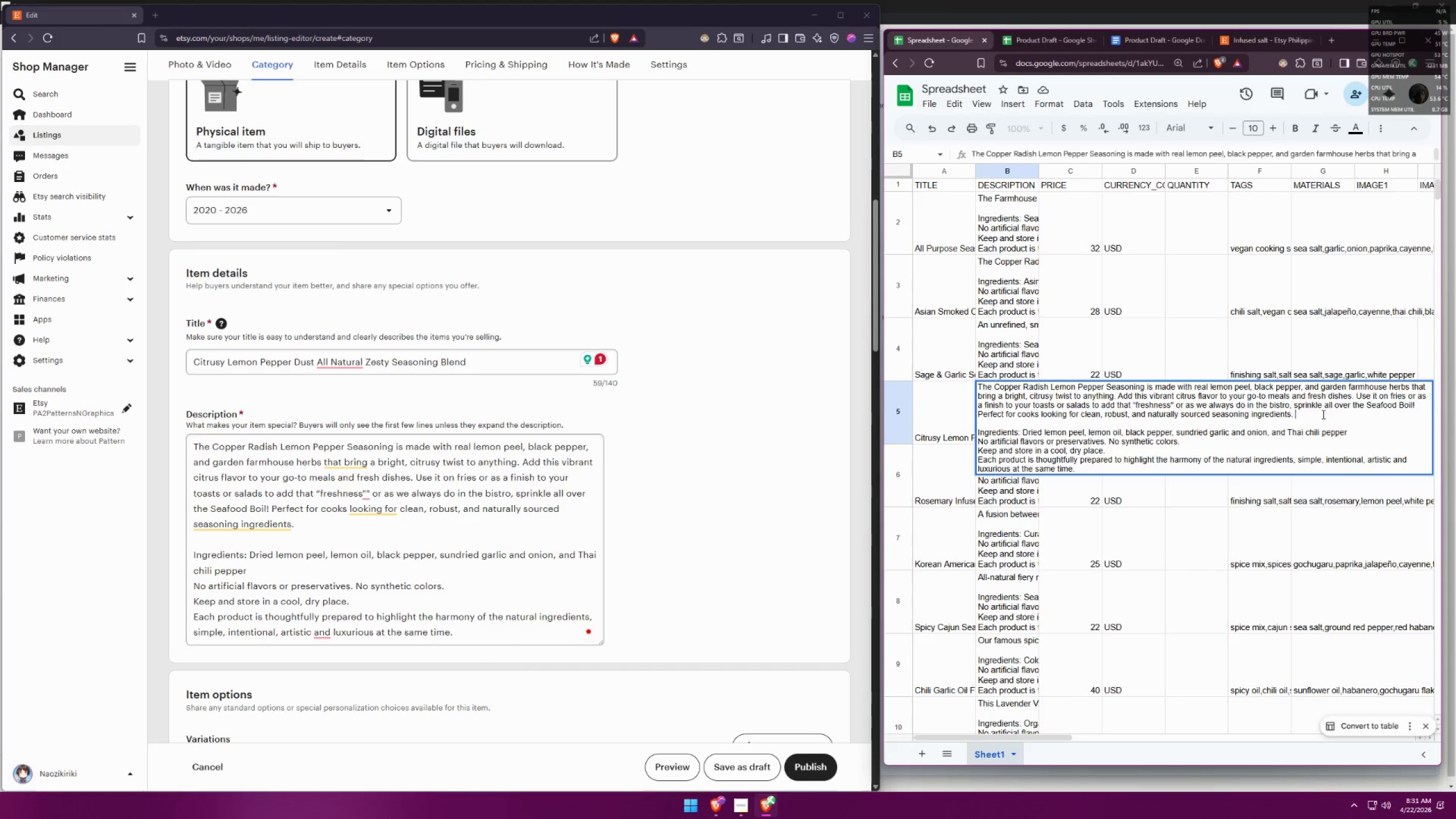 
key(Control+V)
 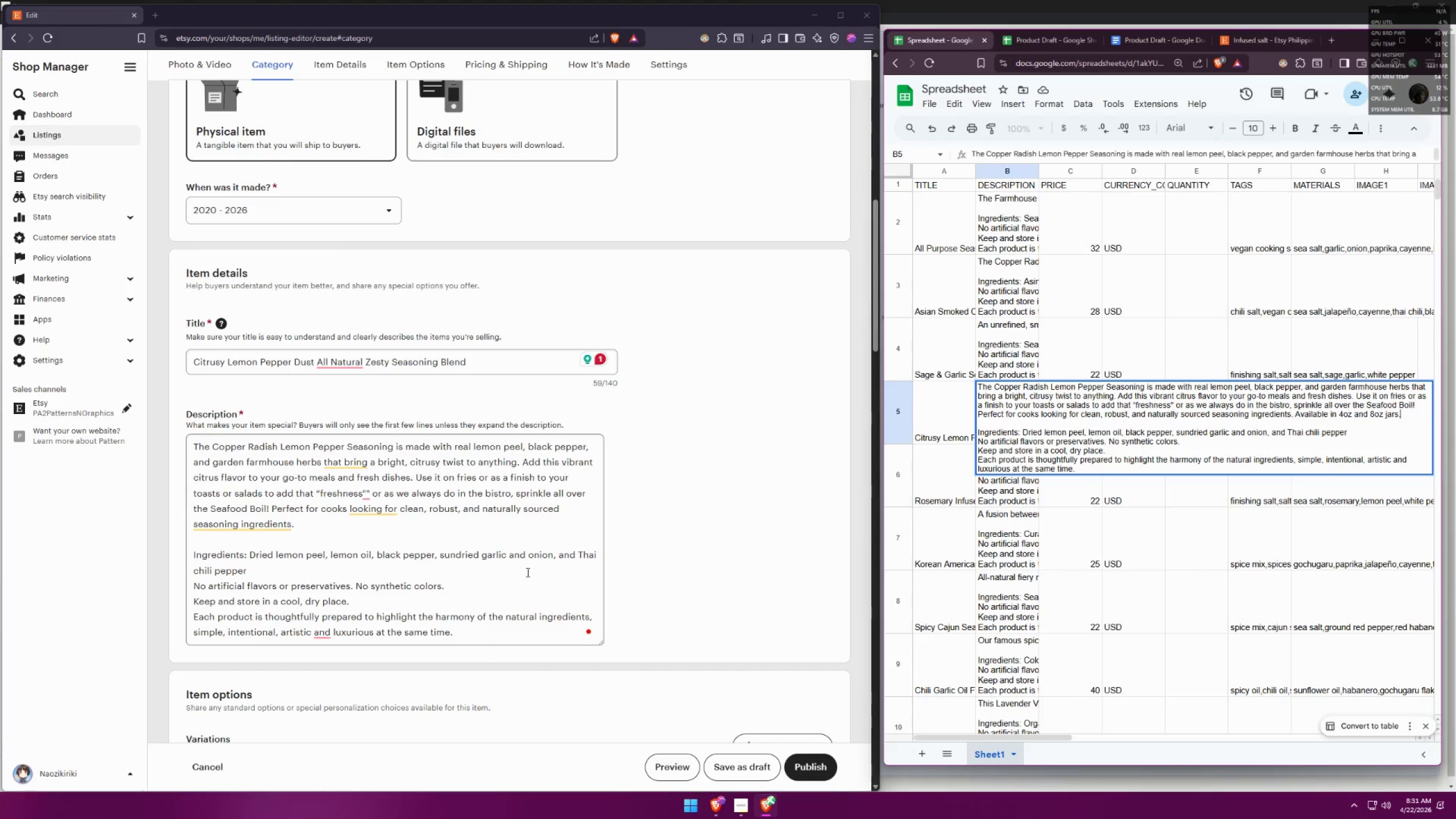 
left_click([421, 538])
 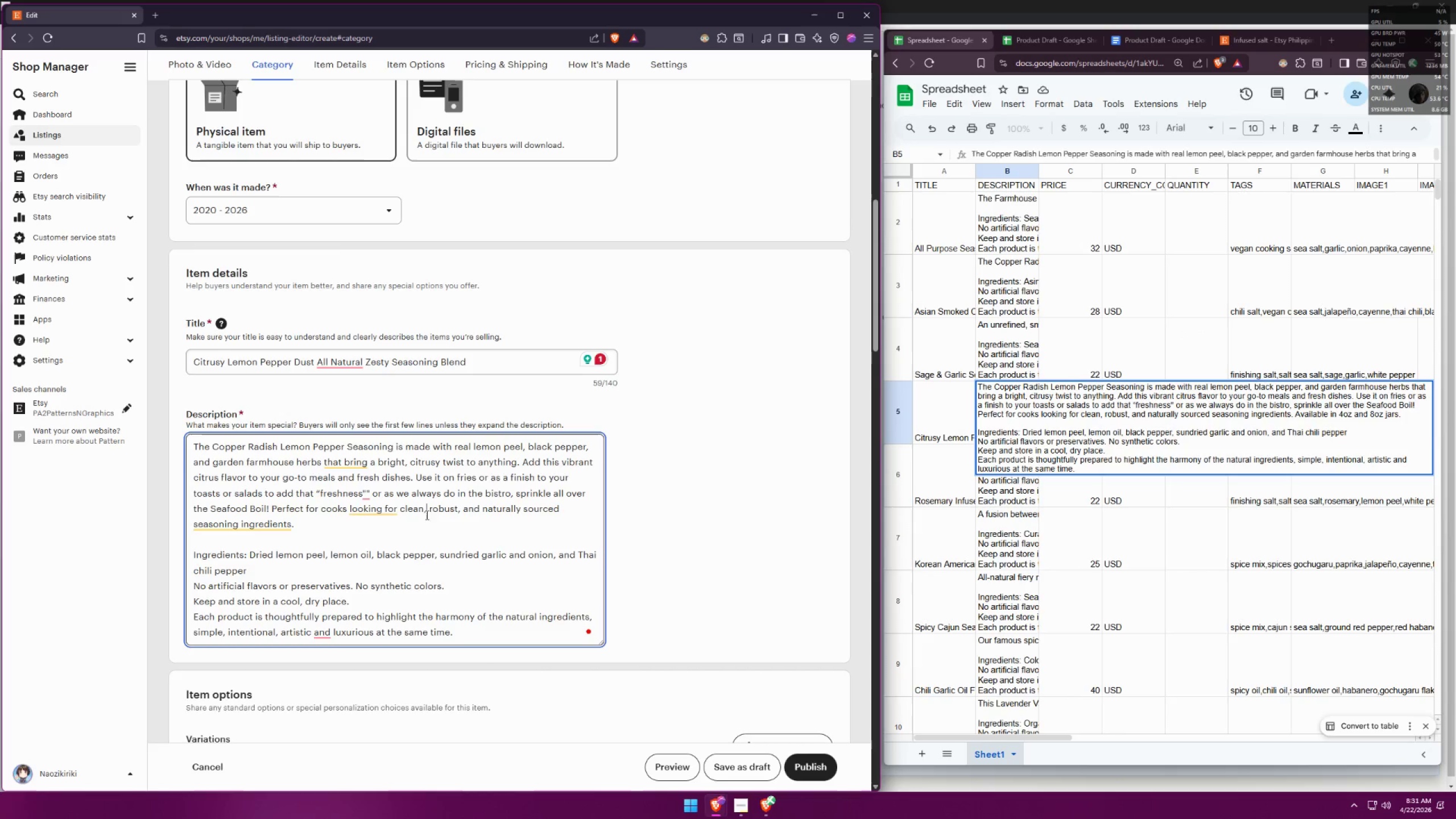 
double_click([313, 517])
 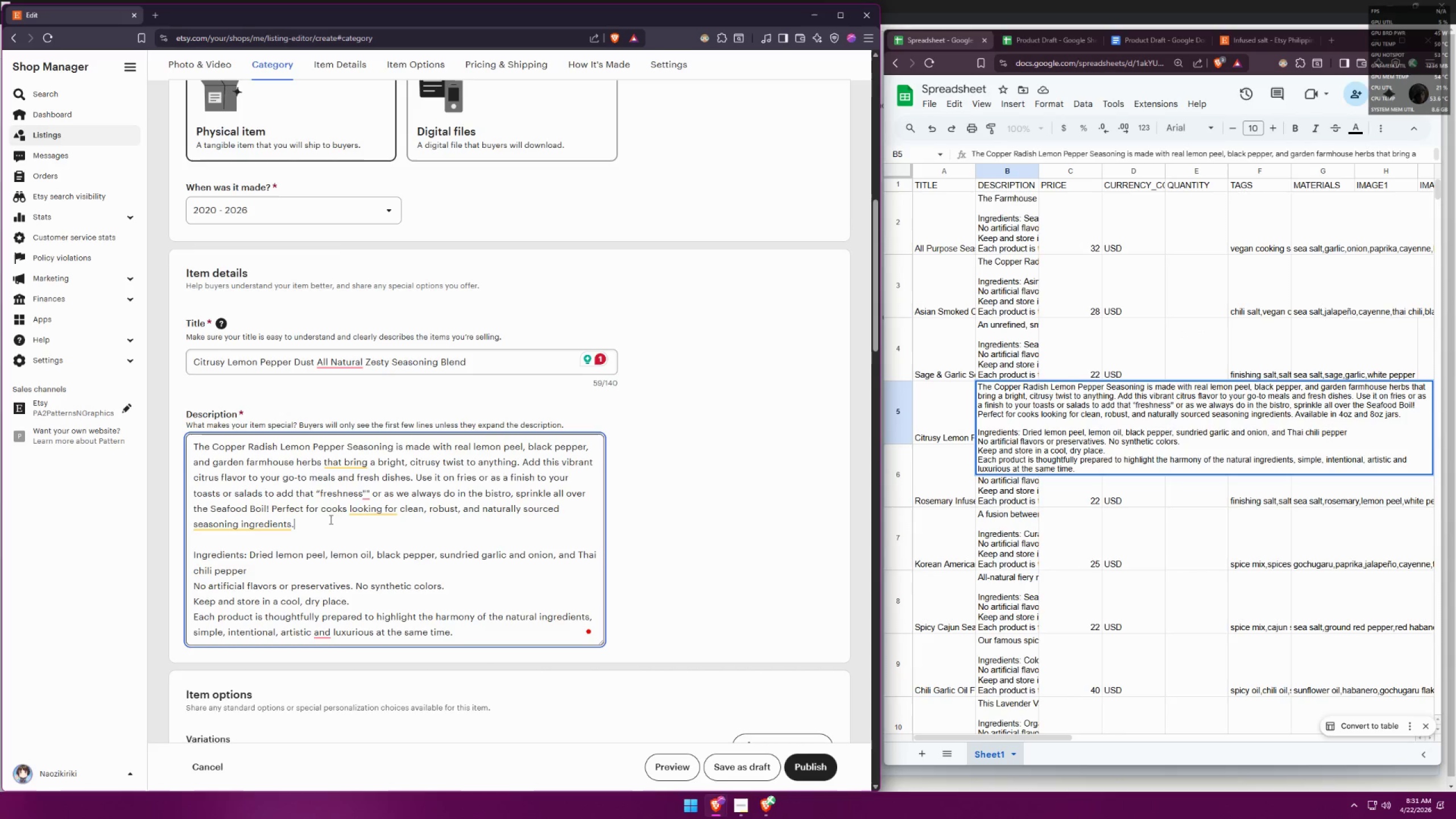 
key(Space)
 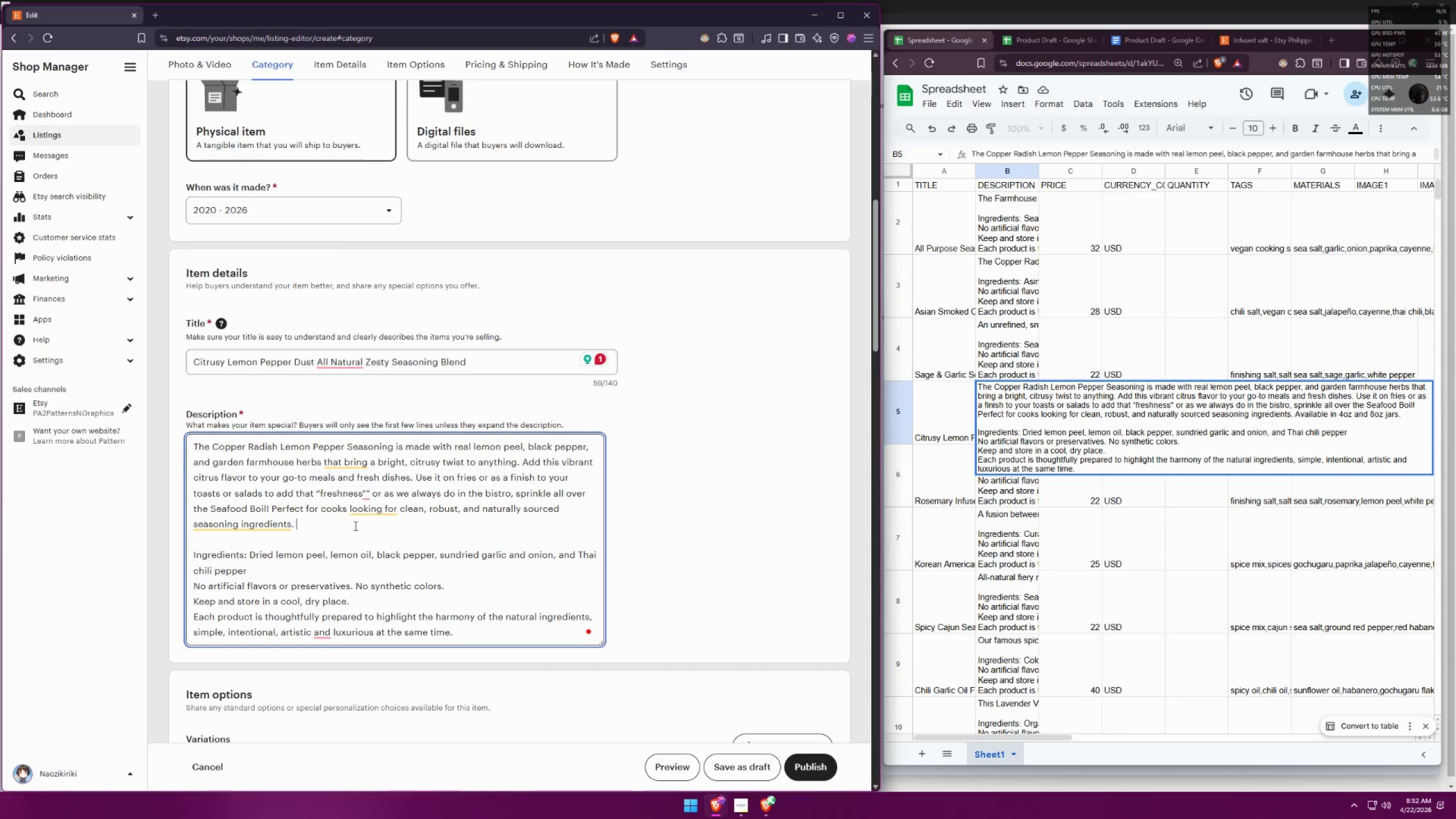 
key(Control+ControlLeft)
 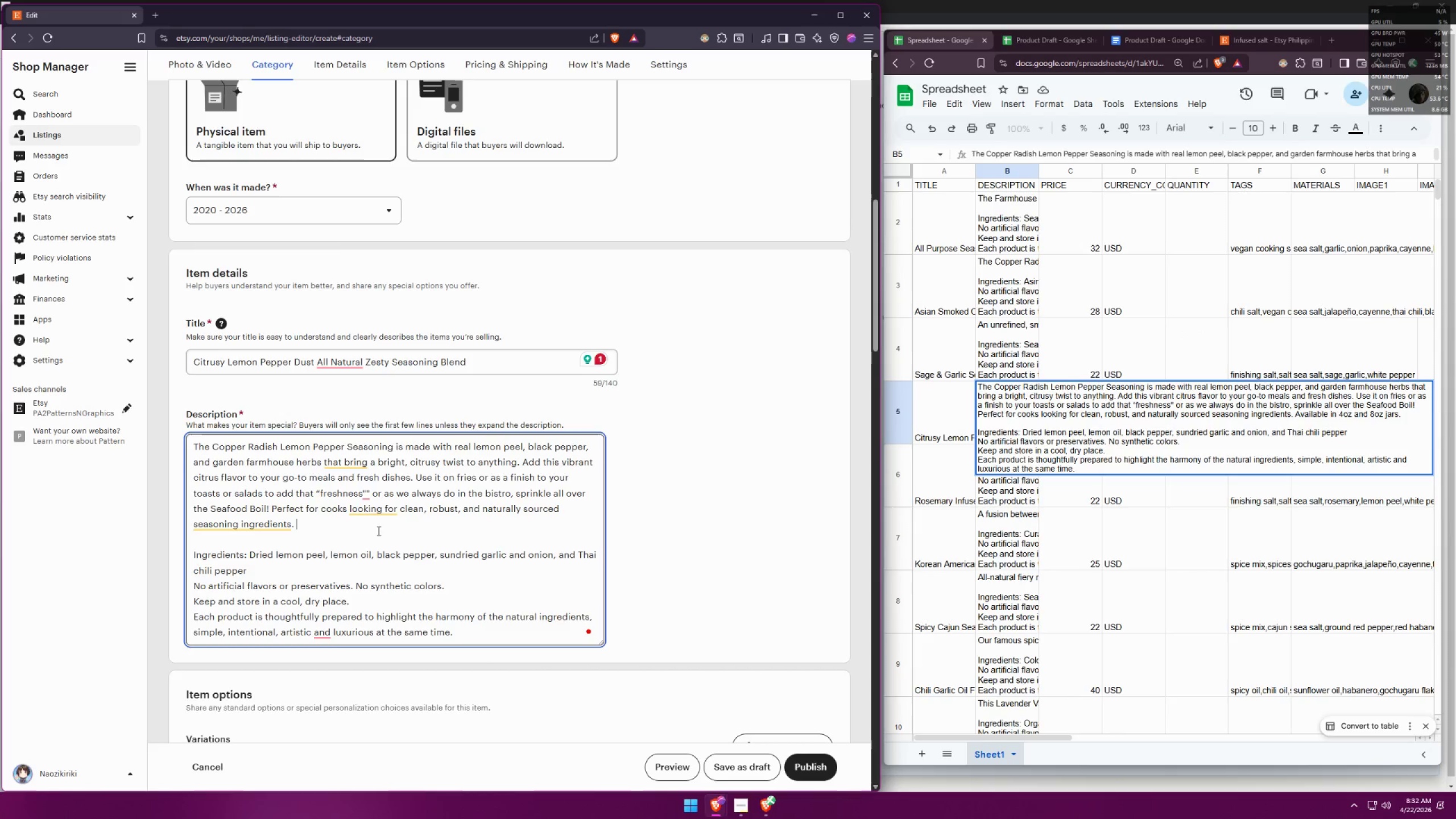 
key(Control+V)
 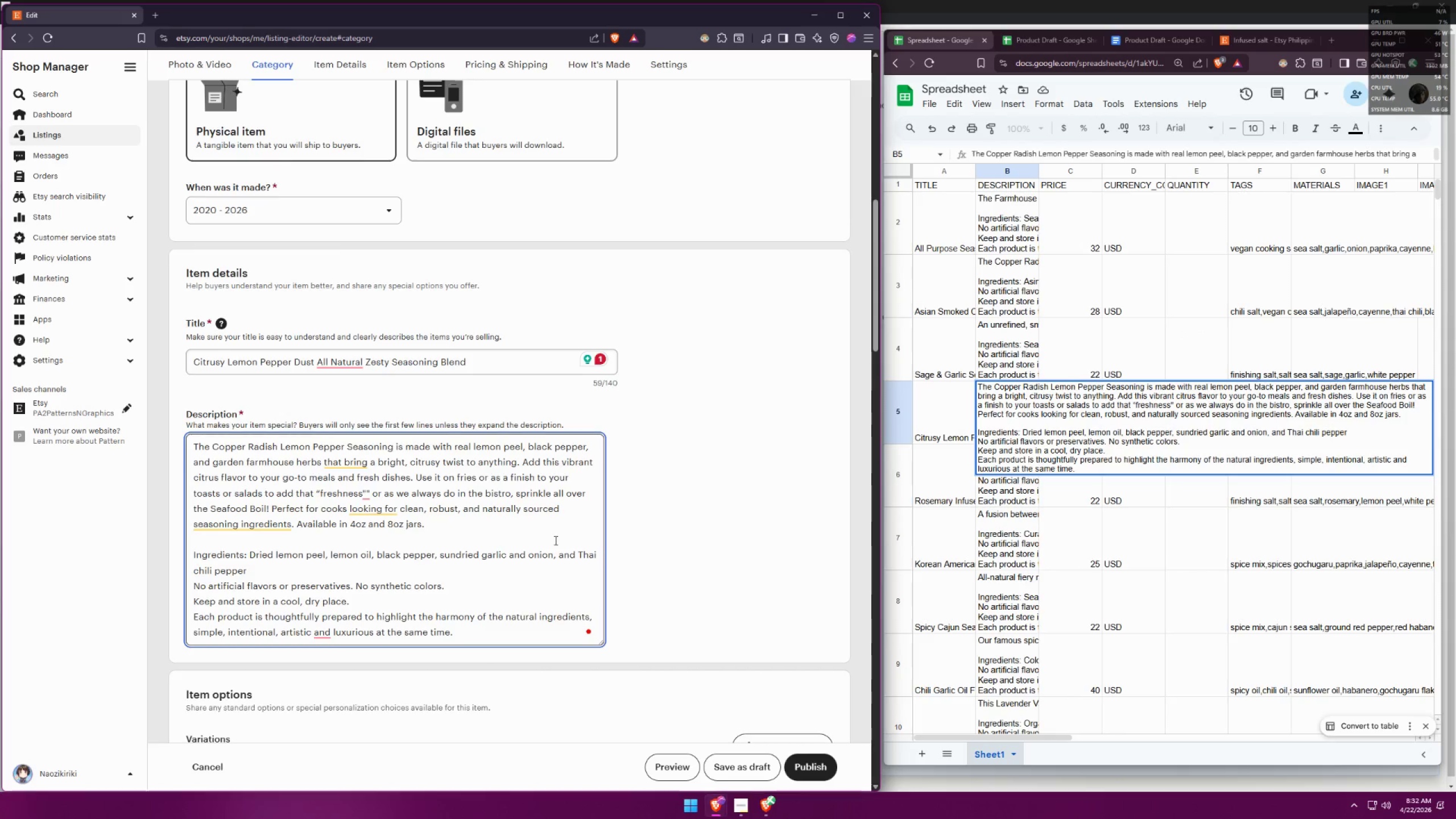 
left_click([494, 564])
 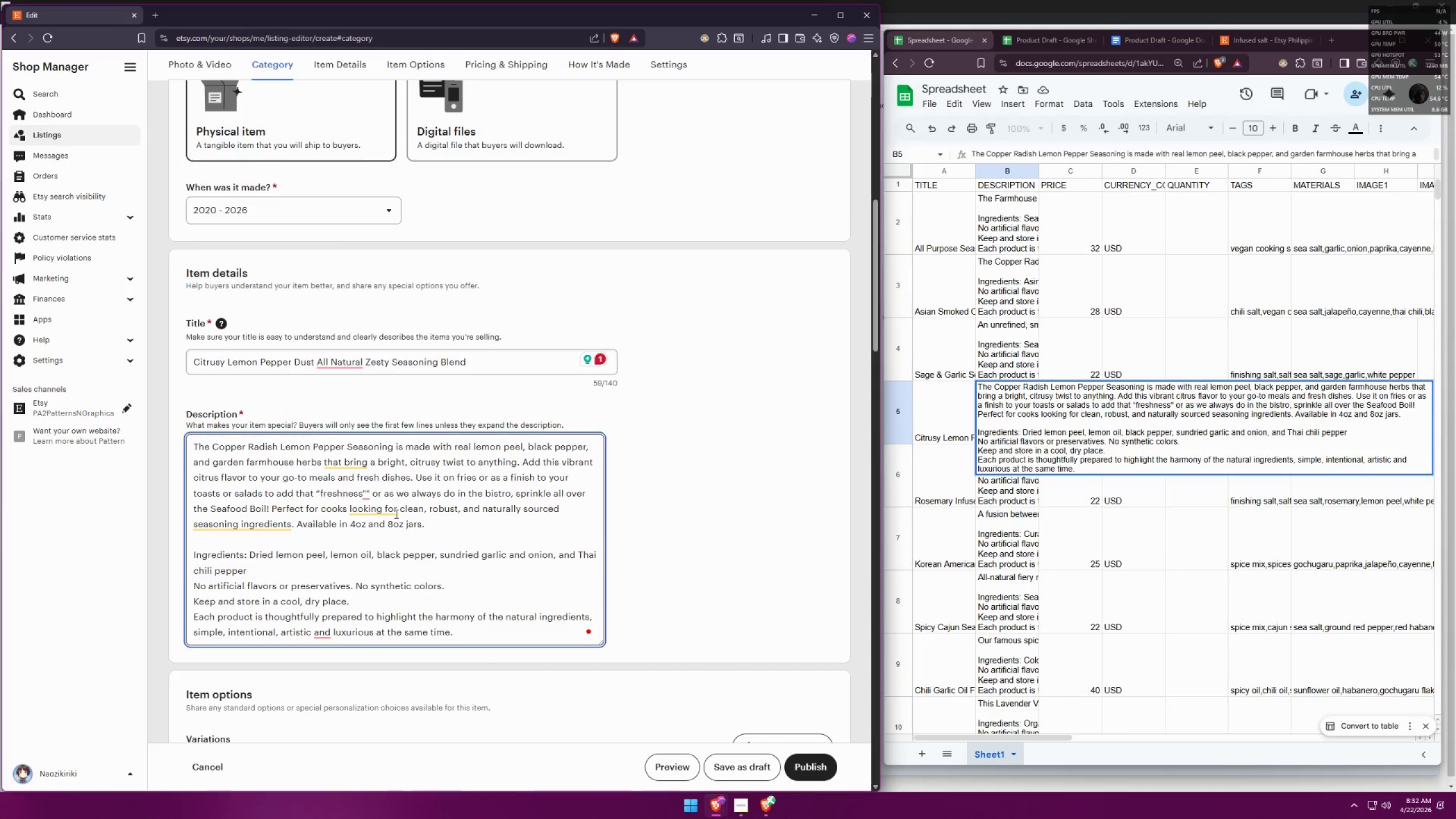 
left_click([372, 490])
 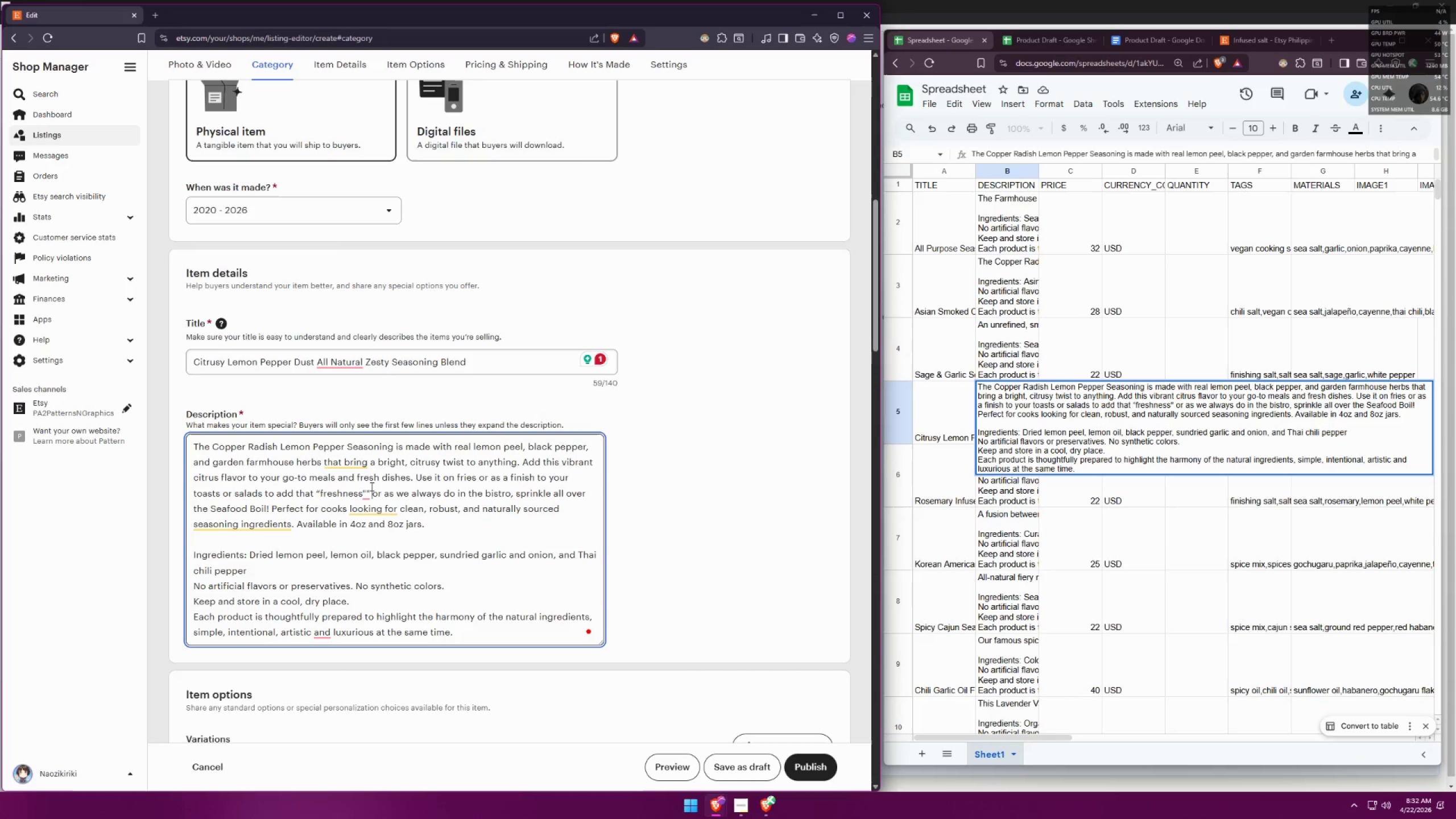 
left_click([370, 486])
 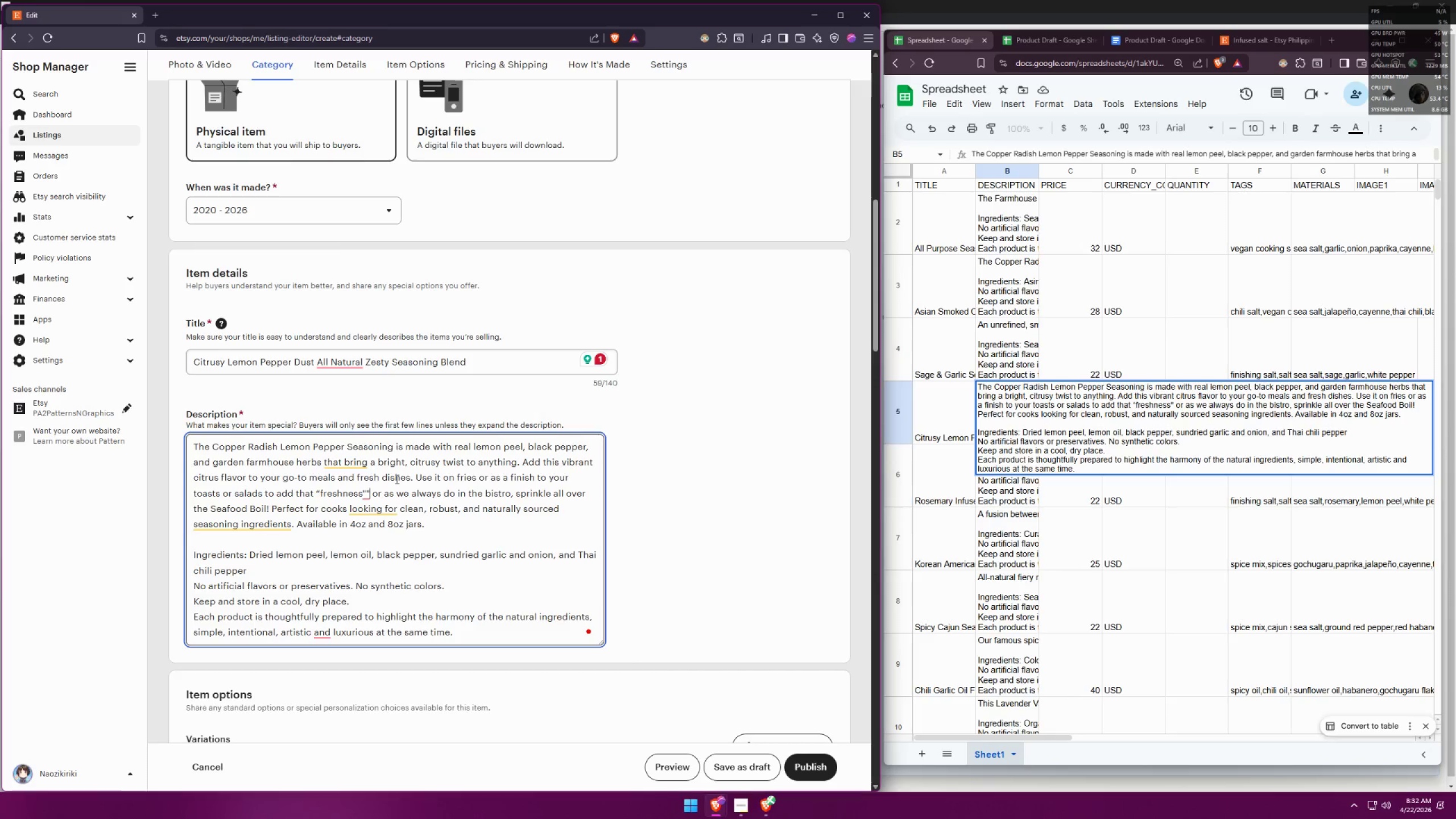 
key(Backspace)
 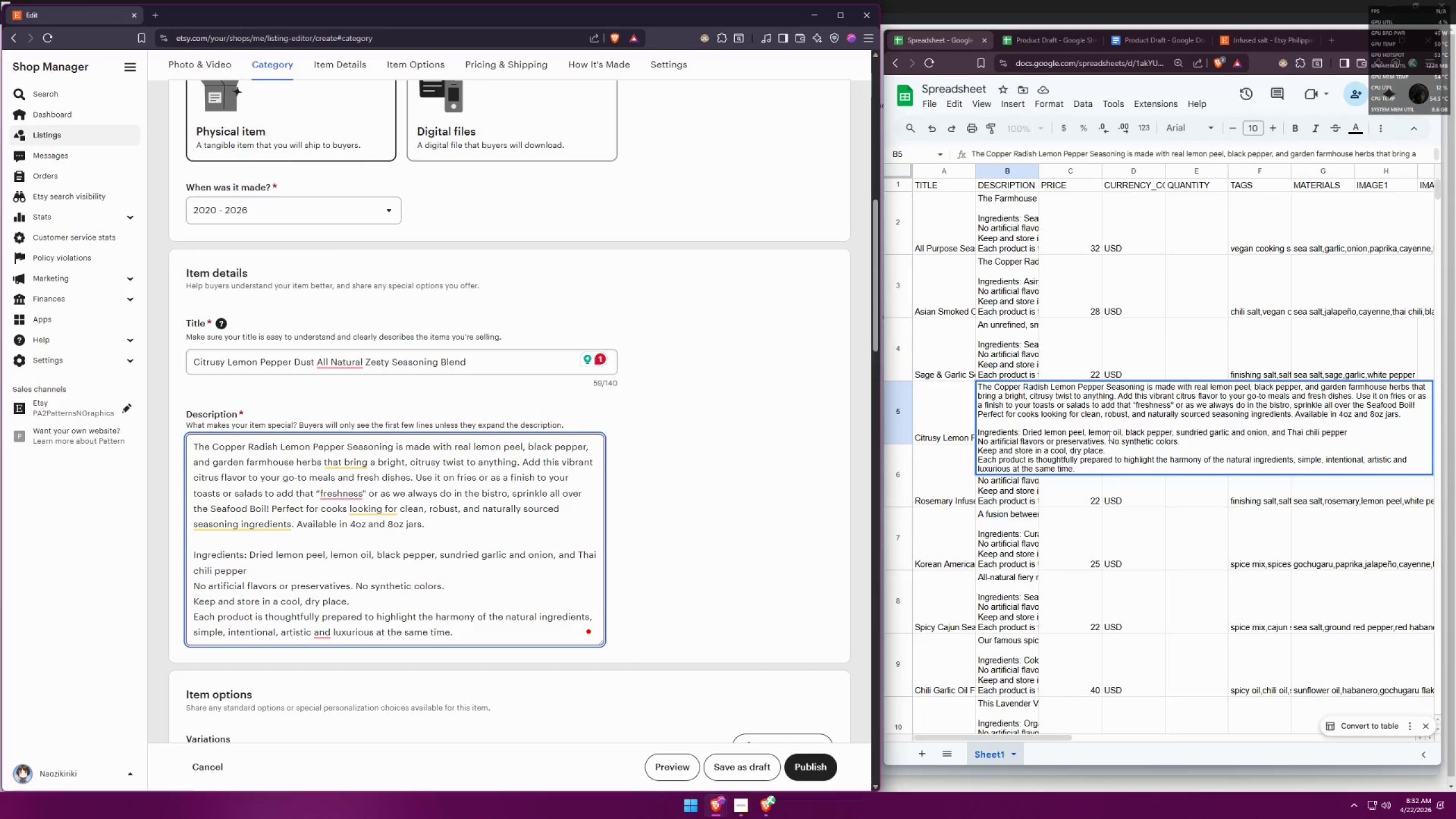 
wait(7.0)
 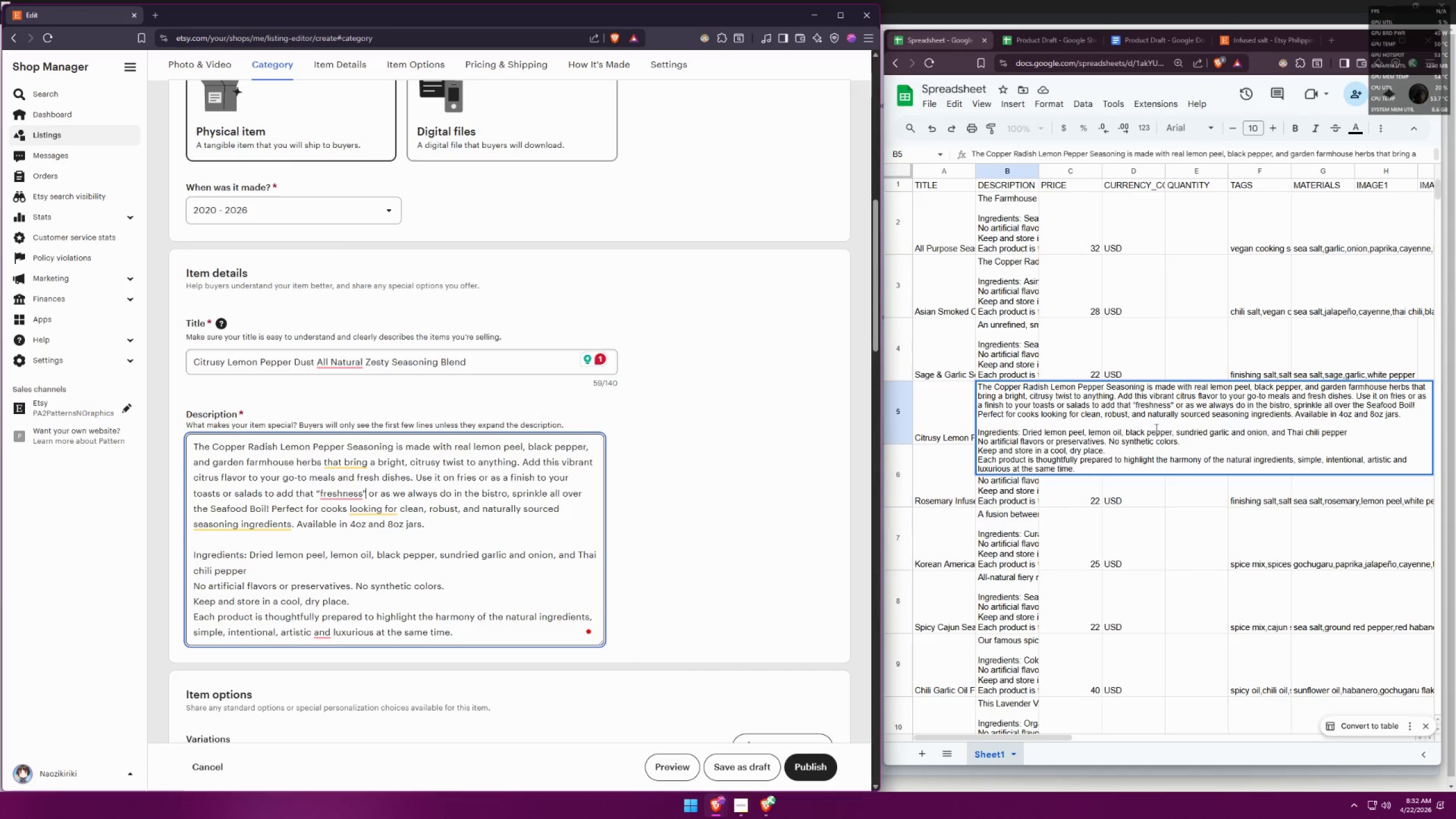 
double_click([455, 495])
 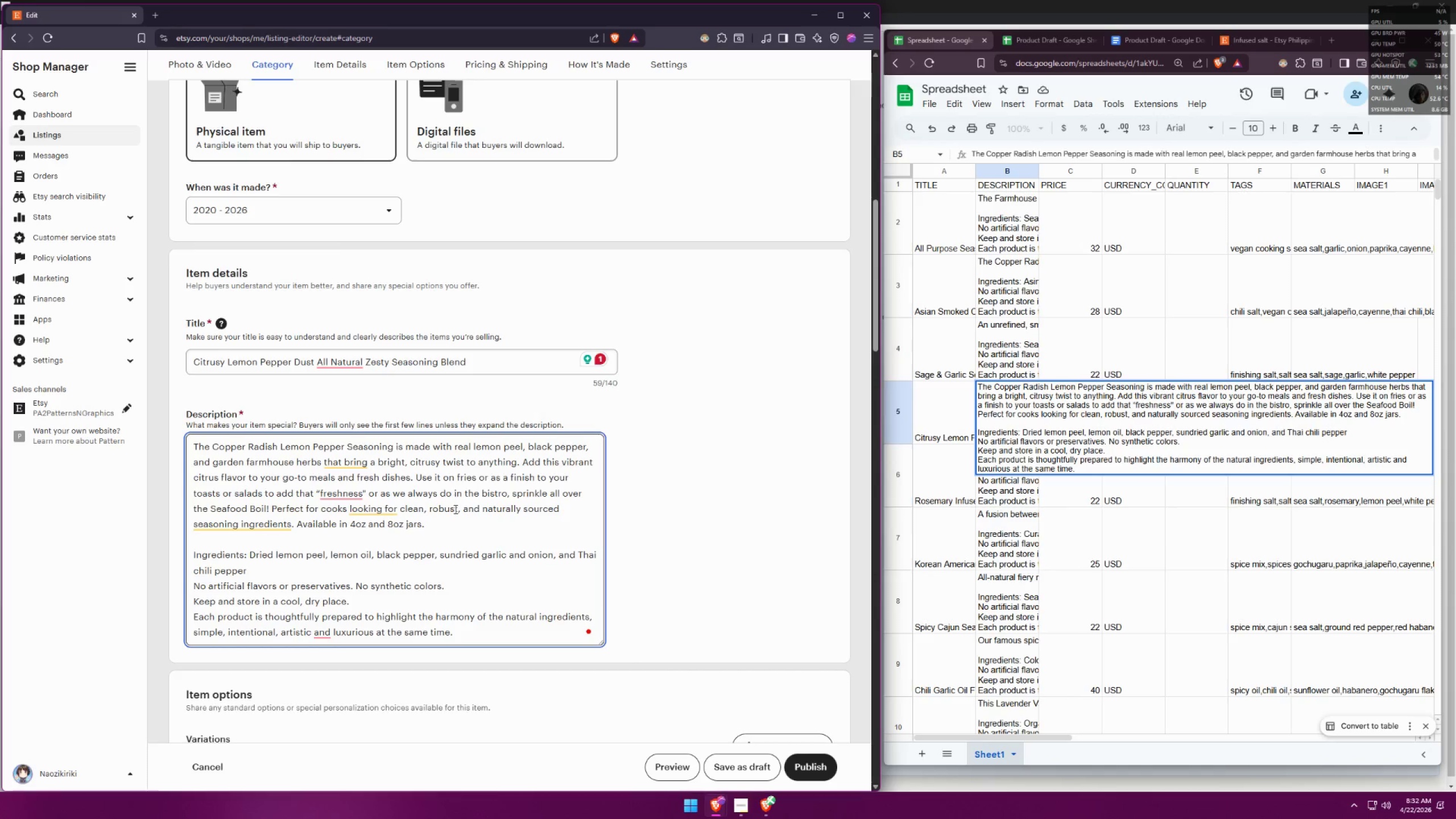 
left_click([477, 577])
 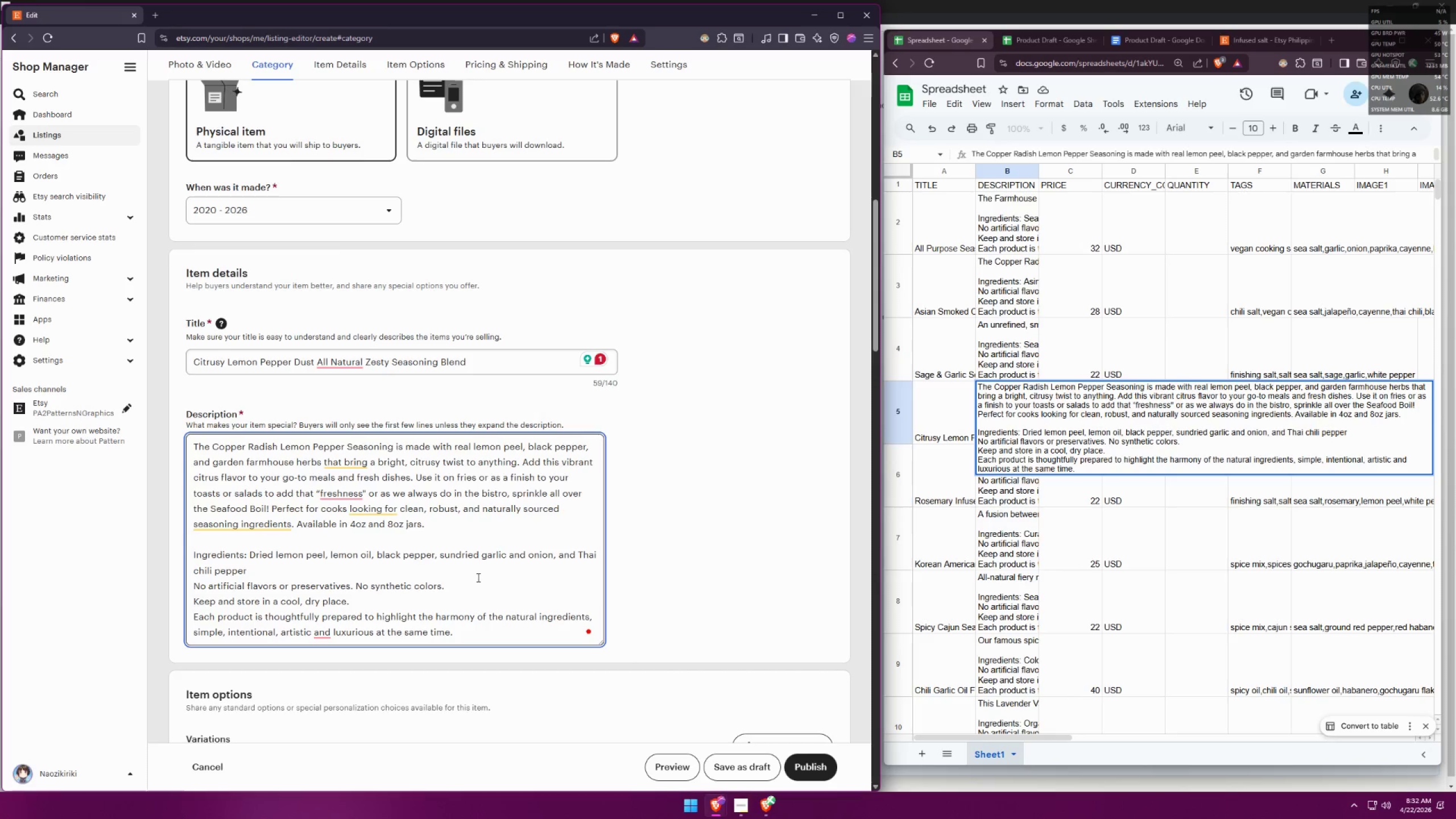 
left_click([490, 631])
 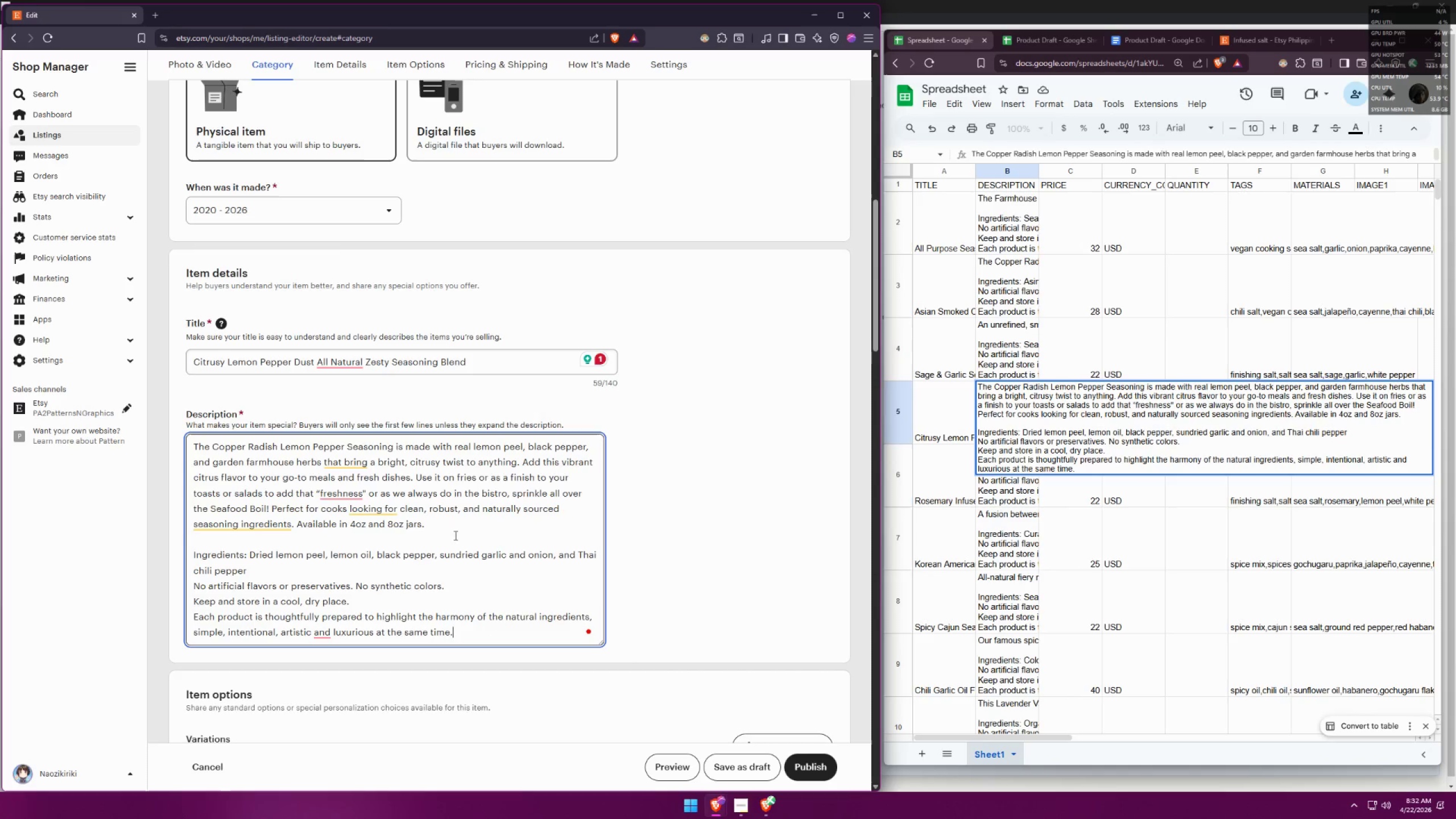 
left_click([430, 490])
 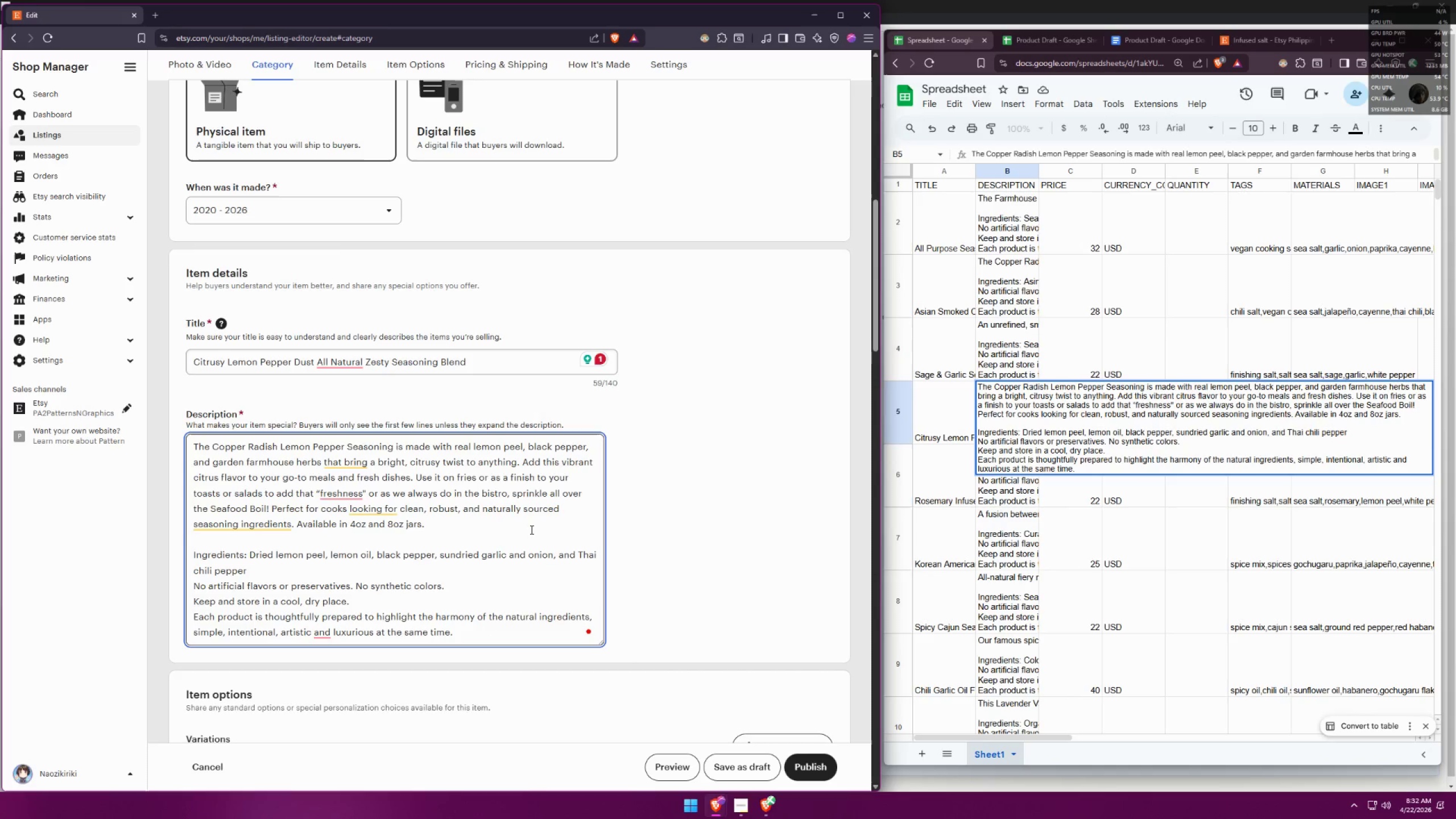 
left_click([710, 536])
 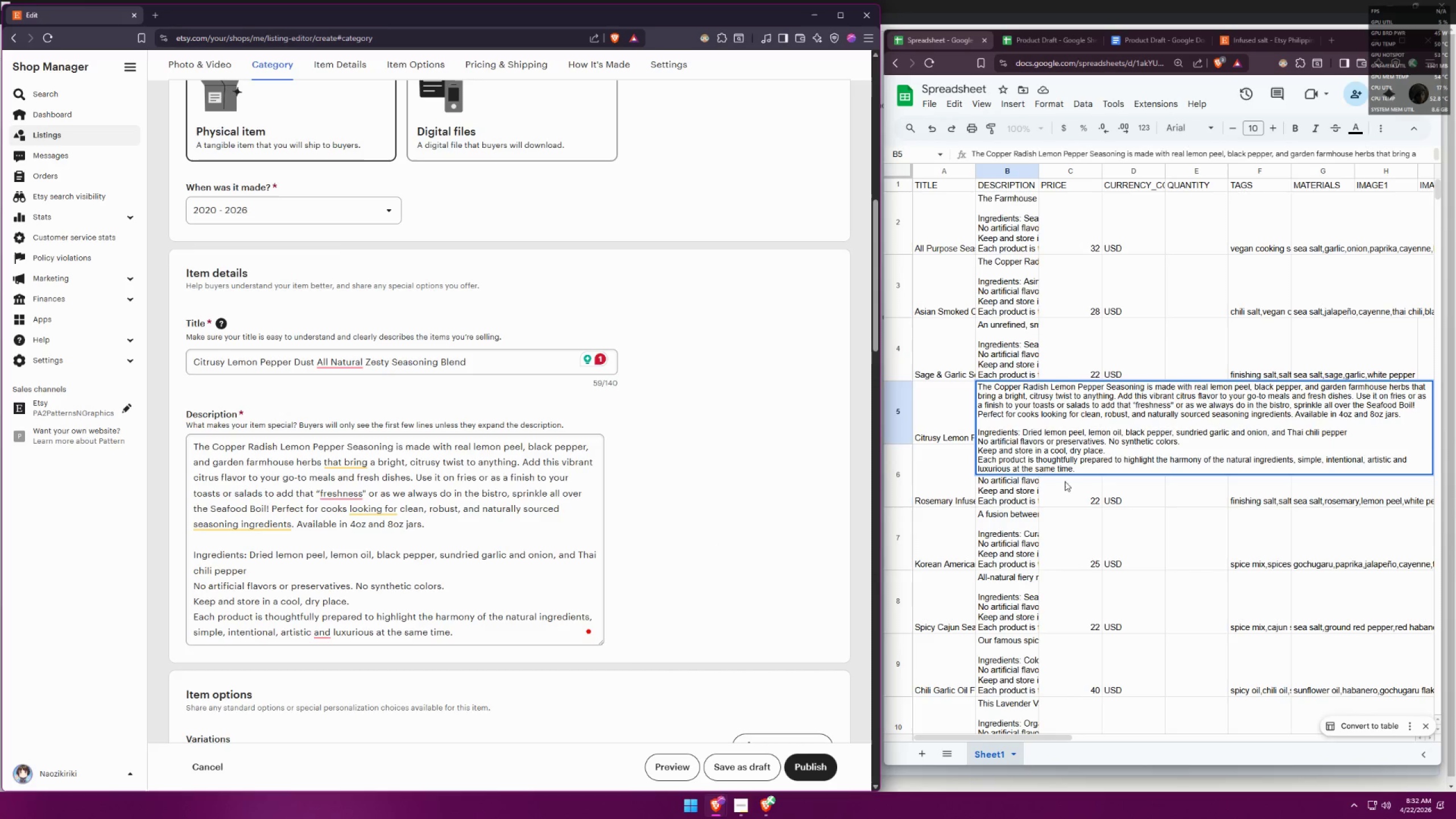 
left_click([953, 416])
 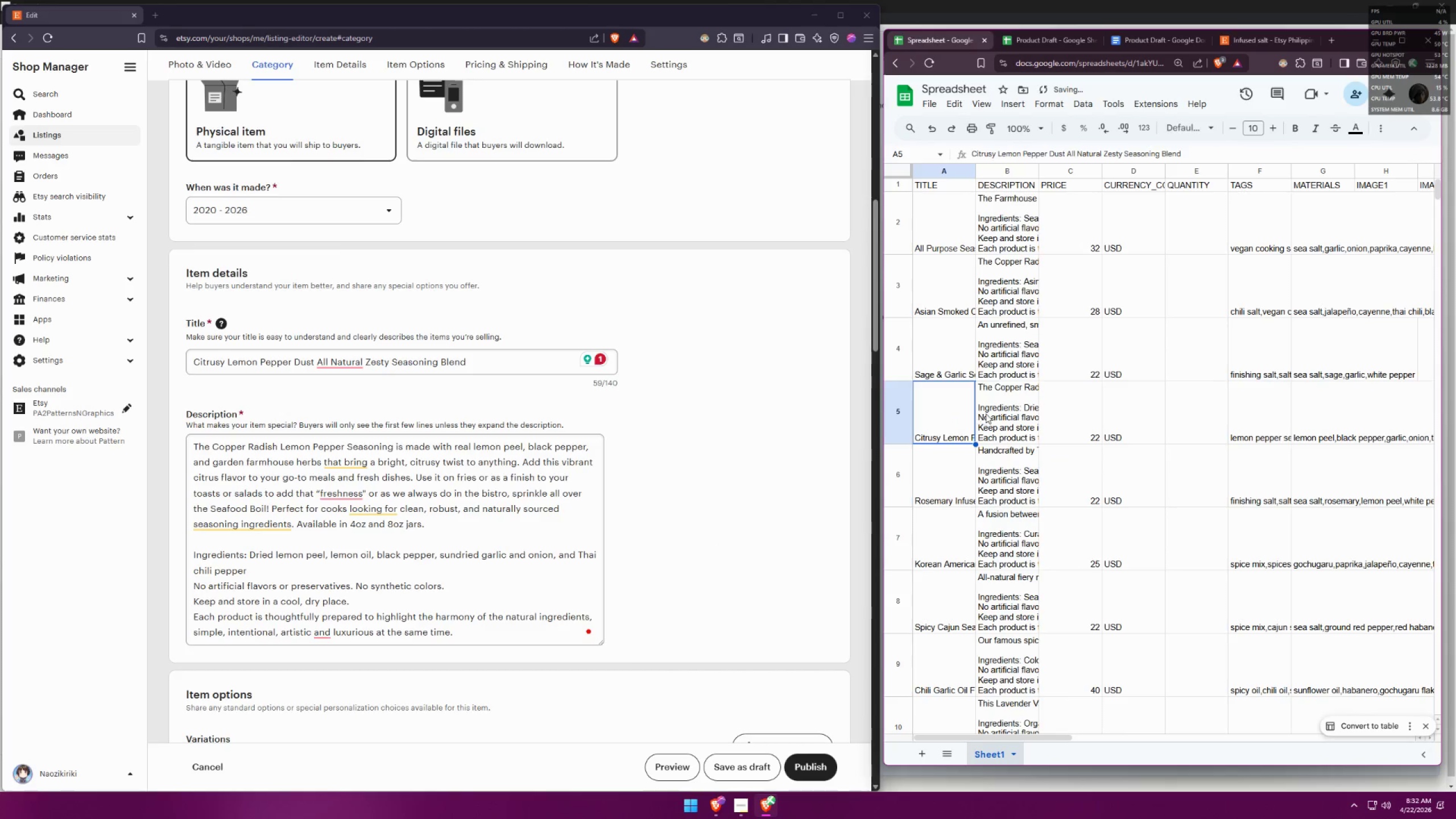 
double_click([986, 413])
 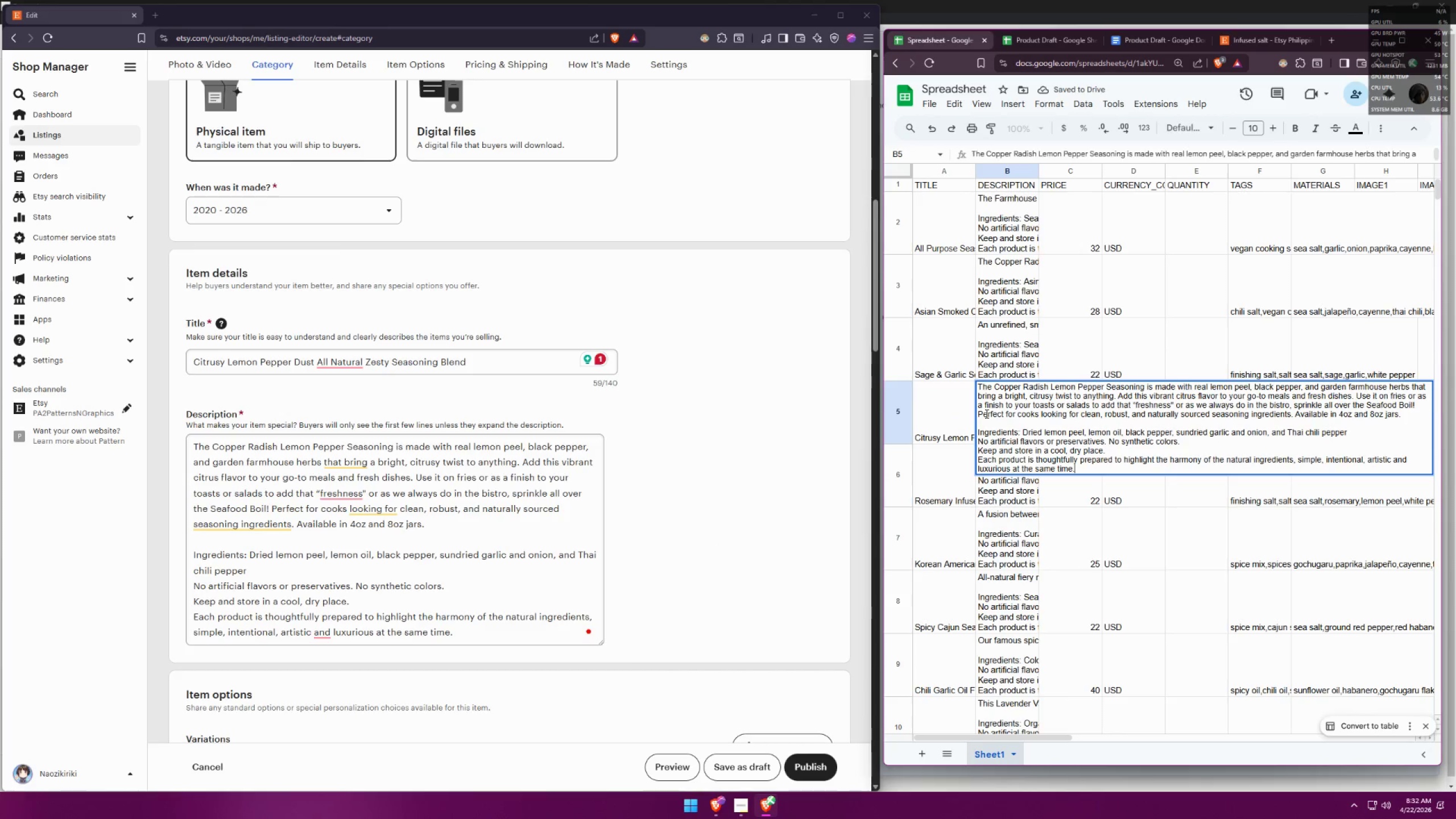 
left_click([926, 406])
 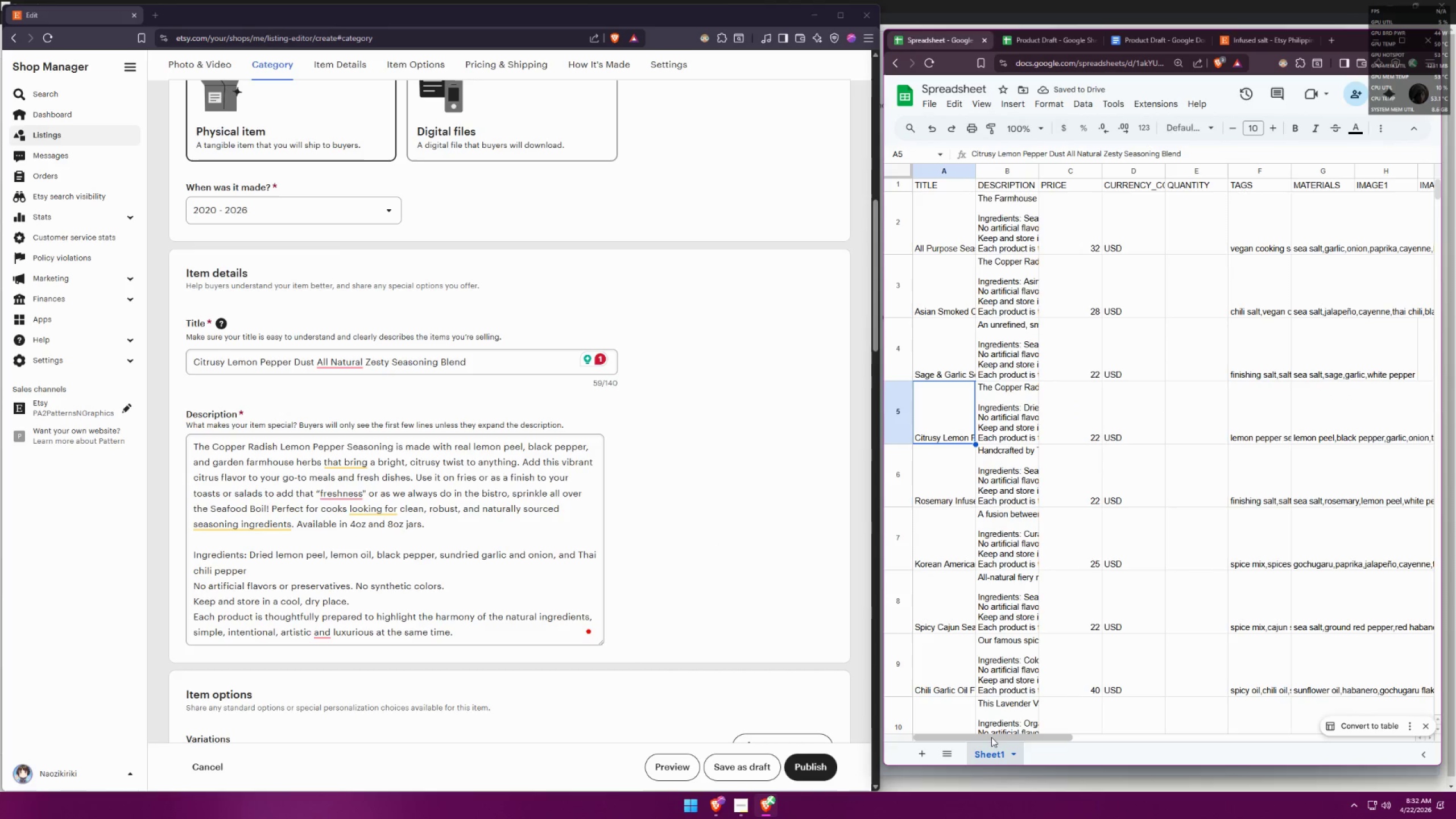 
left_click_drag(start_coordinate=[992, 736], to_coordinate=[1354, 725])
 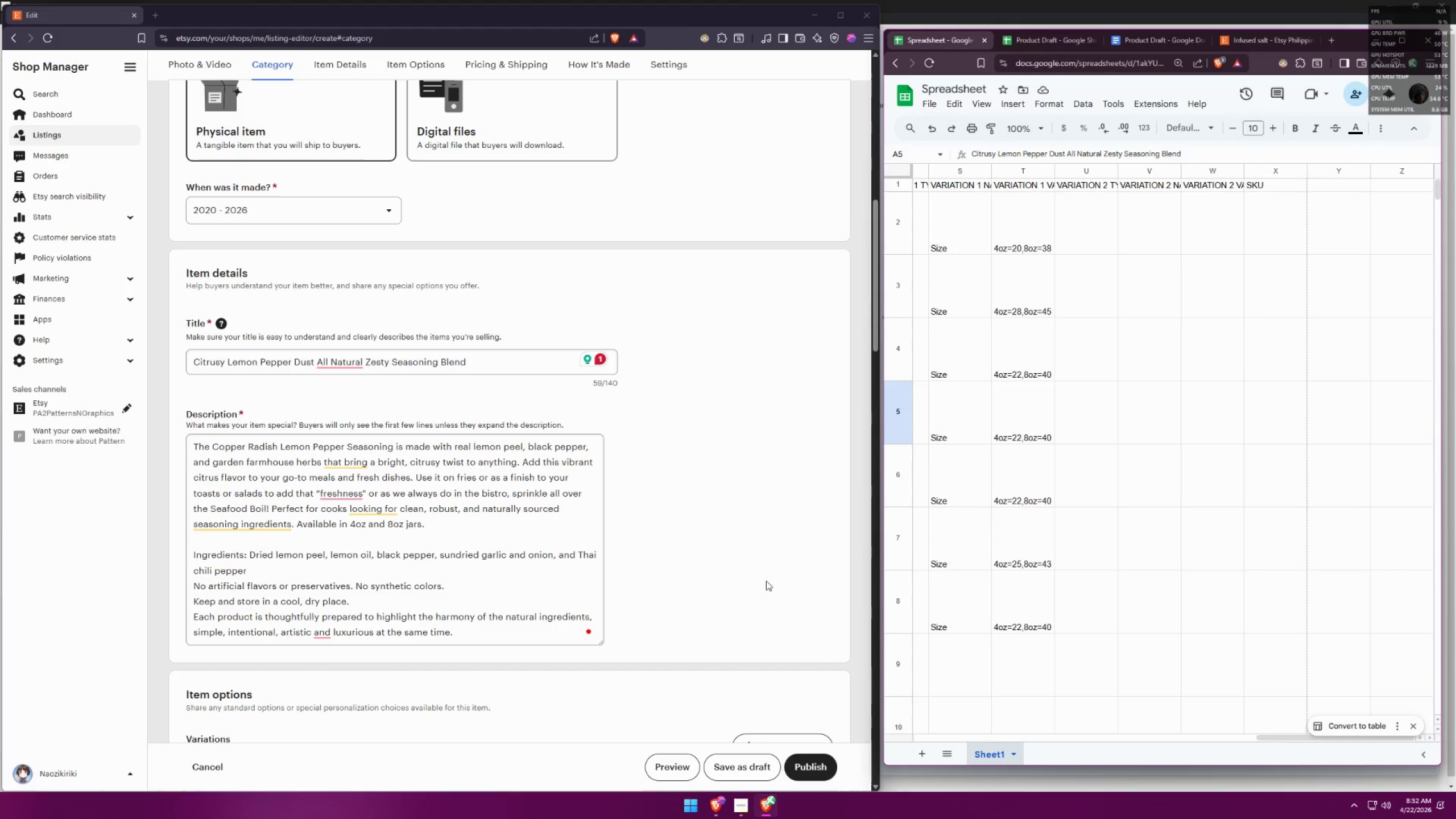 
left_click([709, 484])
 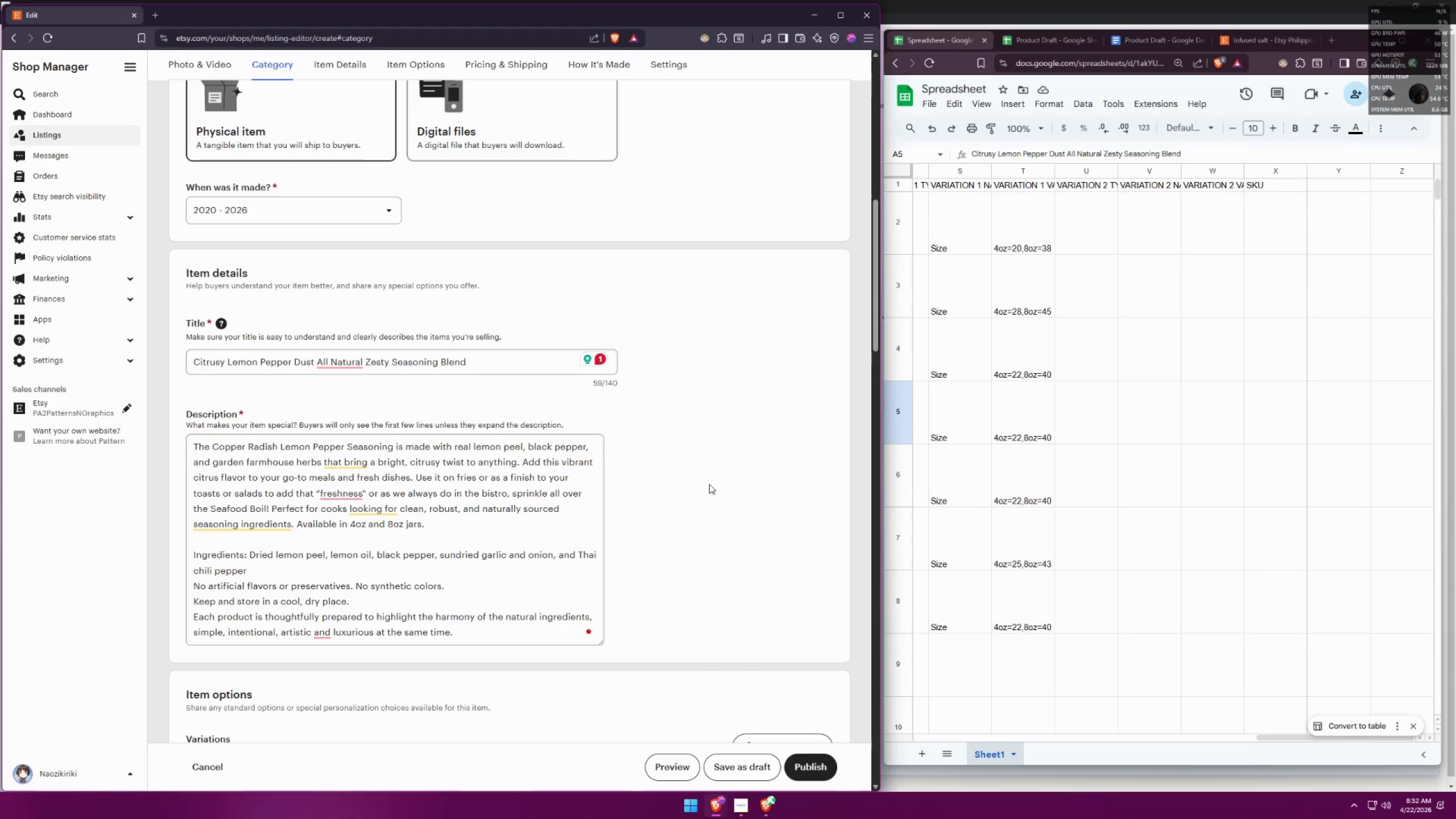 
scroll: coordinate [726, 468], scroll_direction: down, amount: 5.0
 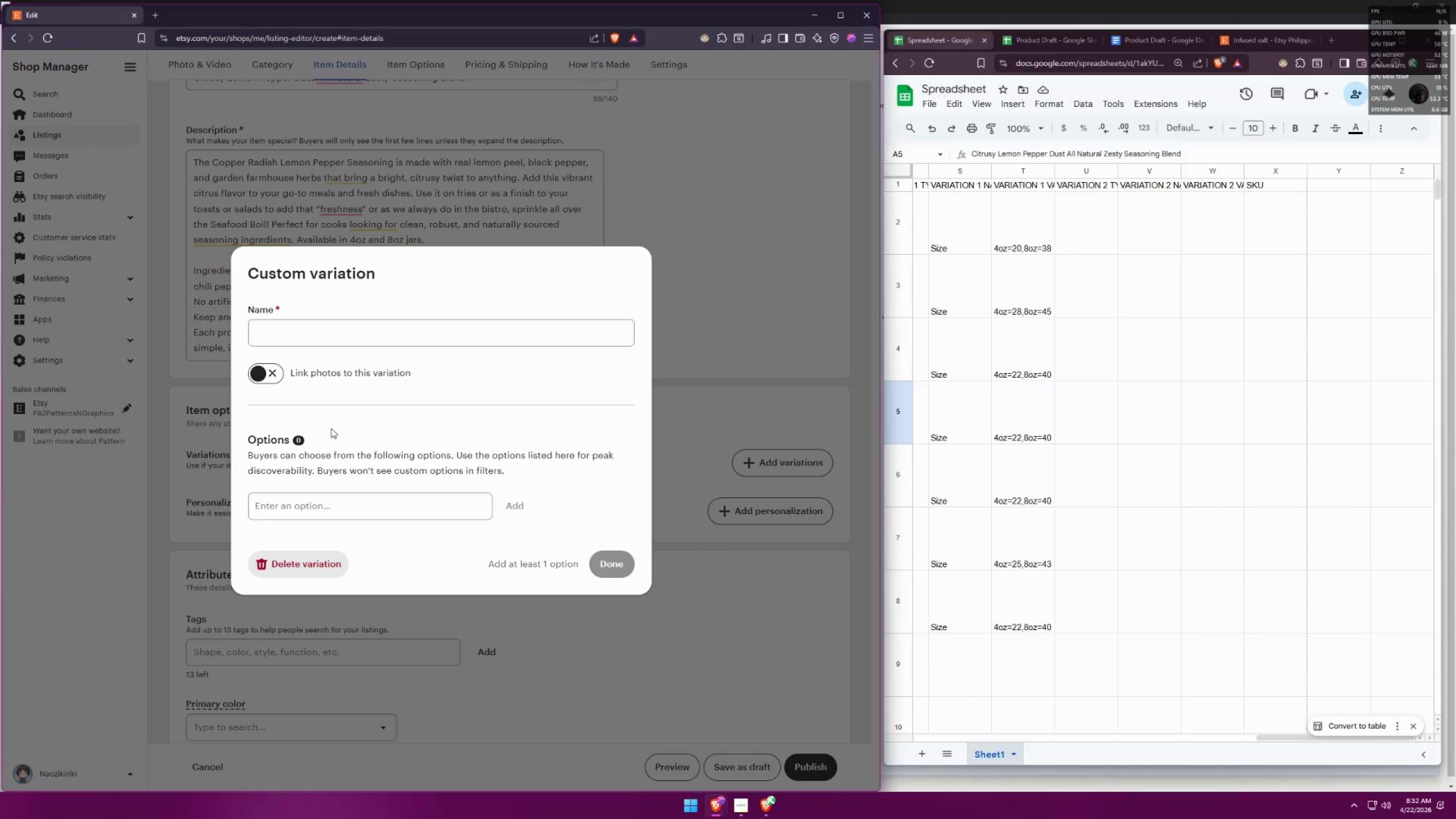 
left_click([354, 330])
 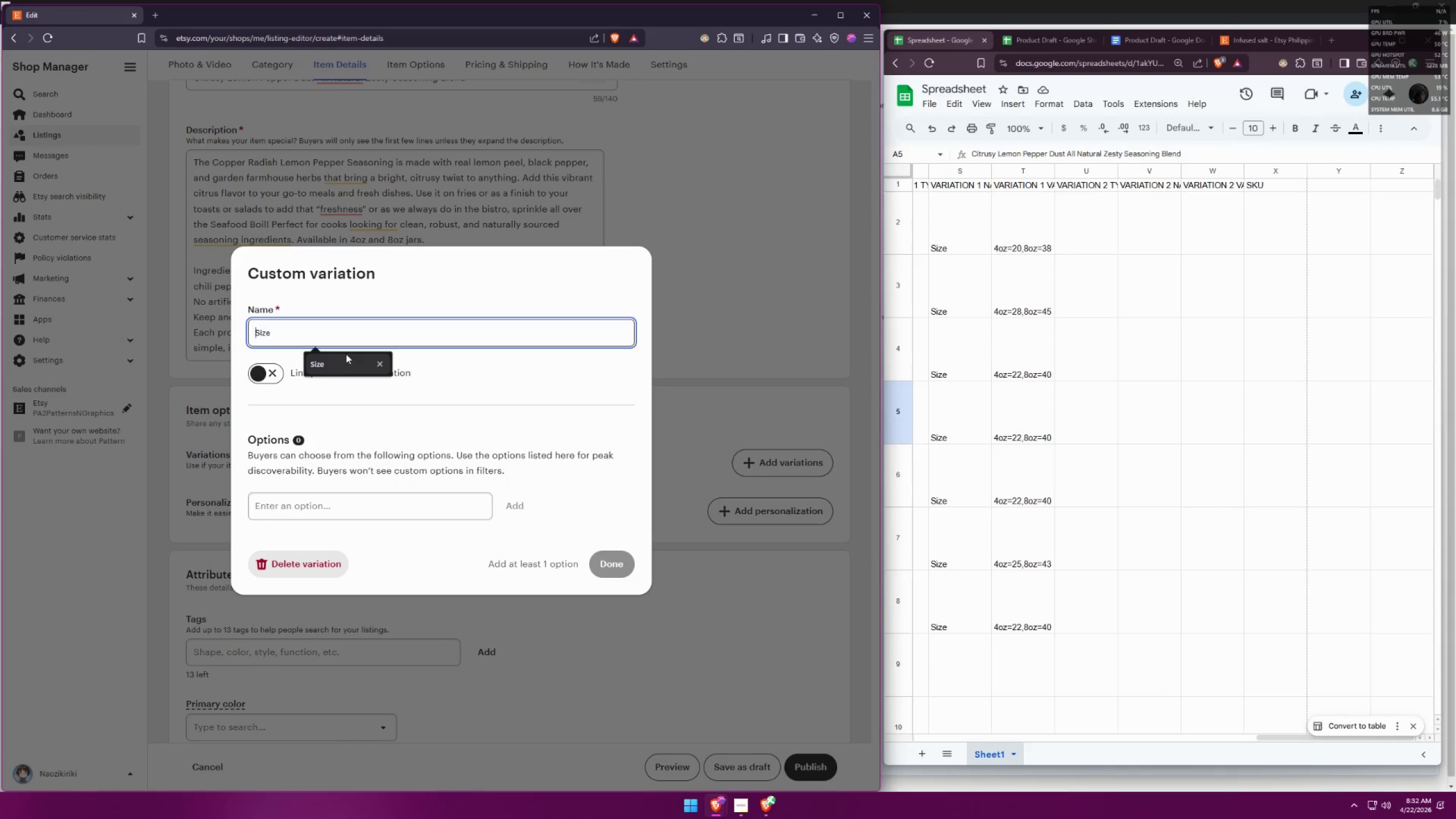 
left_click([342, 359])
 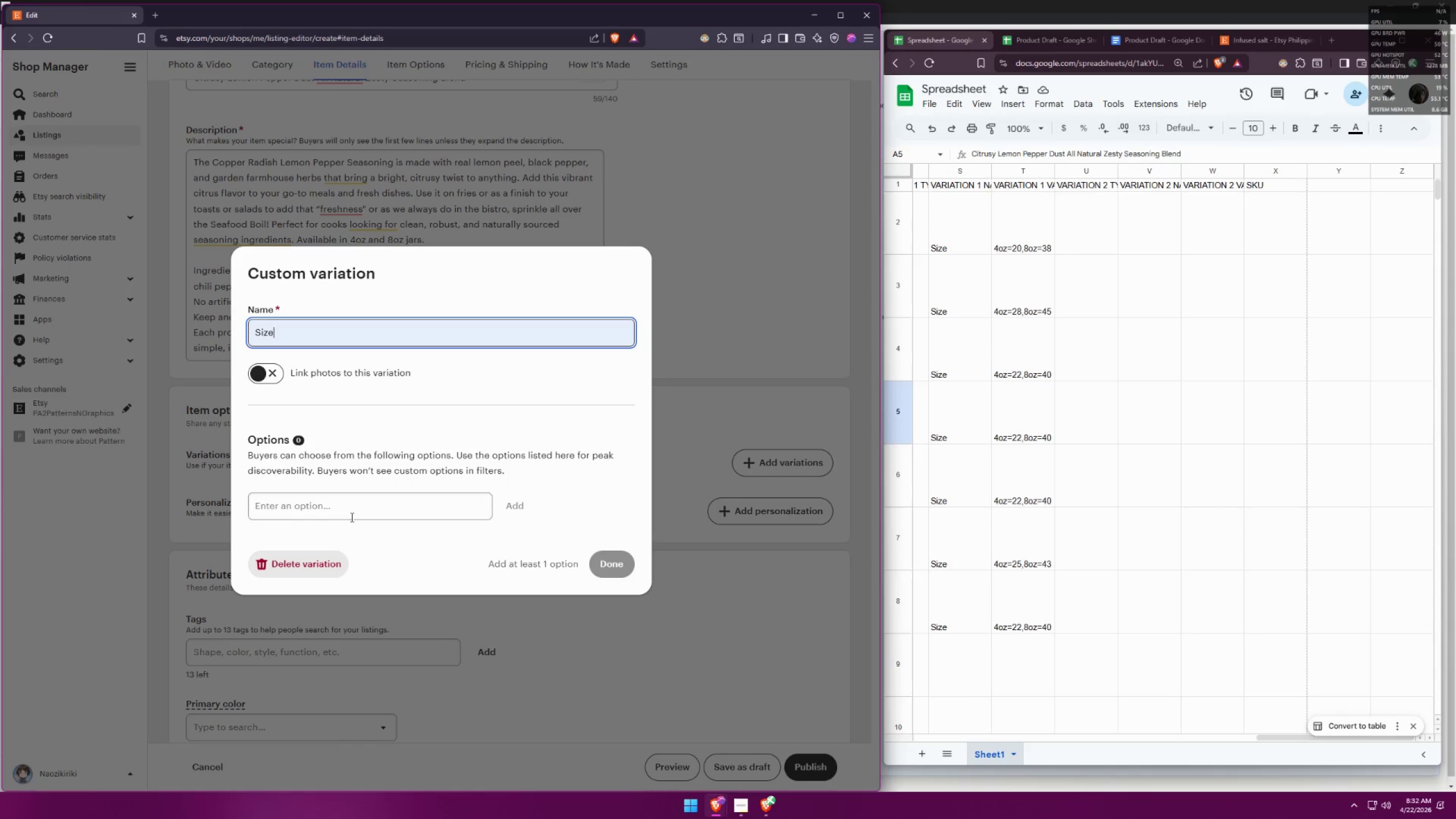 
left_click([351, 518])
 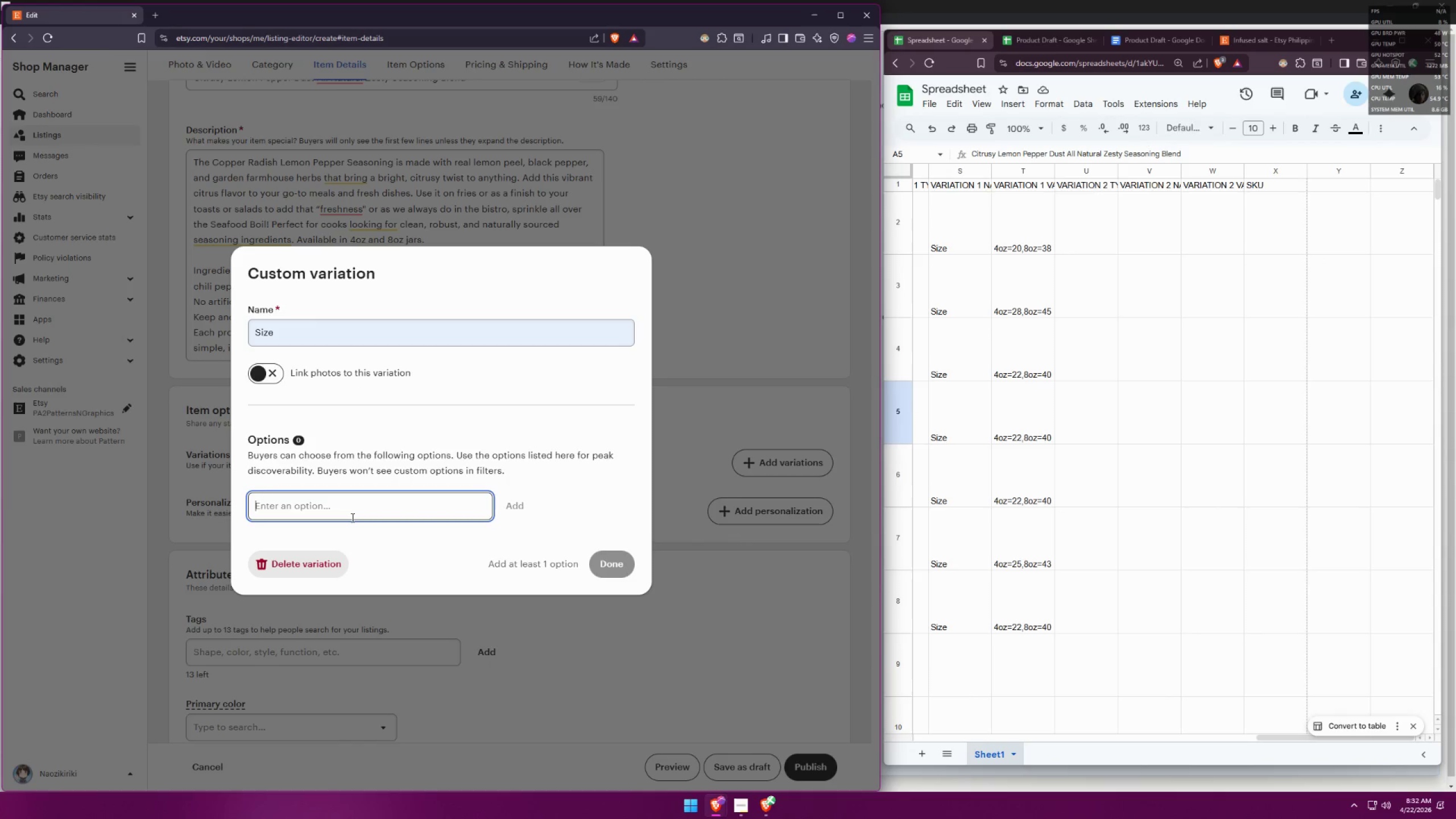 
type(4oz)
 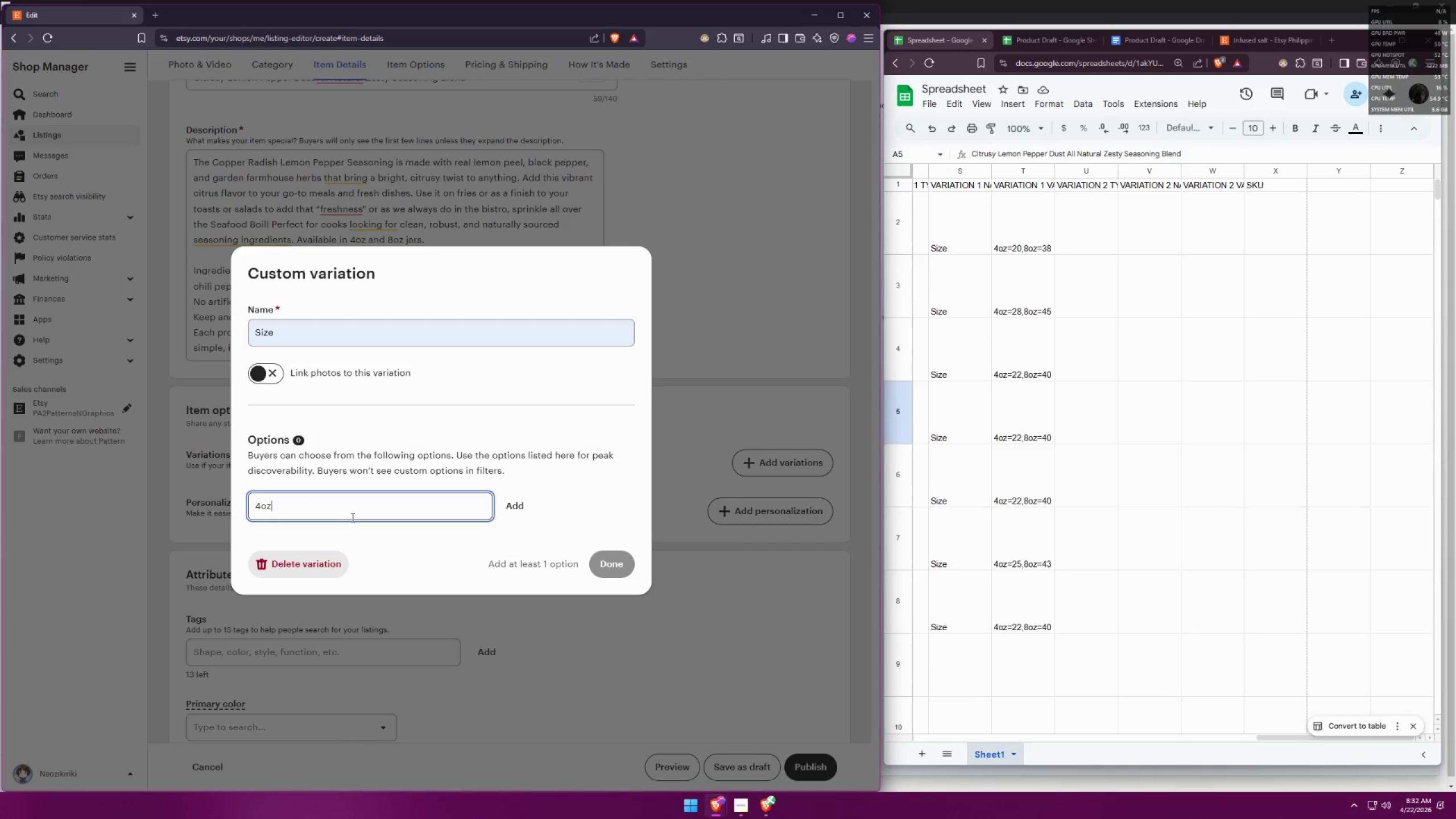 
key(Enter)
 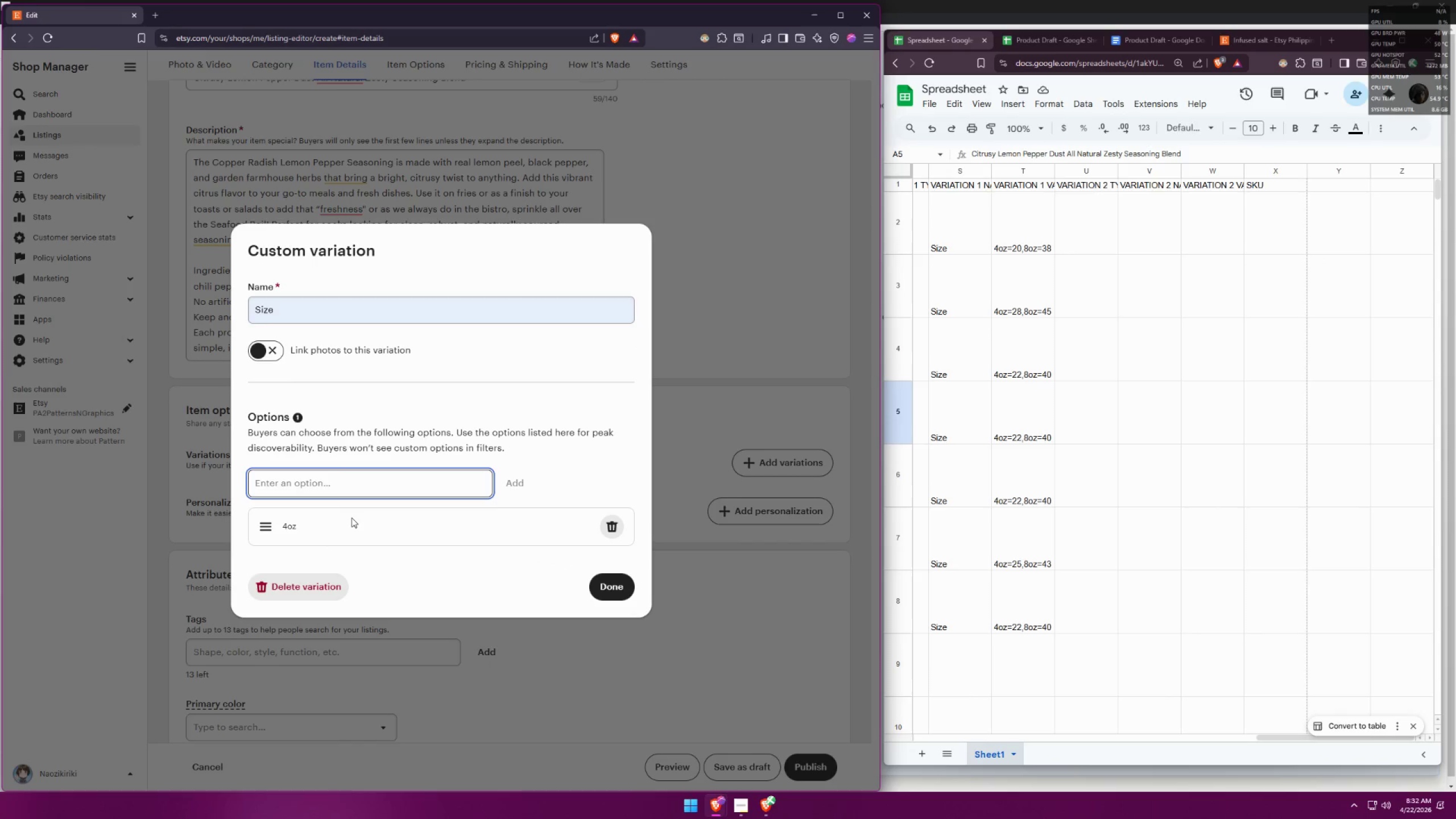 
type(8oz)
 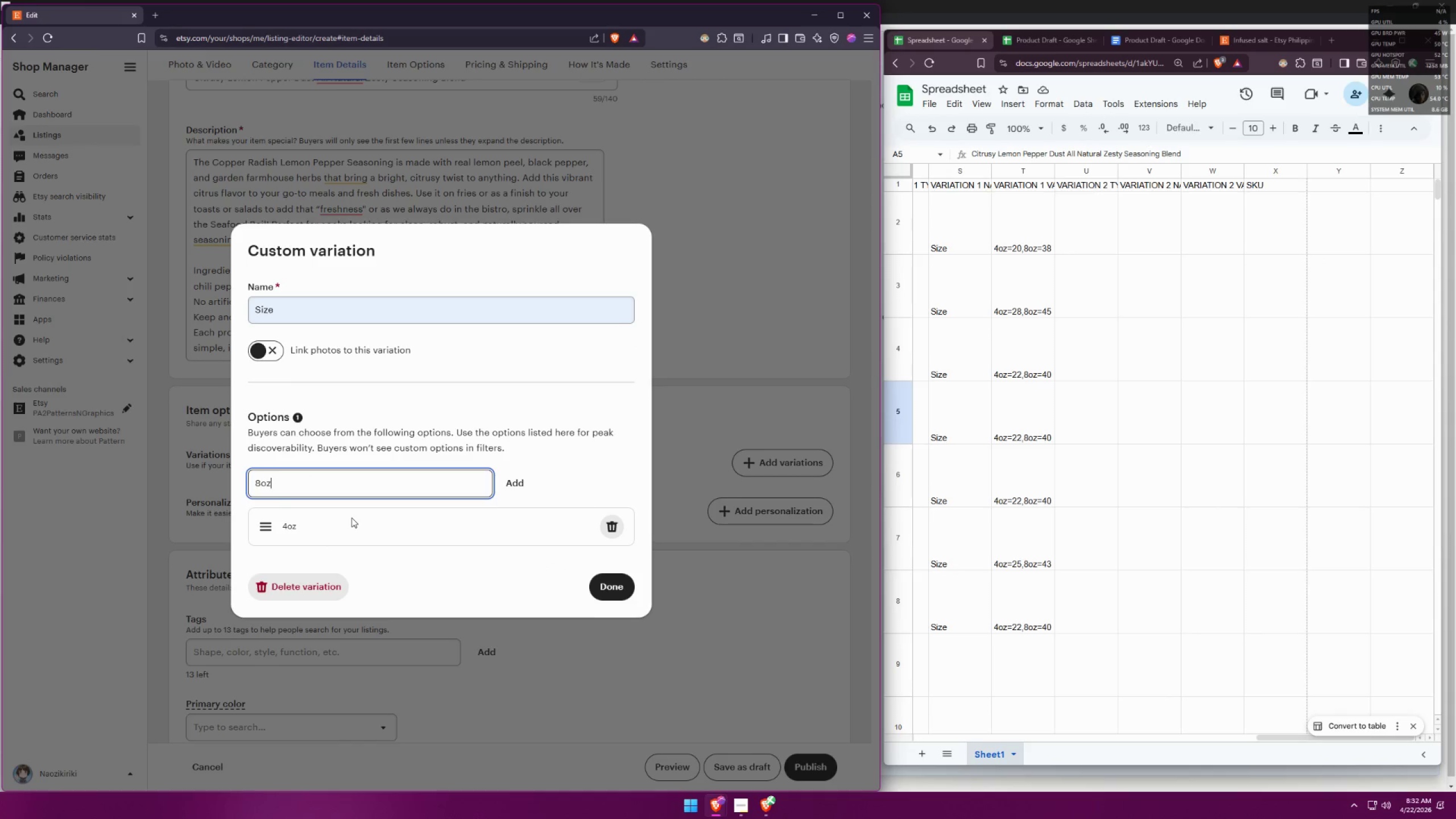 
key(Enter)
 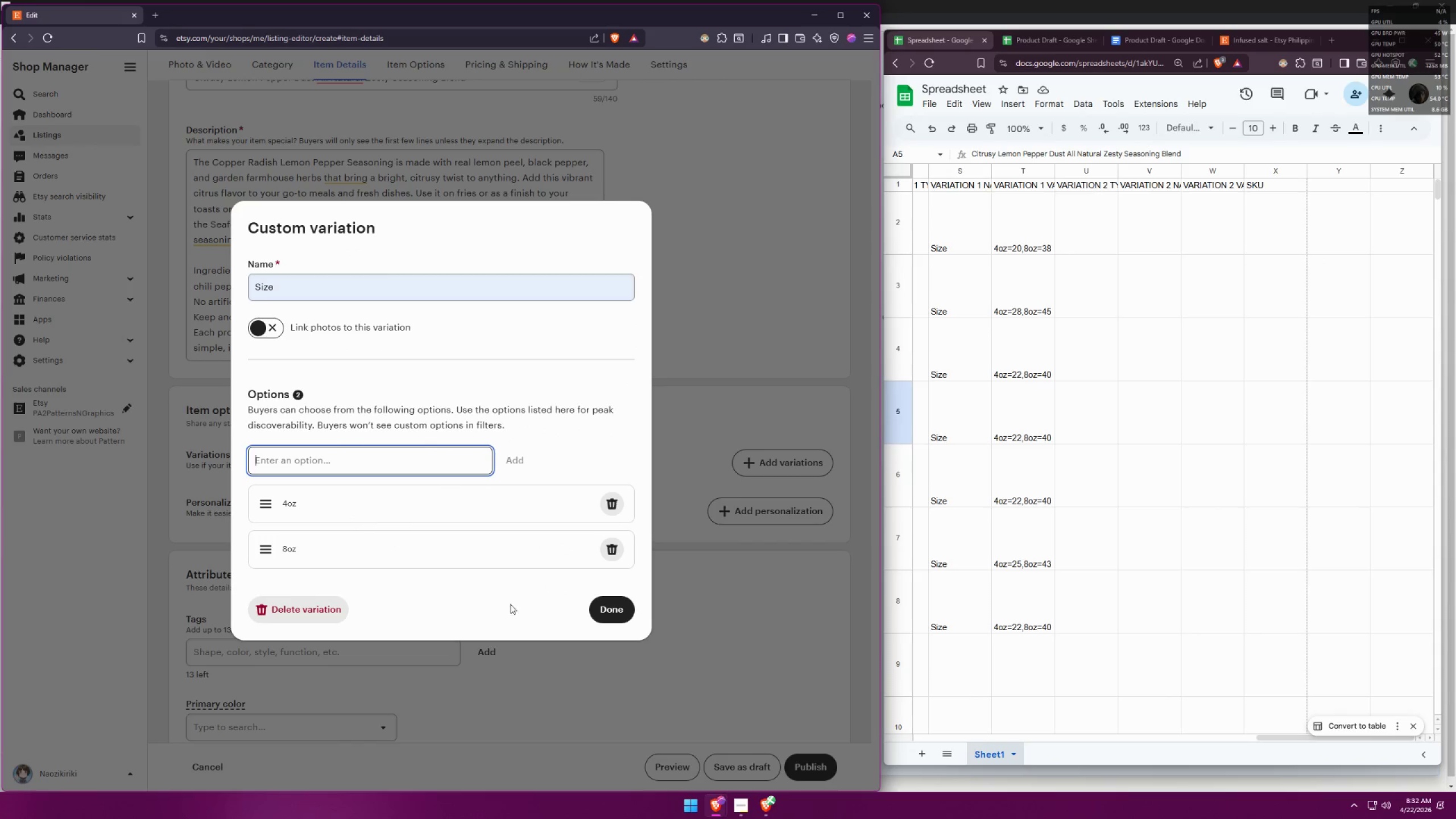 
left_click([618, 615])
 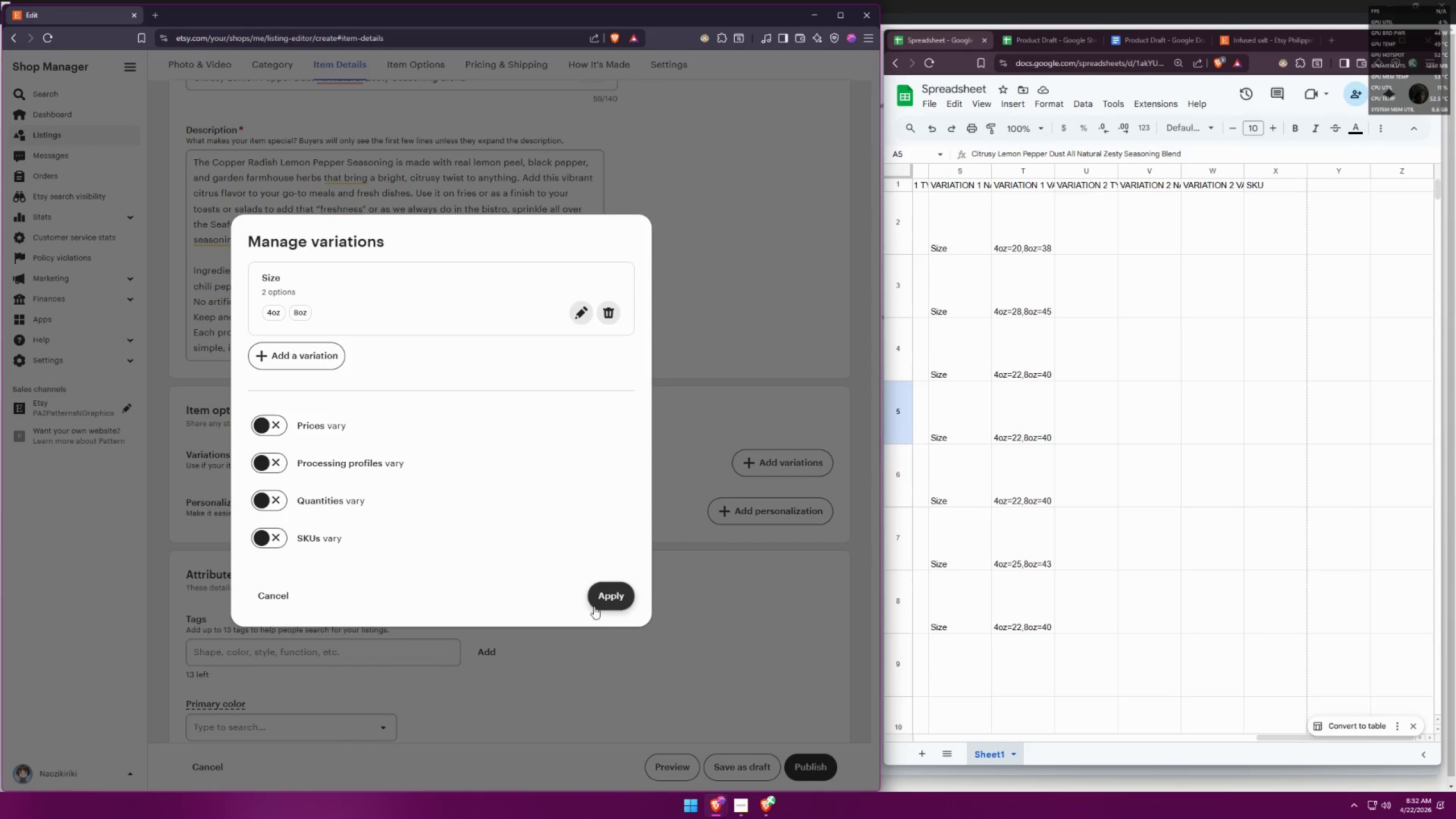 
left_click([267, 426])
 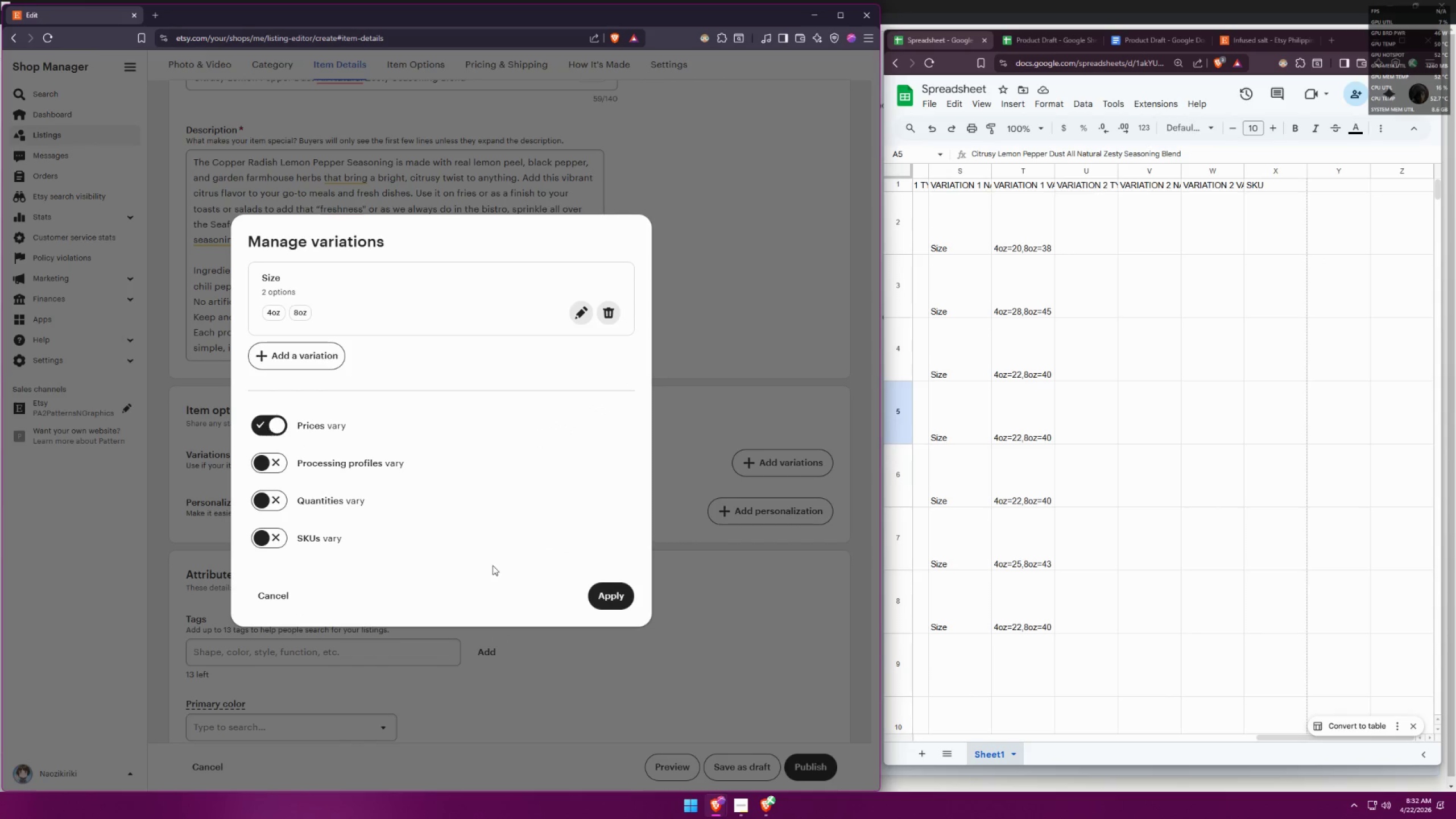 
left_click([605, 593])
 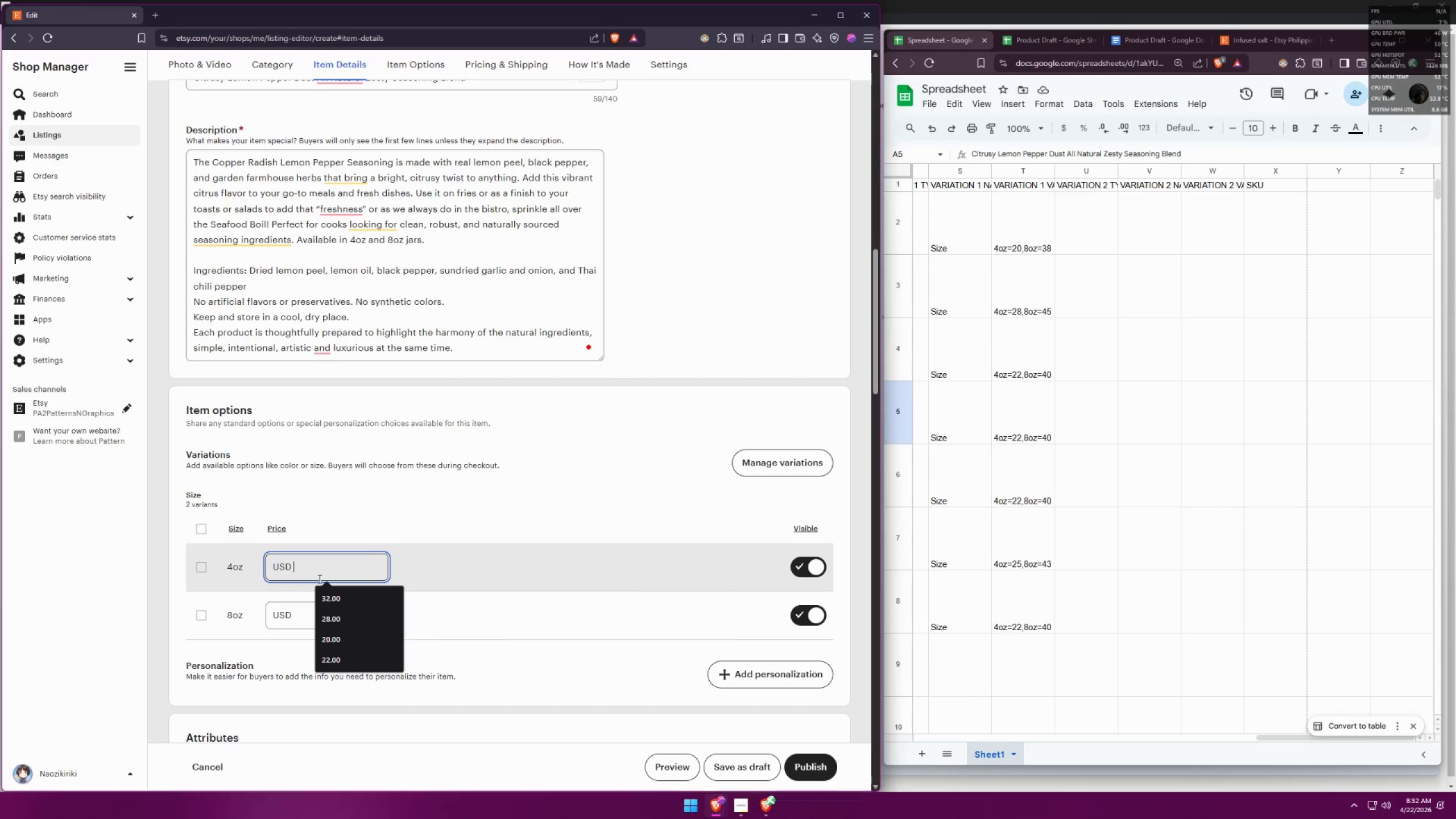 
type(22)
 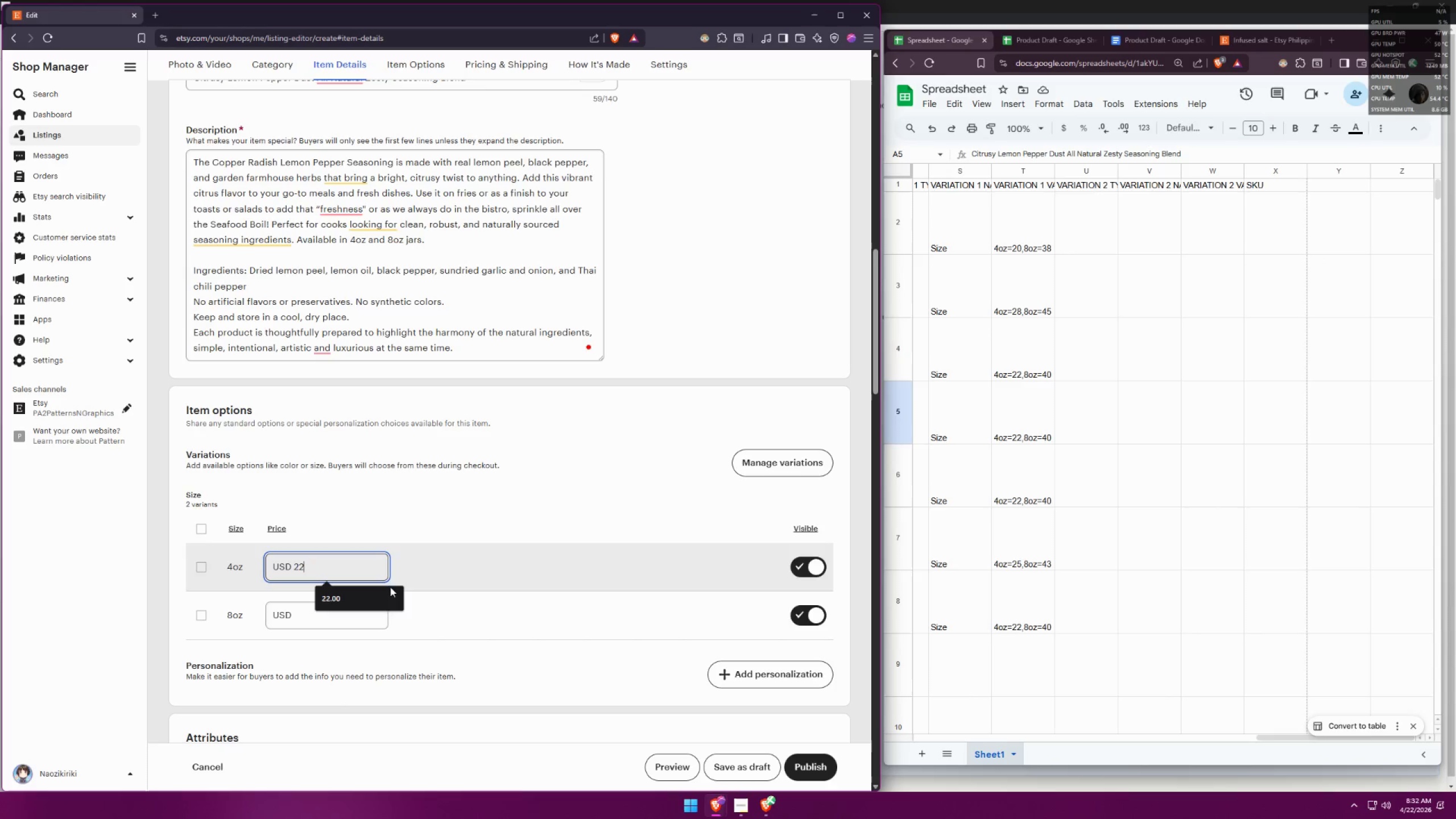 
left_click([446, 588])
 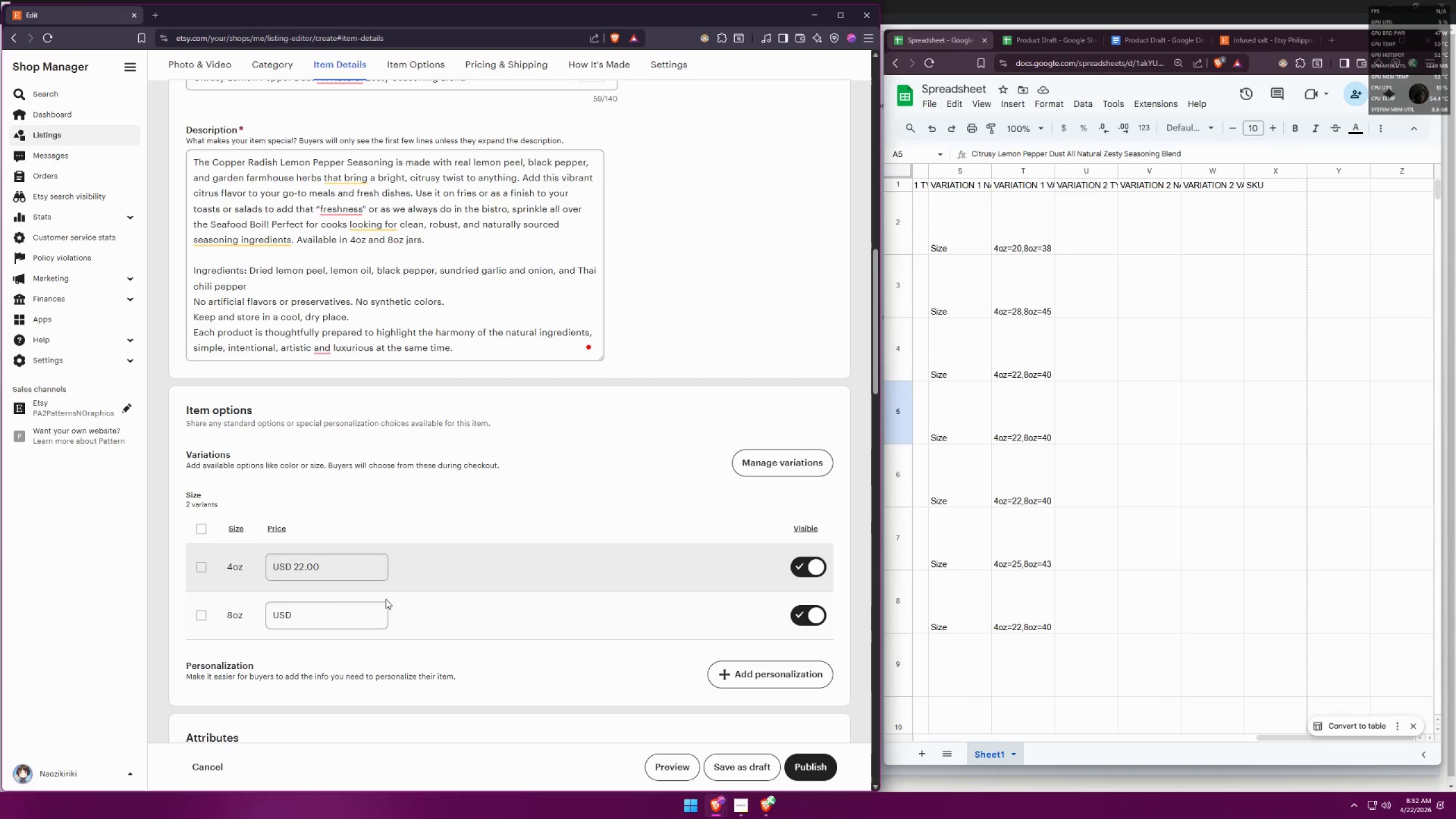 
left_click([332, 609])
 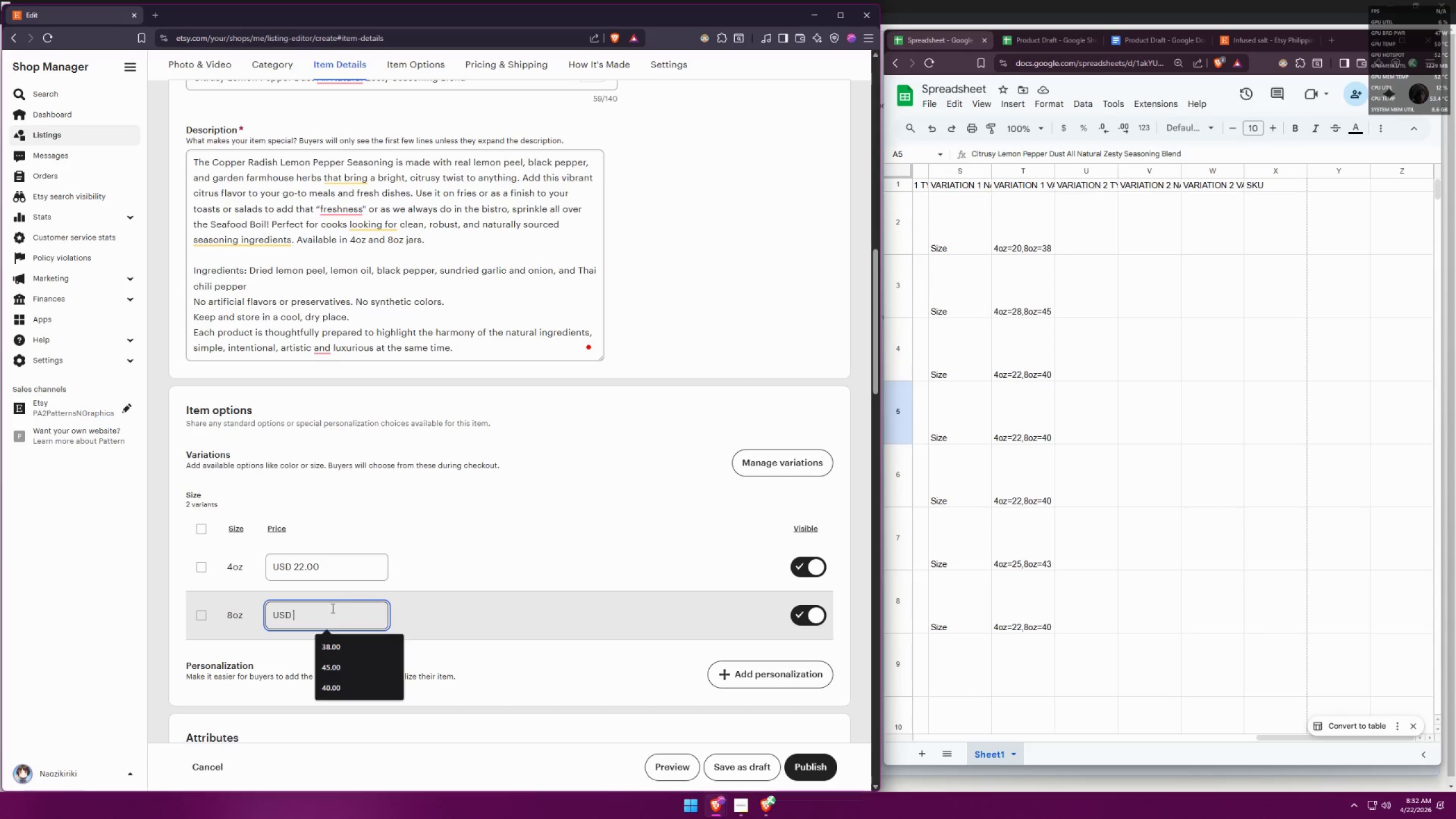 
left_click([333, 691])
 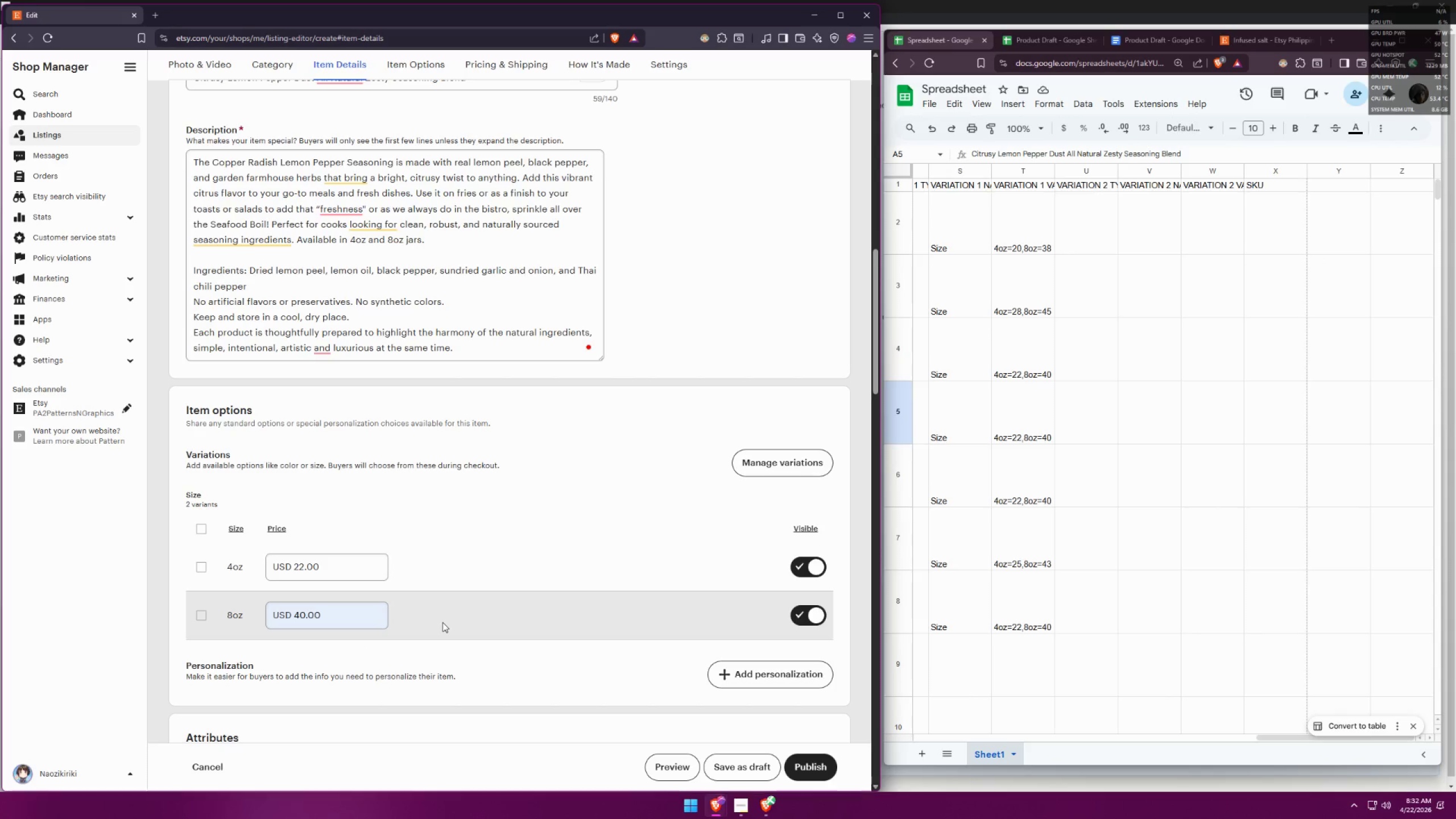 
left_click([450, 650])
 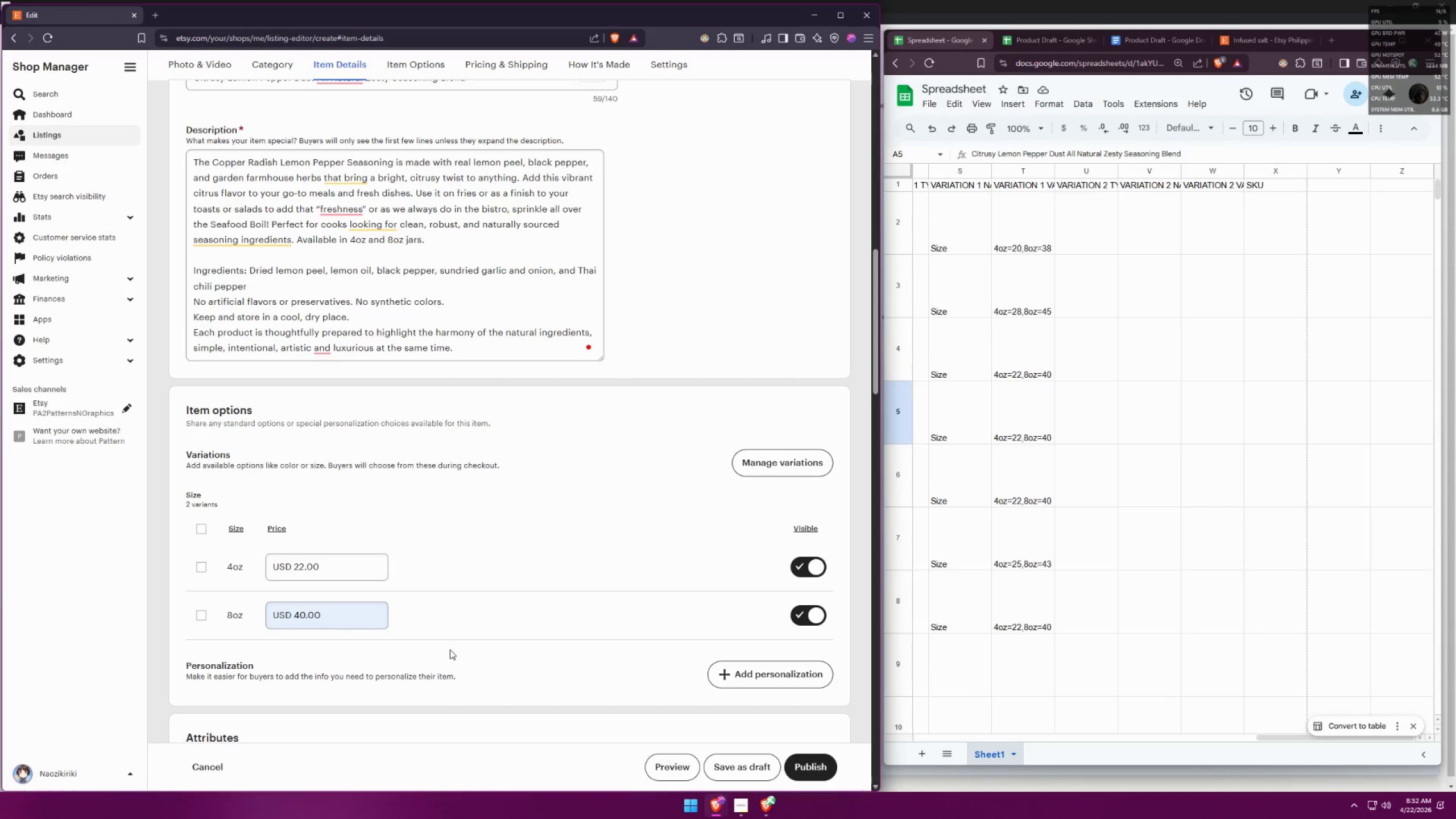 
scroll: coordinate [461, 630], scroll_direction: down, amount: 5.0
 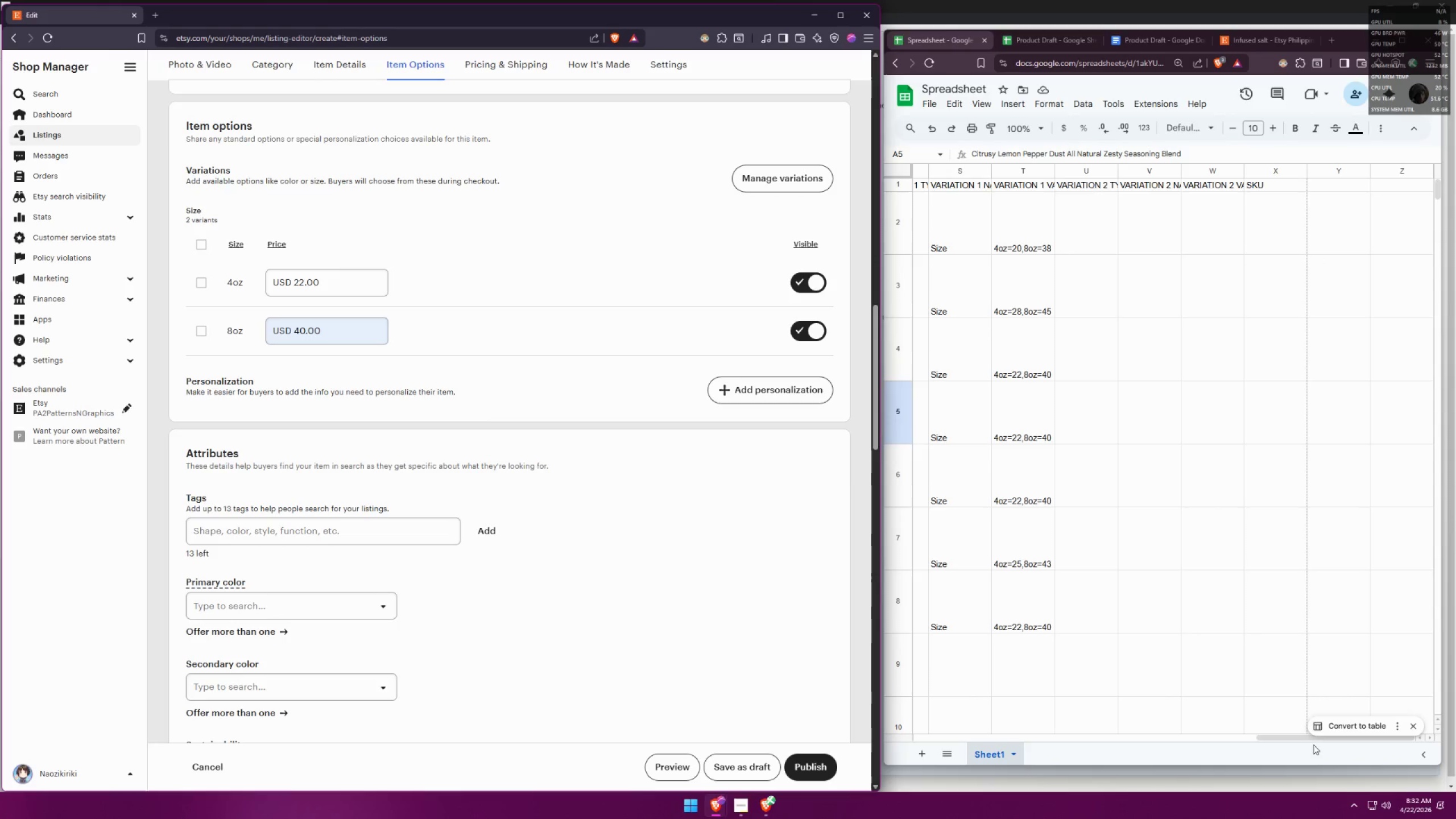 
left_click_drag(start_coordinate=[1300, 739], to_coordinate=[988, 701])
 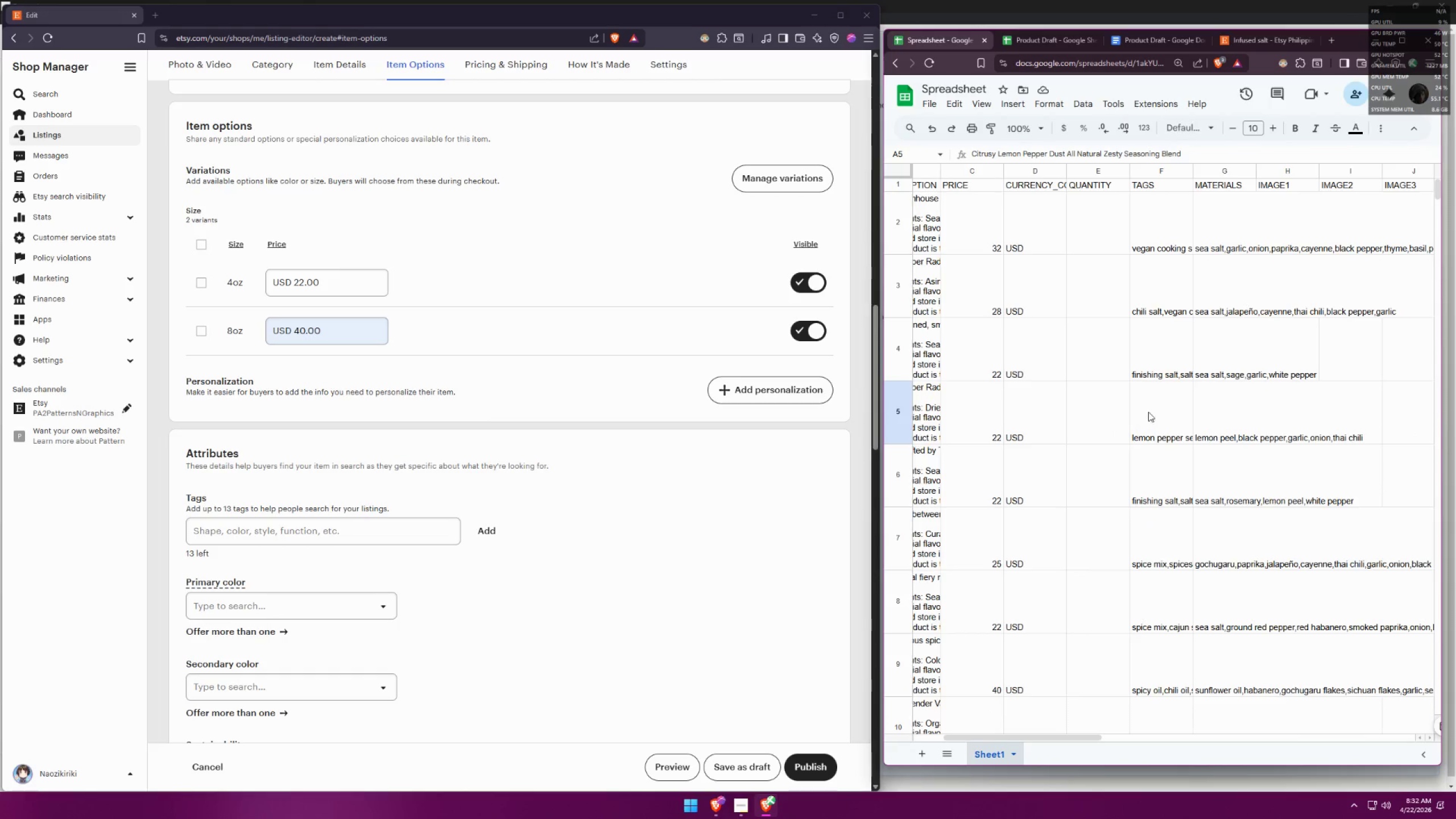 
double_click([1147, 411])
 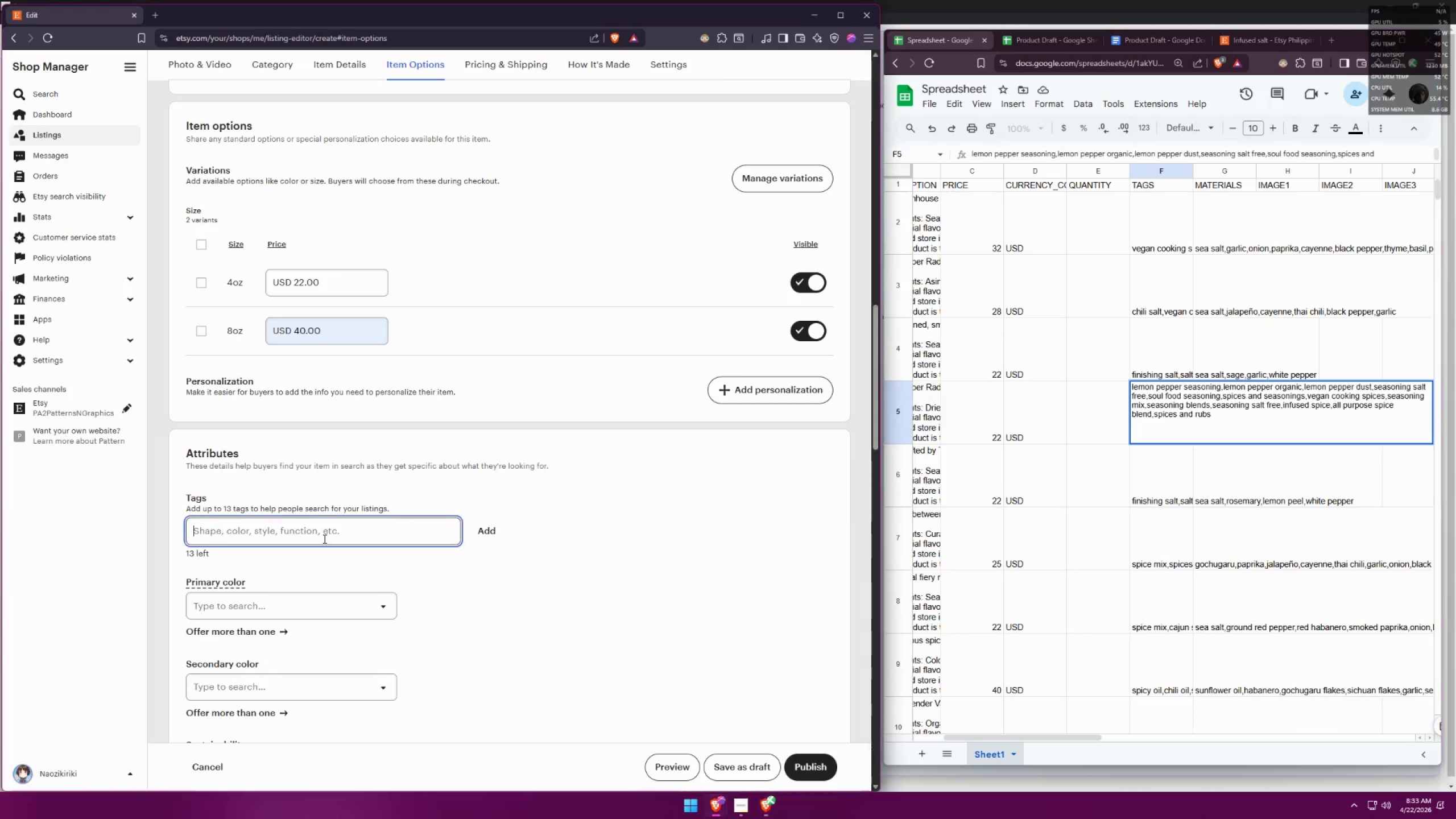 
type(lemon pepper seasoning)
 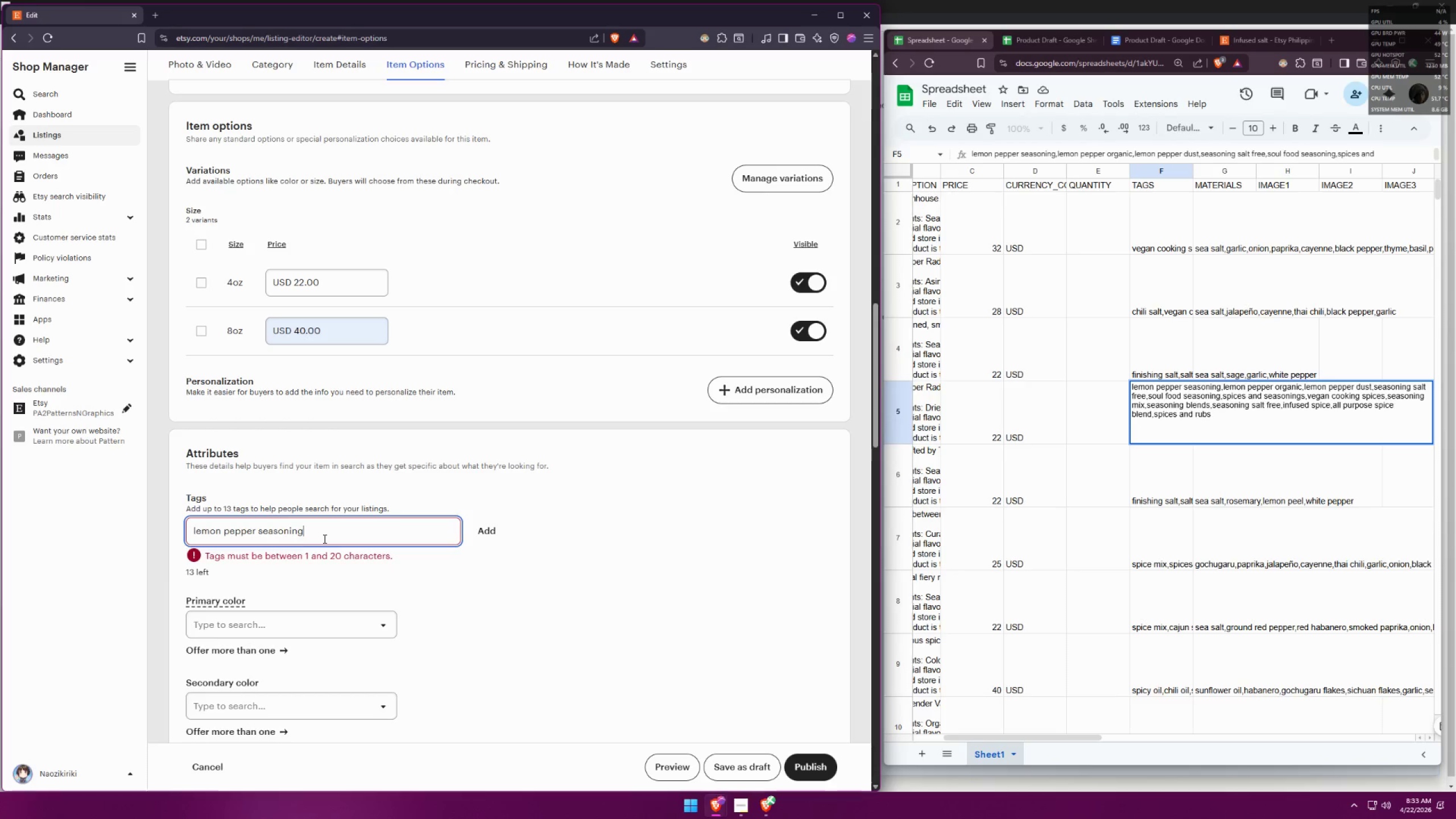 
wait(12.72)
 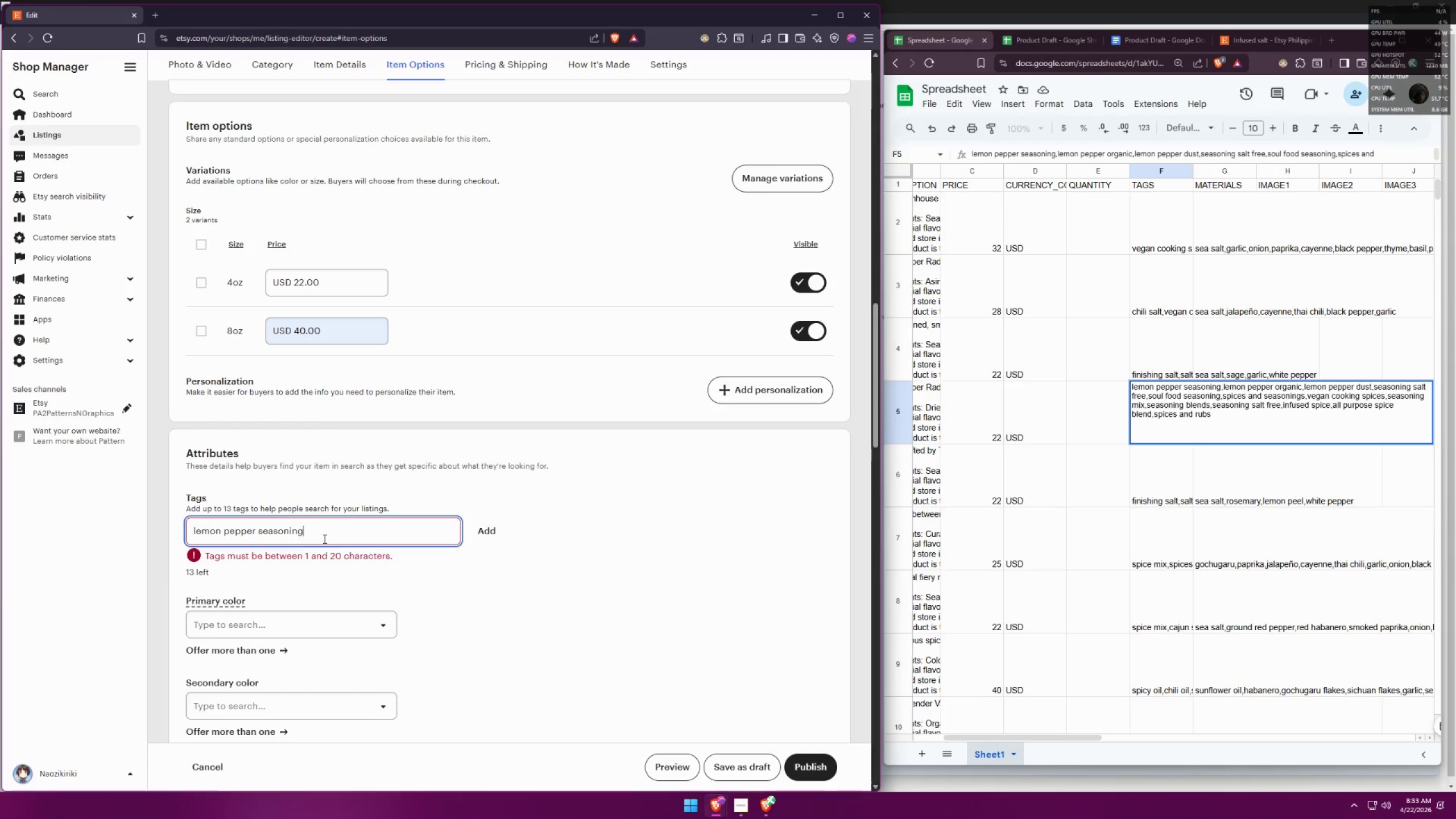 
left_click([1243, 33])
 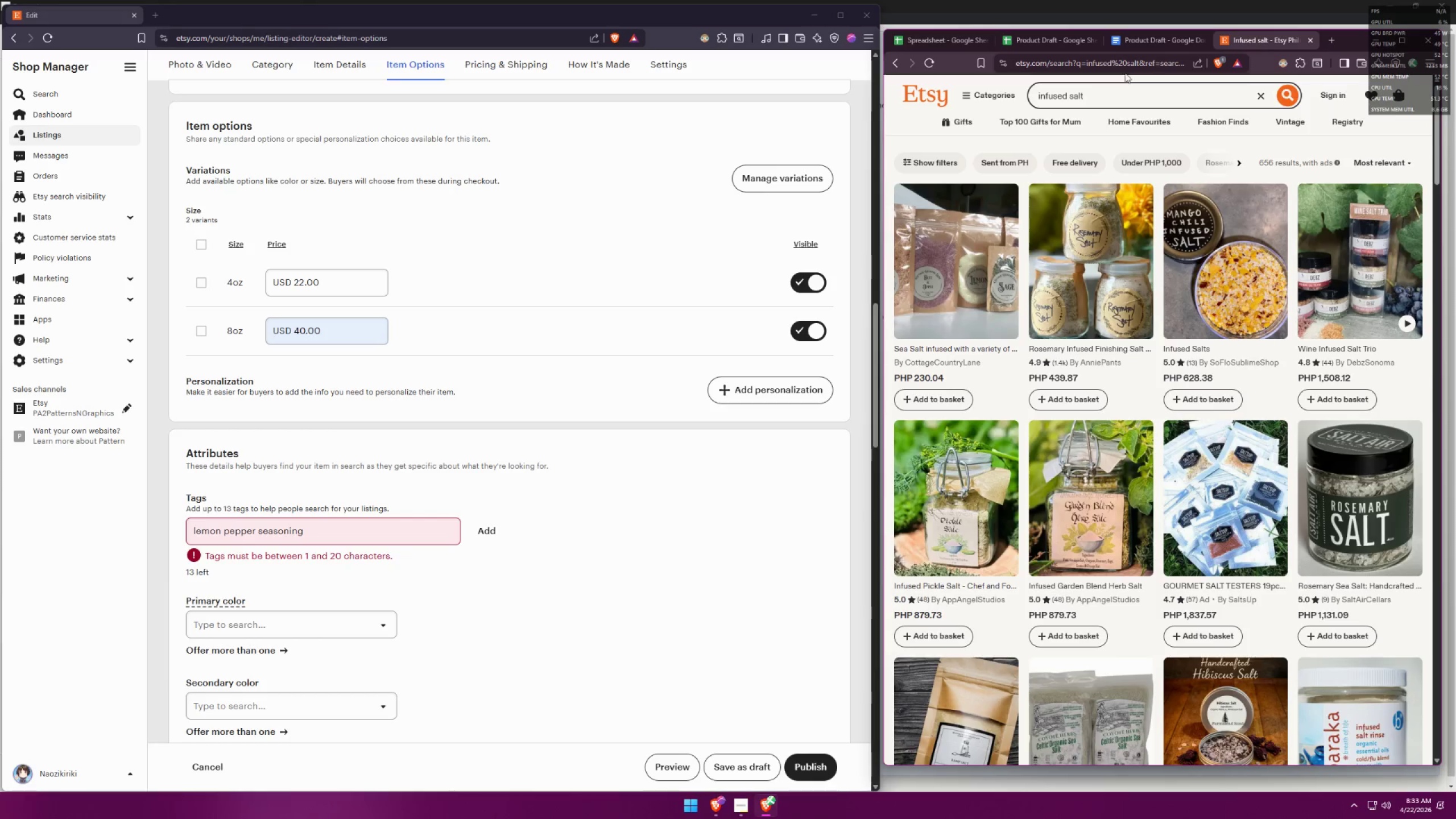 
left_click_drag(start_coordinate=[1099, 86], to_coordinate=[945, 60])
 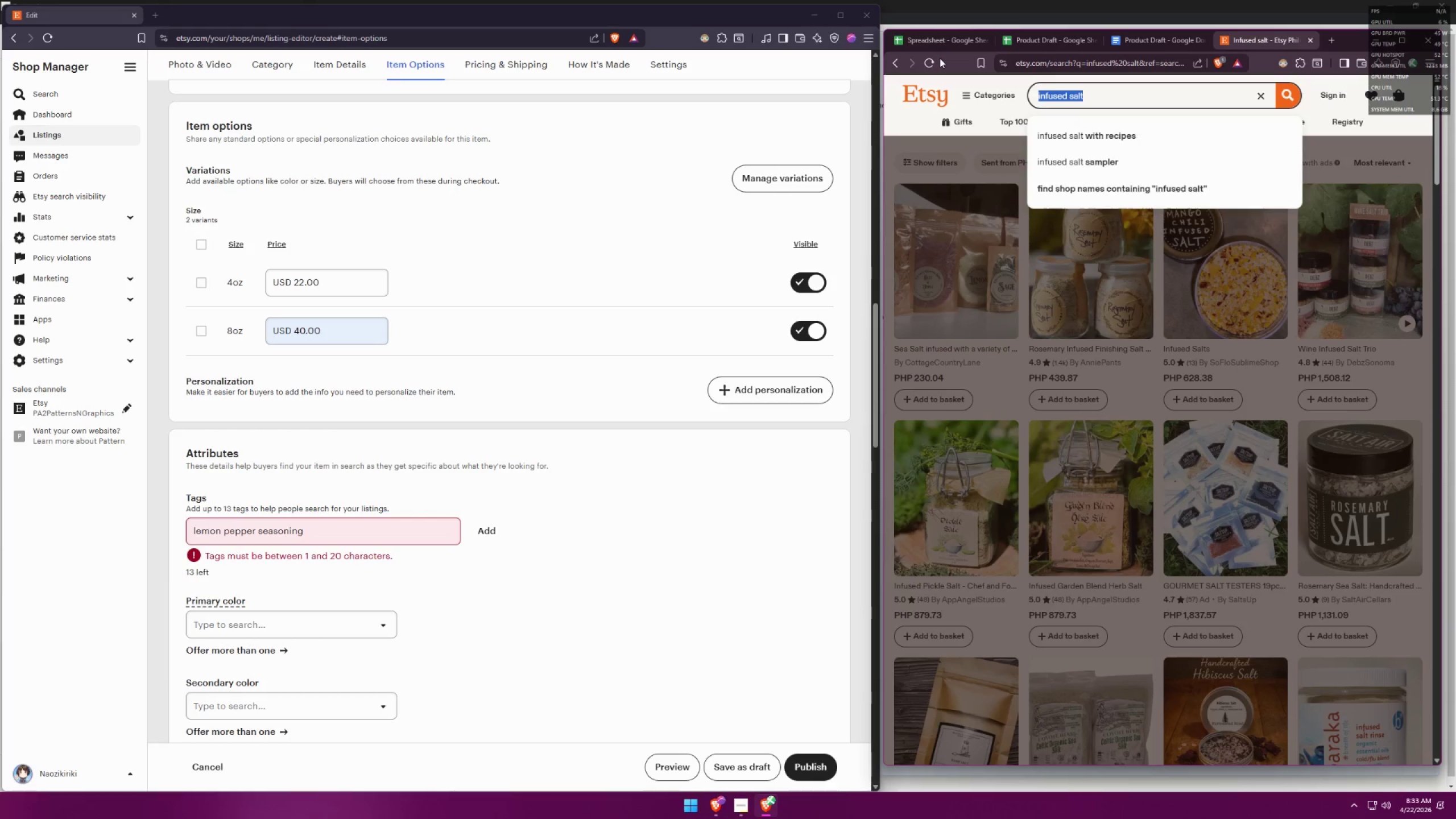 
type(lemon pepper)
 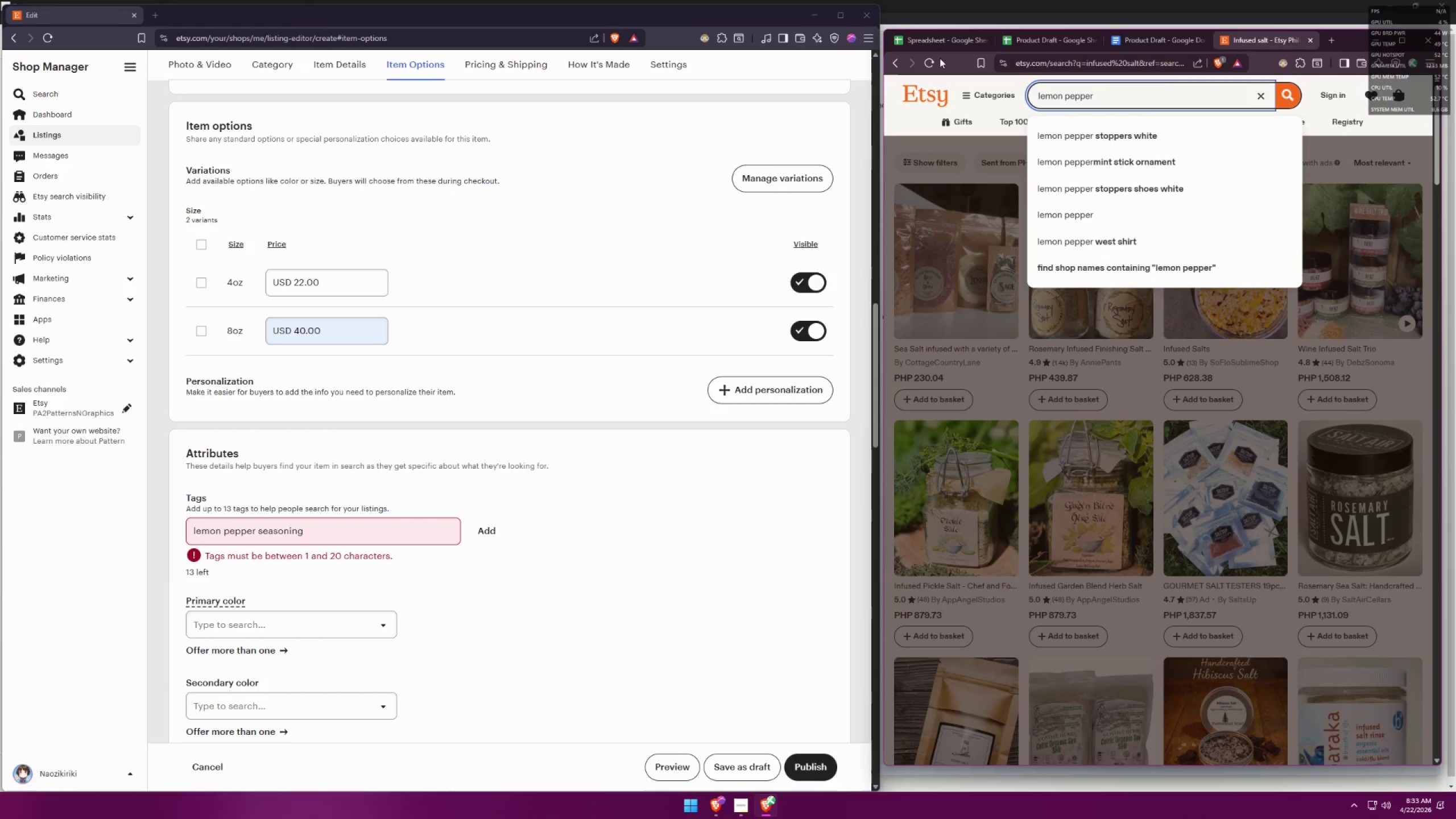 
key(Enter)
 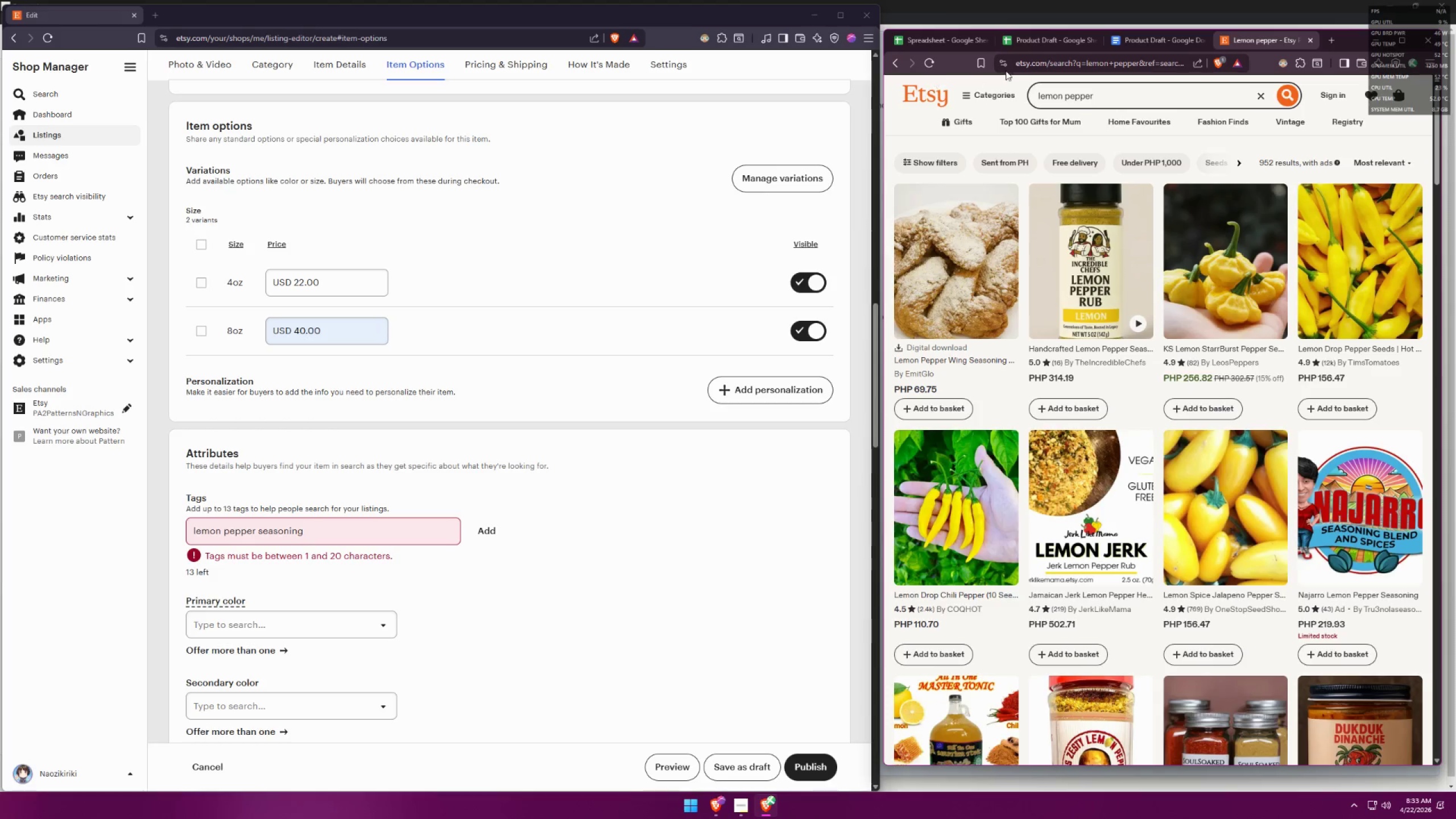 
left_click([951, 48])
 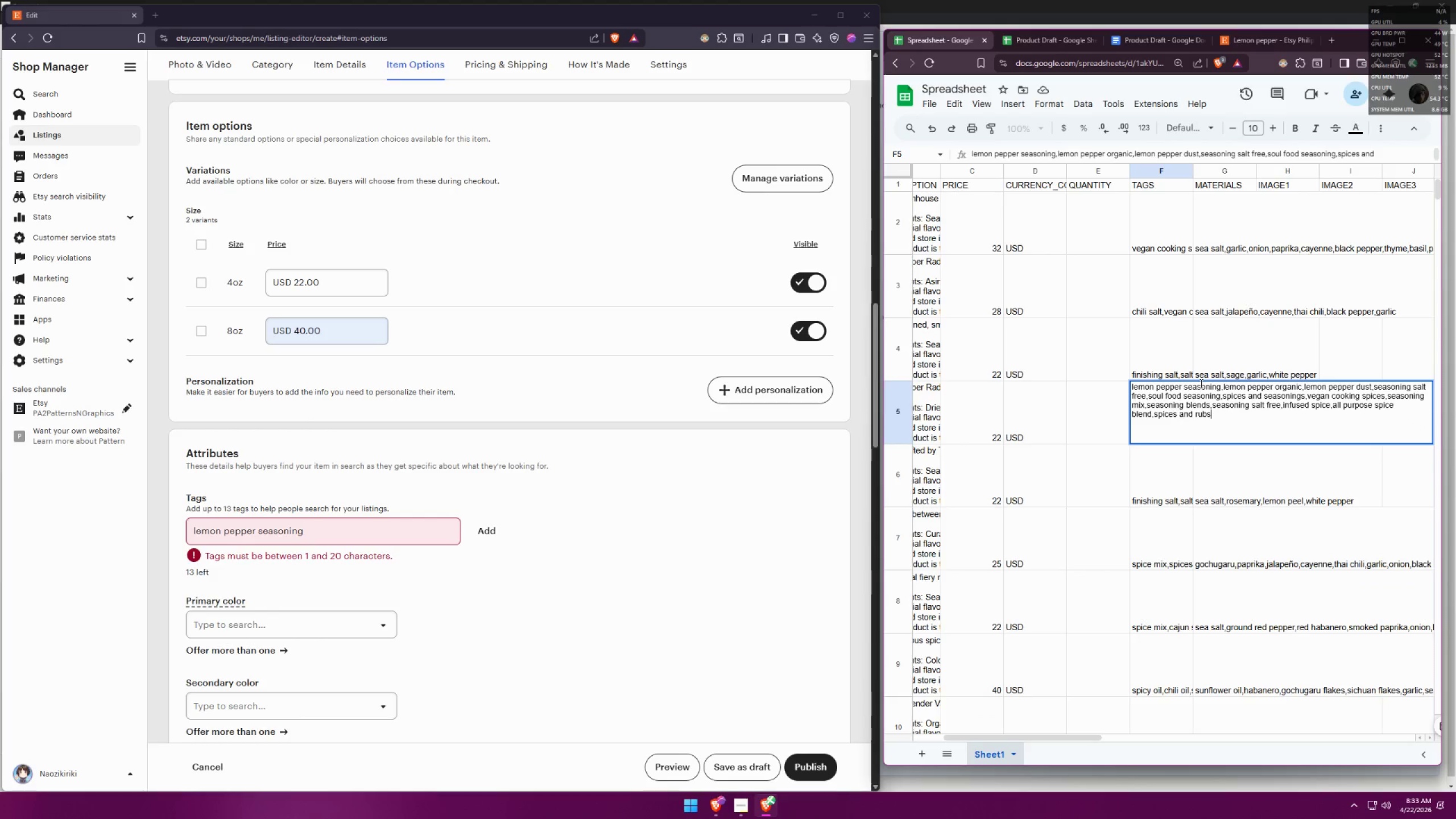 
wait(7.47)
 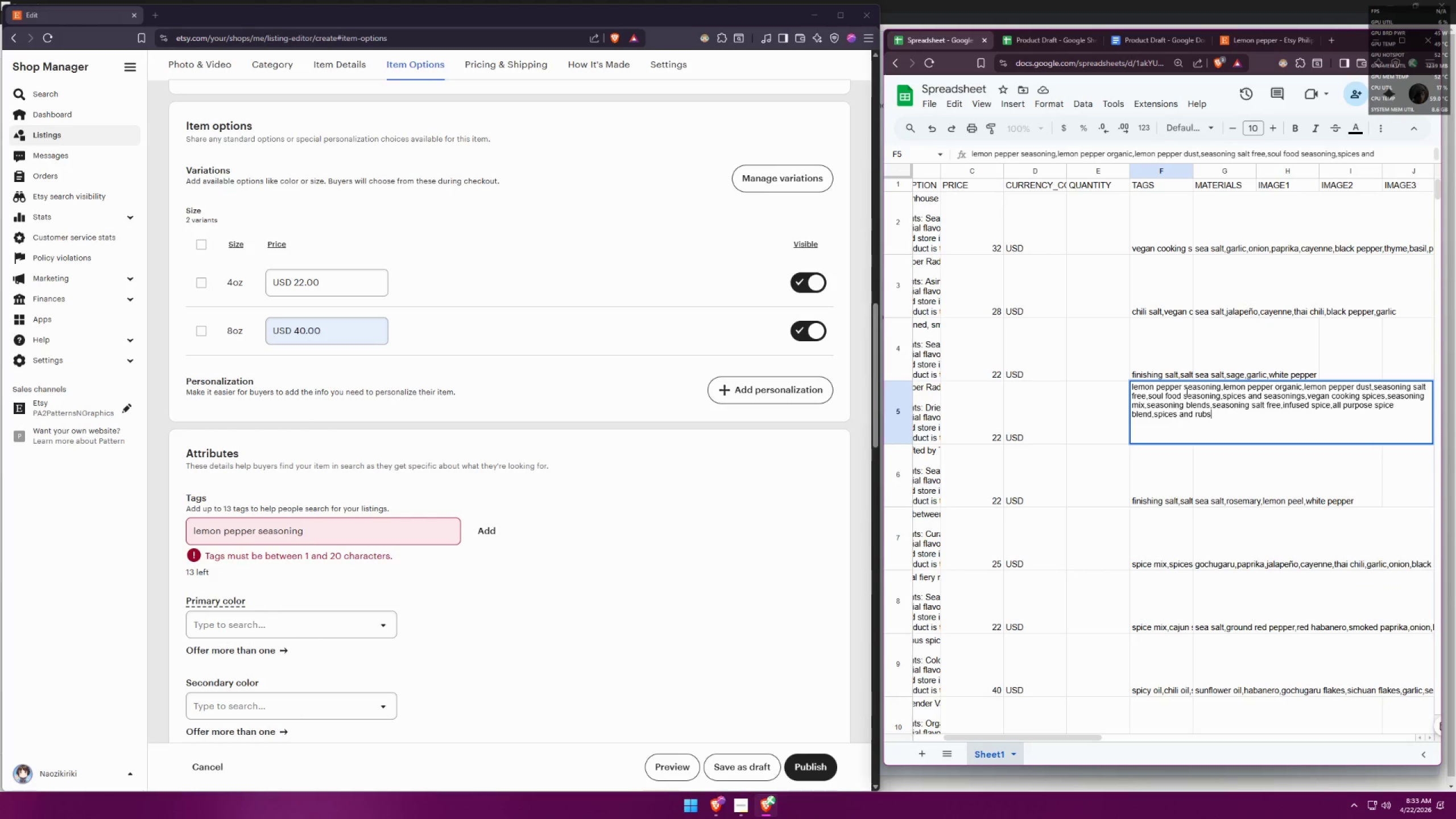 
left_click([1127, 31])
 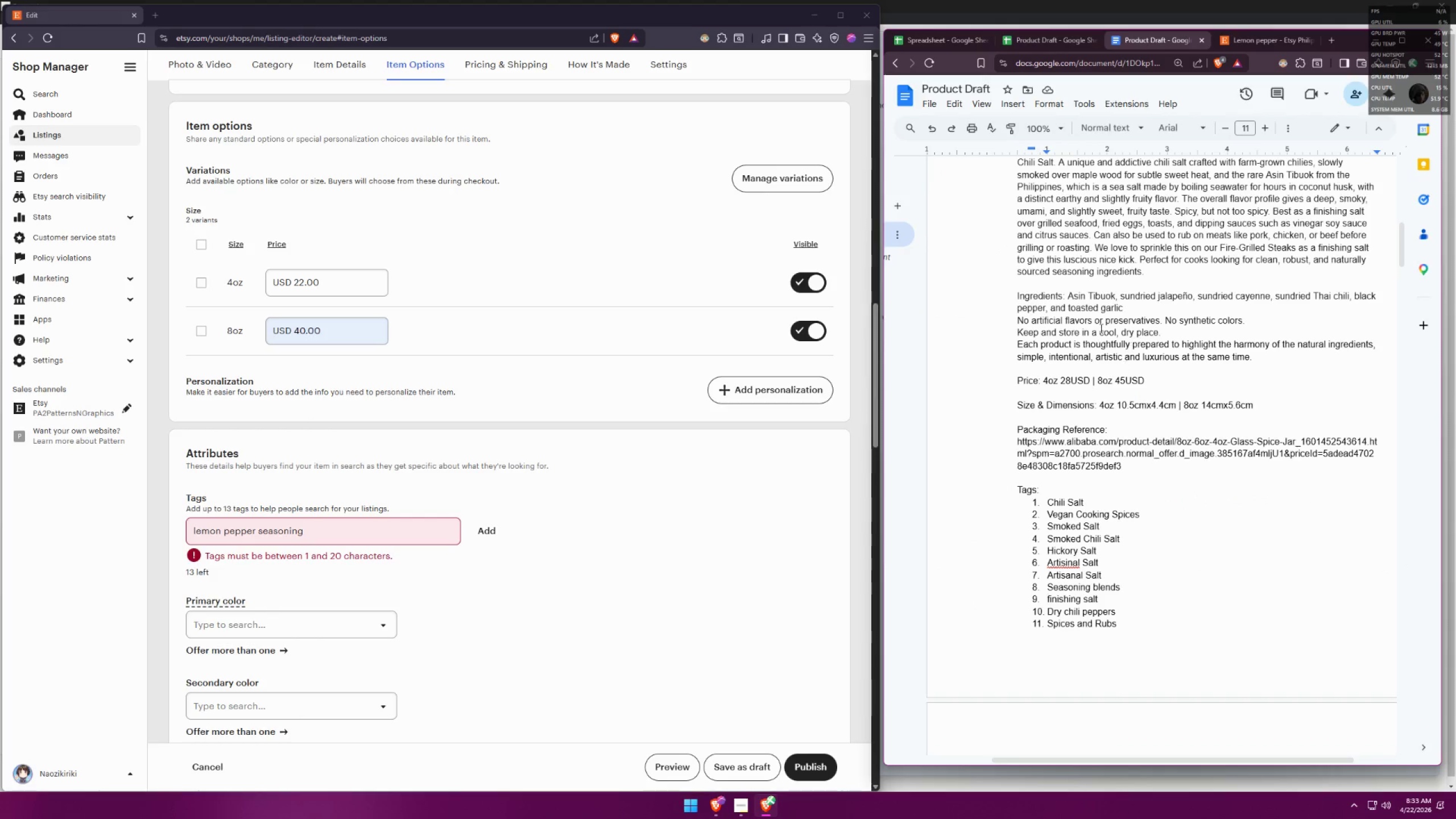 
scroll: coordinate [1125, 325], scroll_direction: down, amount: 23.0
 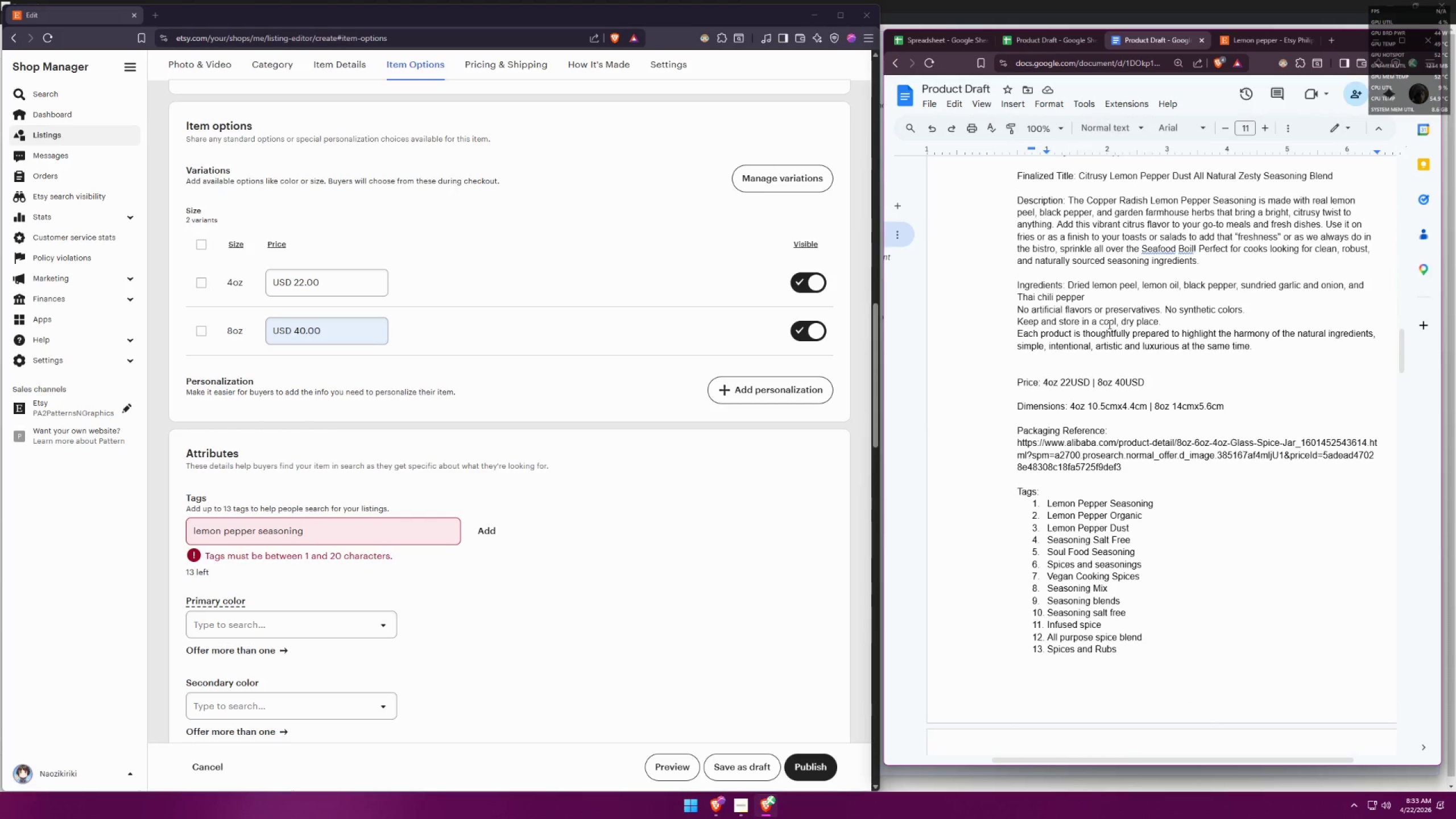 
wait(5.15)
 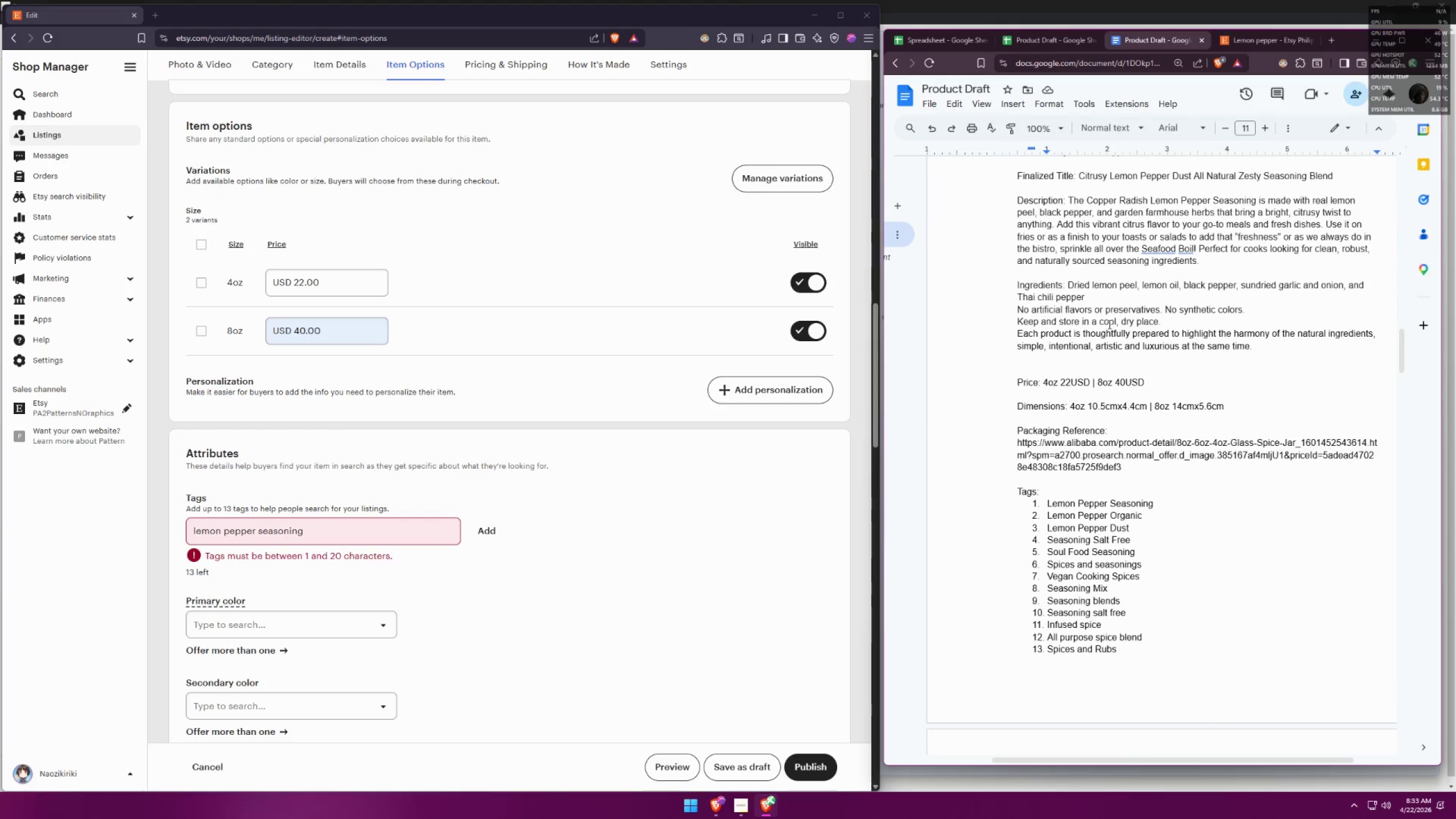 
left_click([951, 47])
 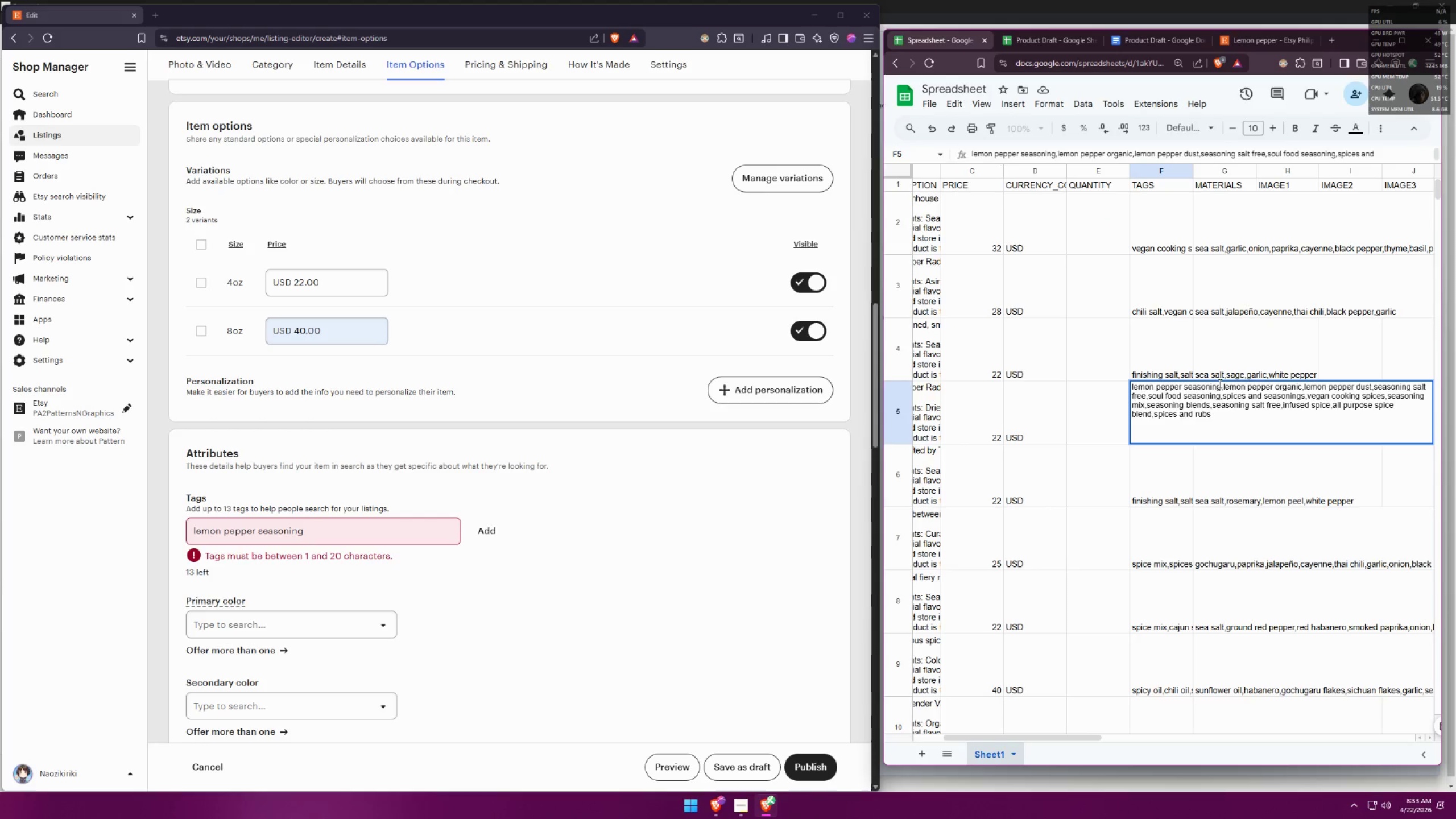 
left_click_drag(start_coordinate=[1221, 388], to_coordinate=[1183, 383])
 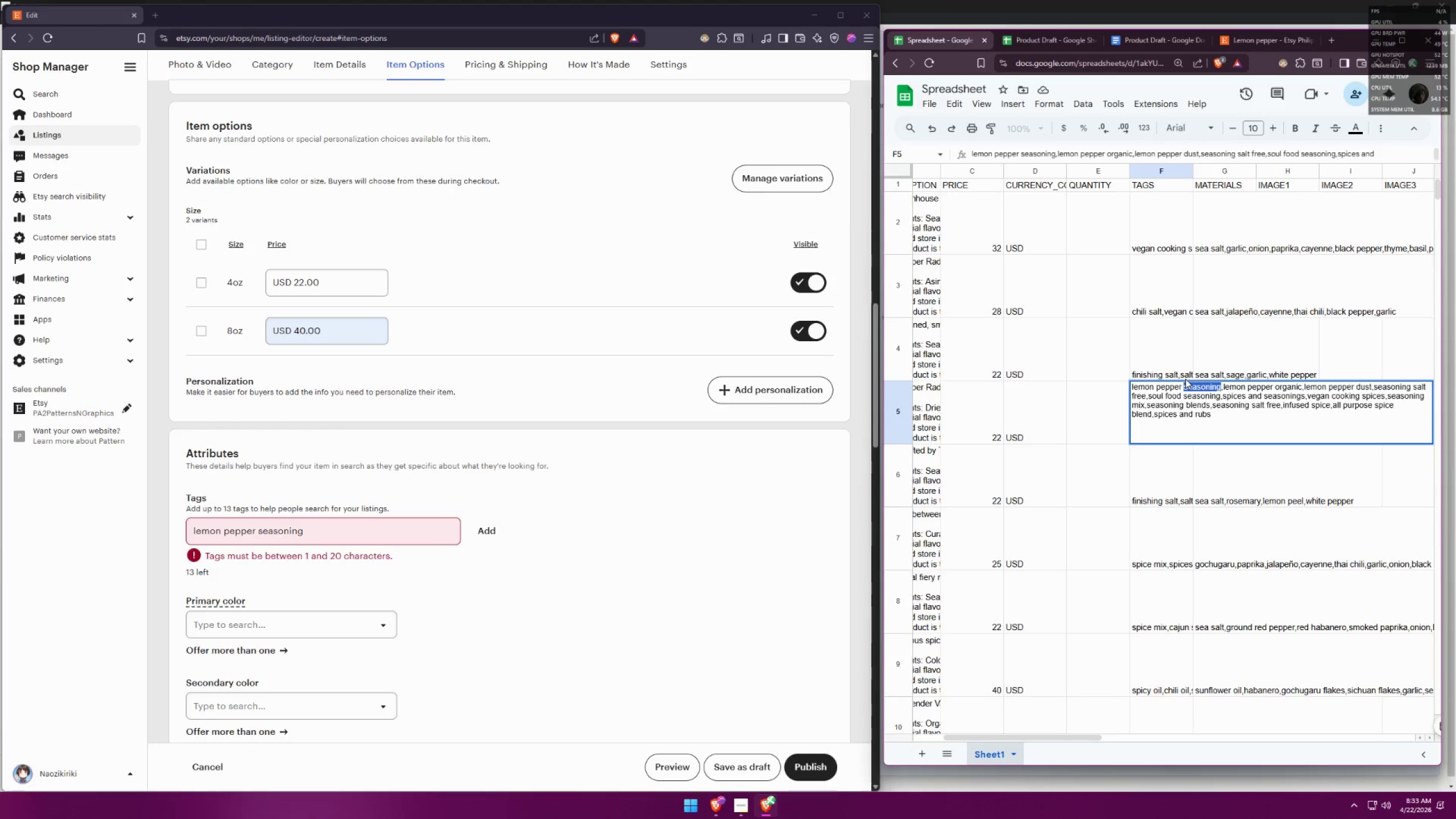 
key(Backspace)
 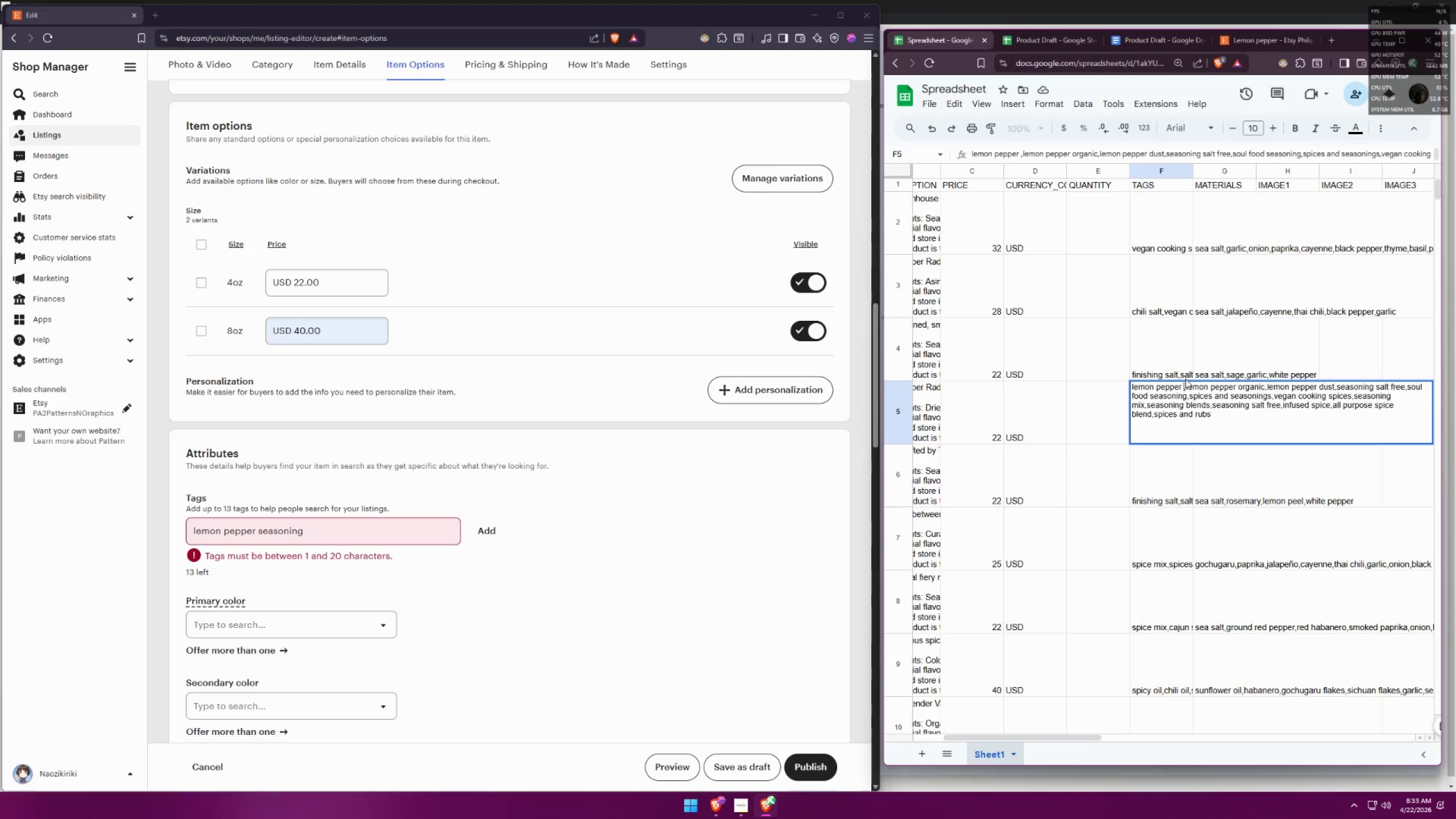 
key(Backspace)
 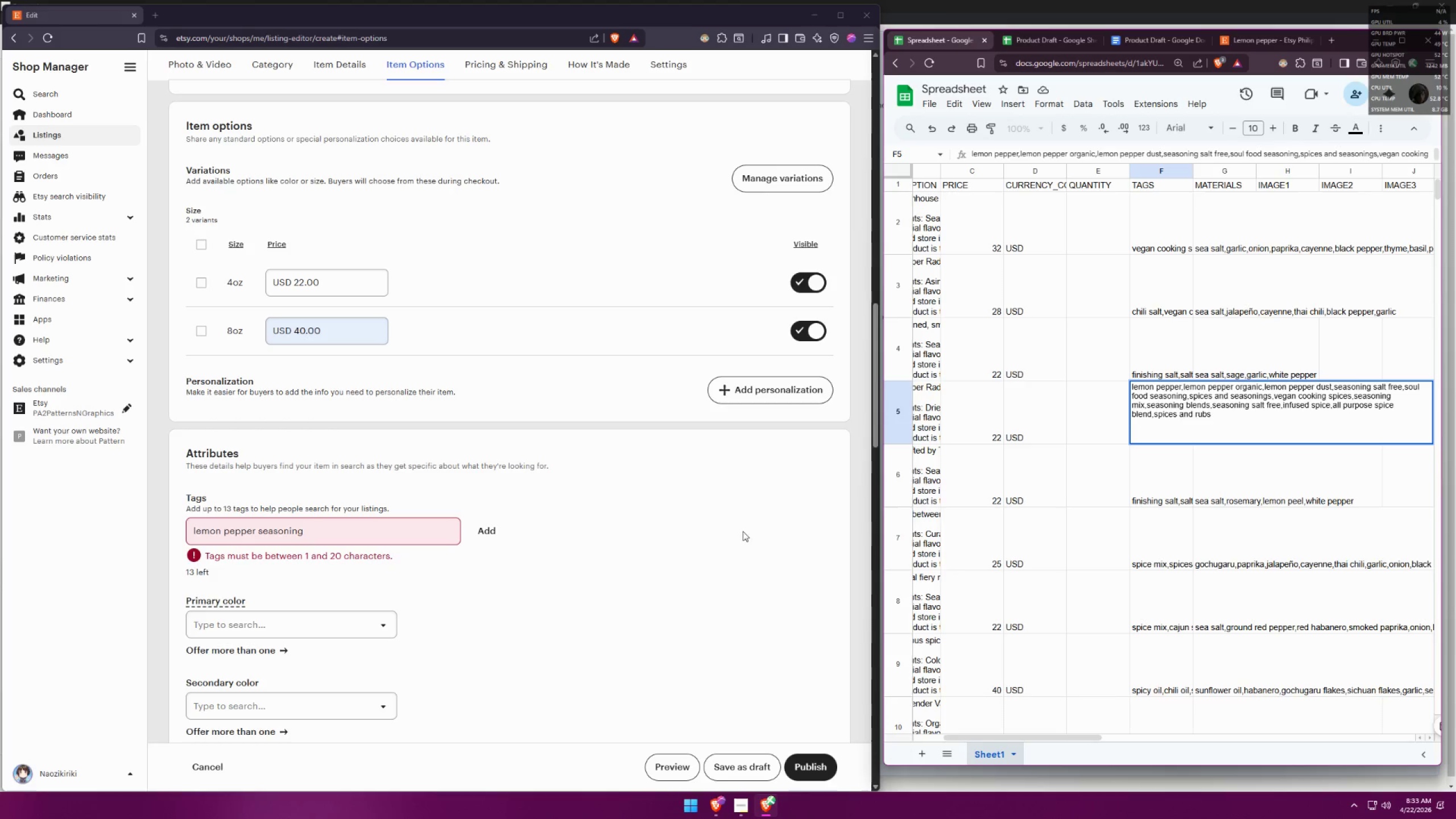 
left_click([1245, 416])
 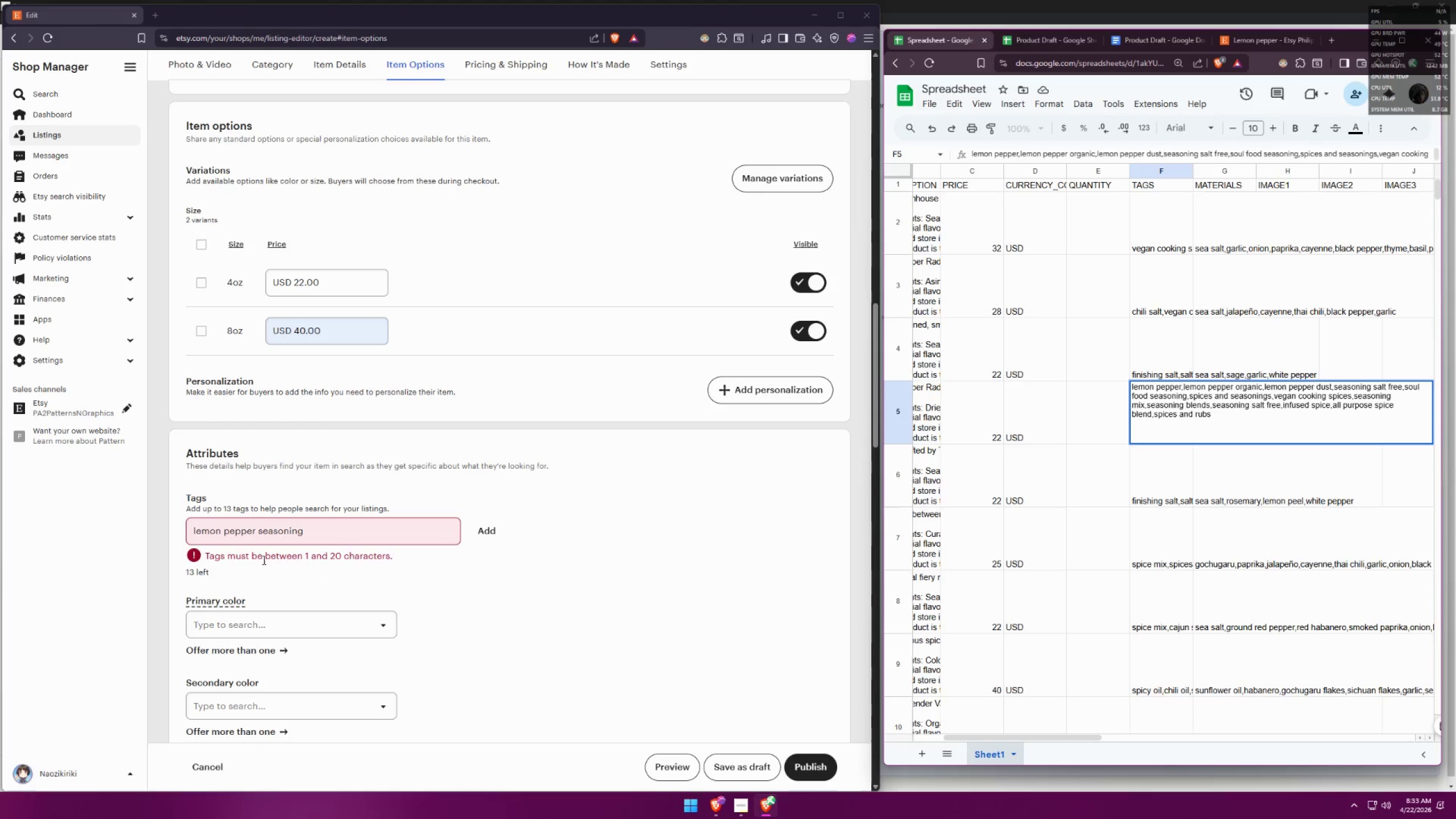 
left_click_drag(start_coordinate=[312, 530], to_coordinate=[258, 525])
 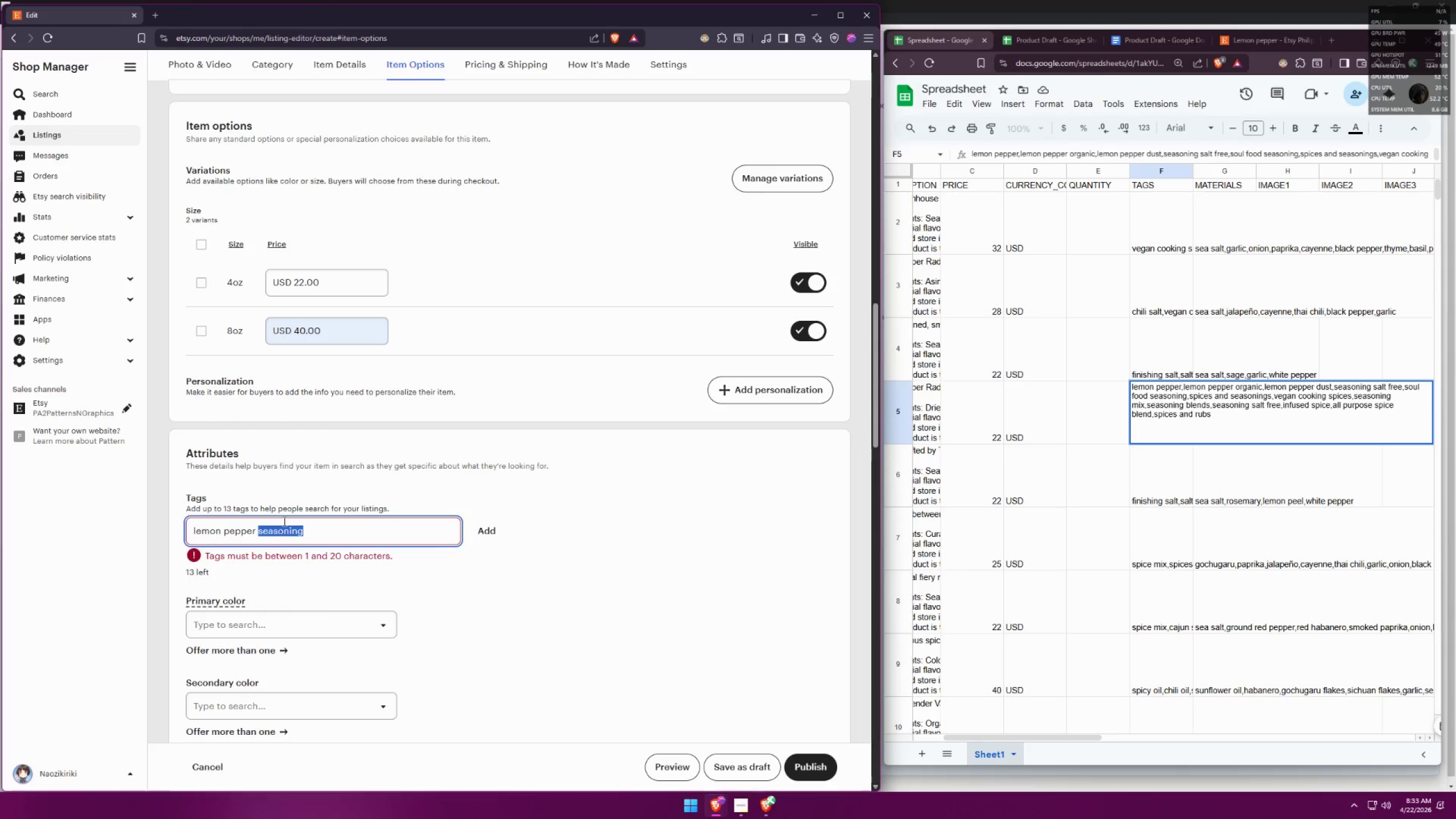 
key(Backspace)
 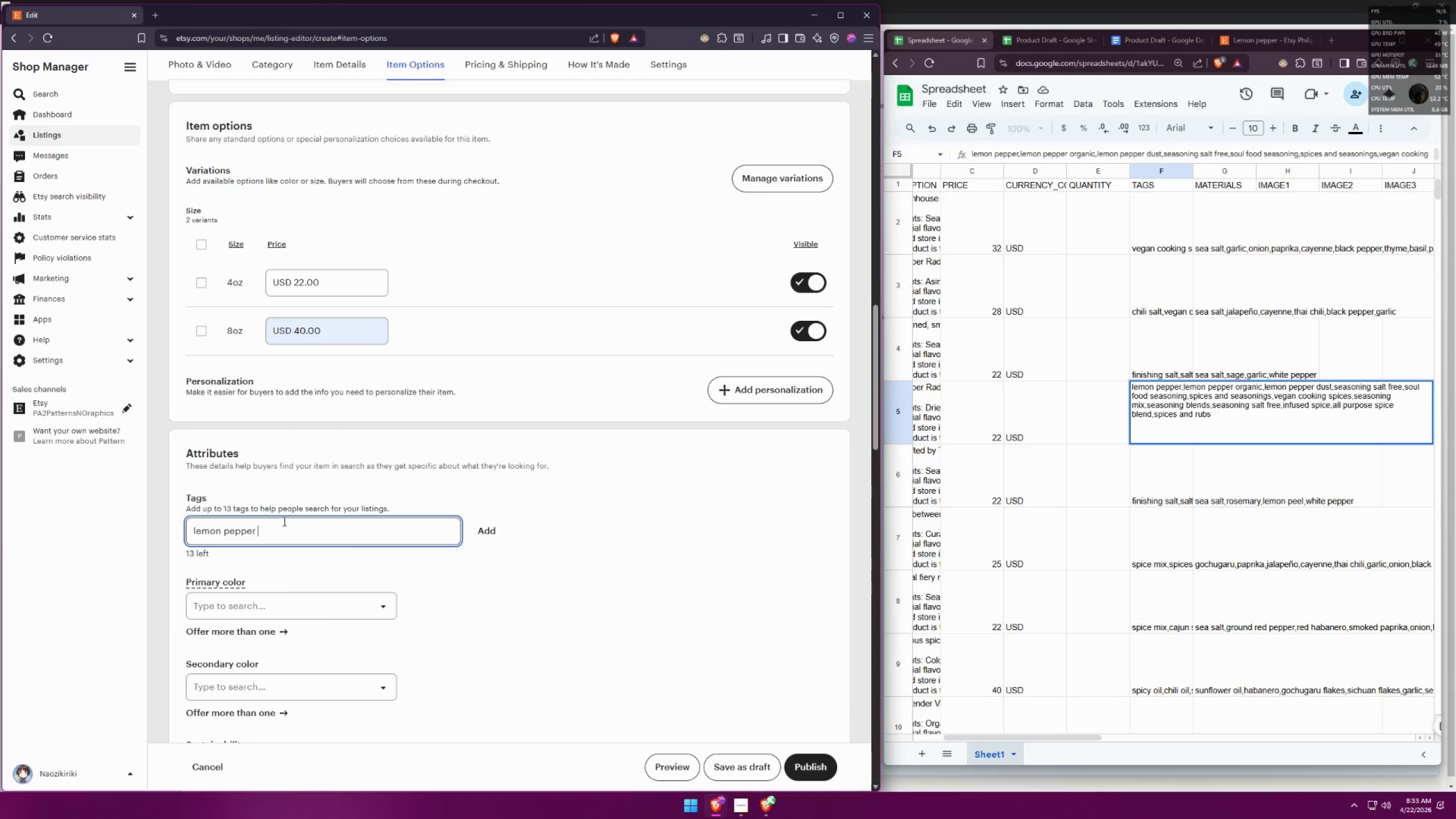 
key(Backspace)
 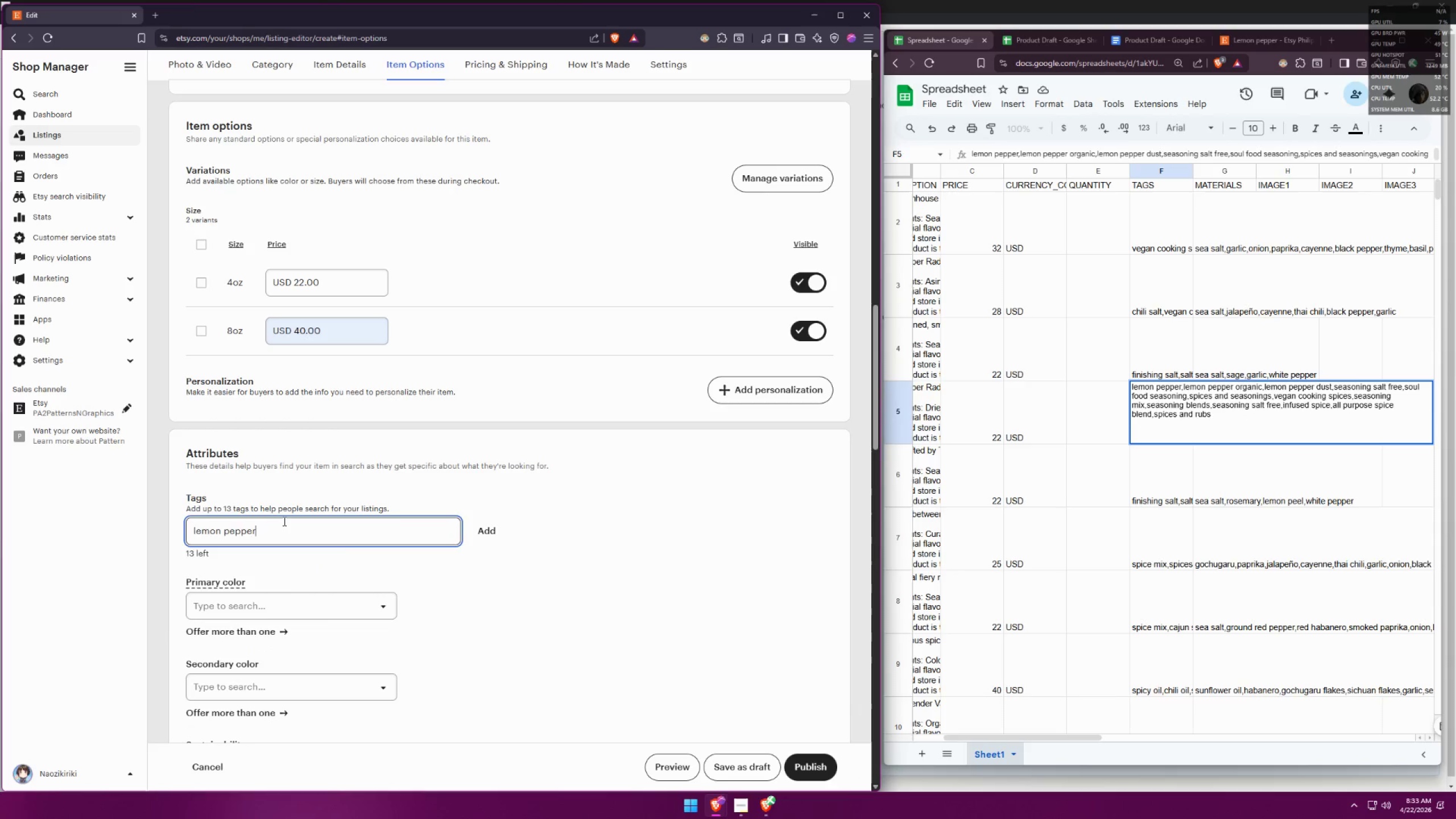 
key(Enter)
 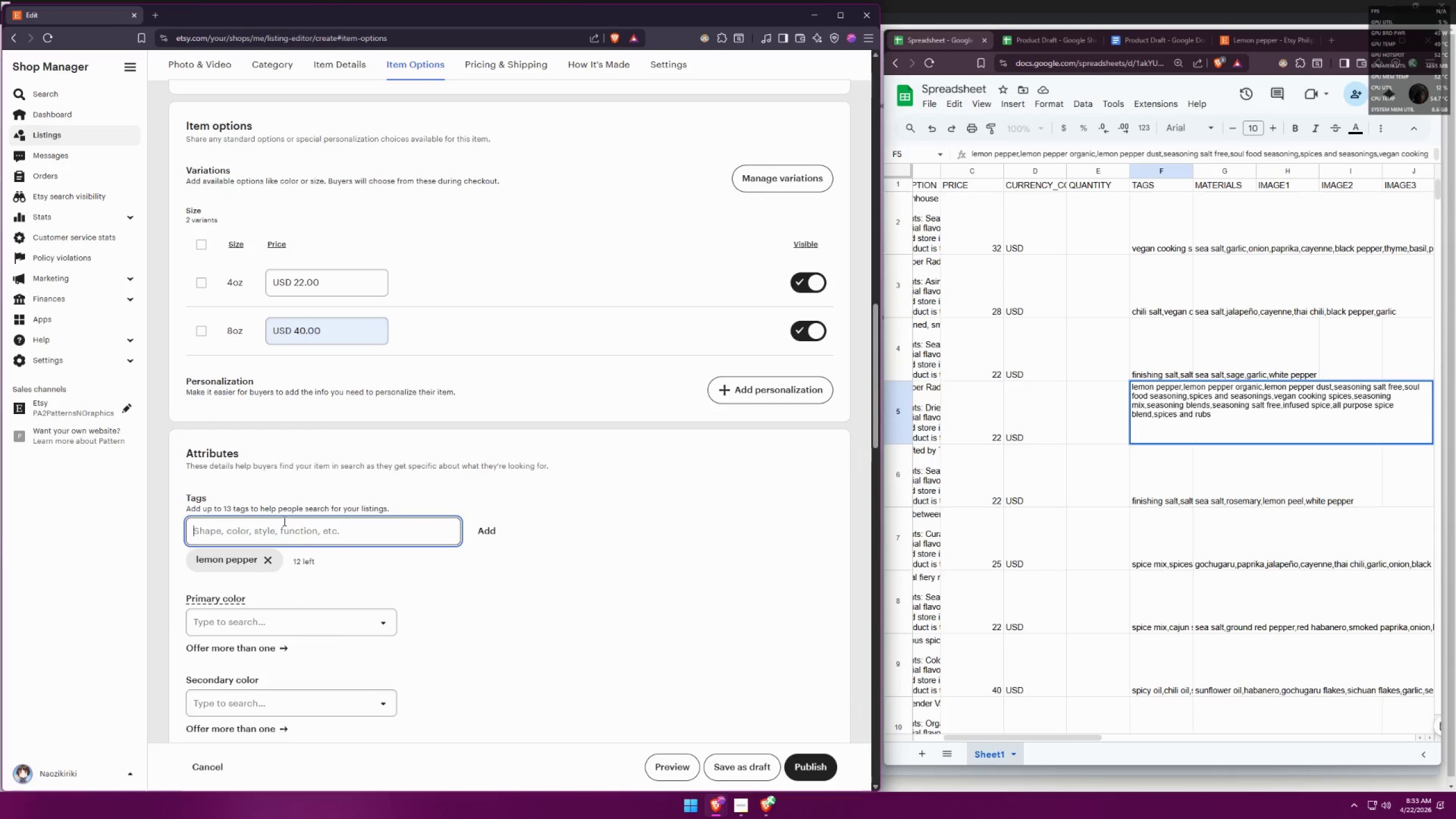 
type(lemon perpe)
key(Backspace)
key(Backspace)
key(Backspace)
type(pper organic)
 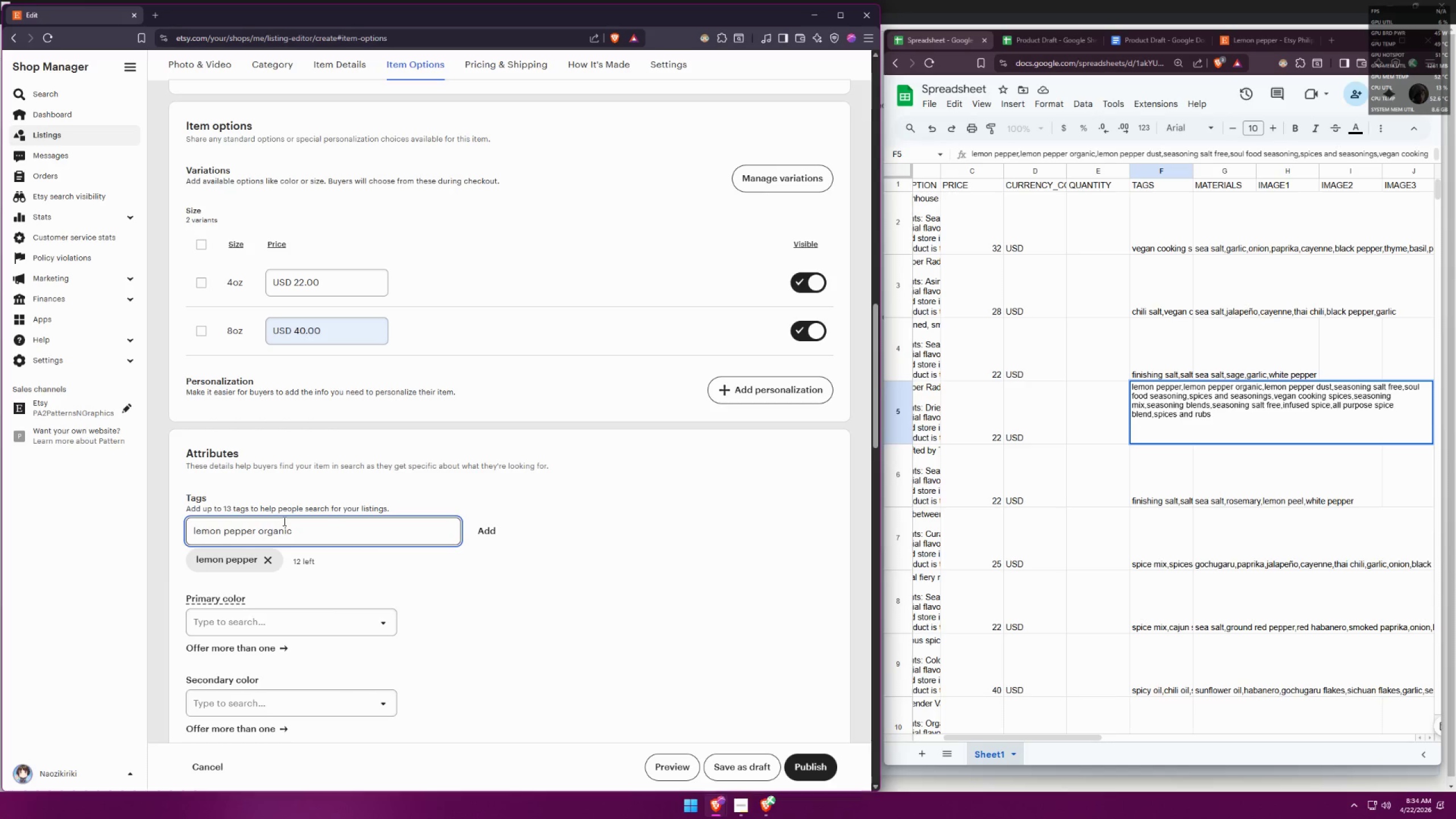 
key(Enter)
 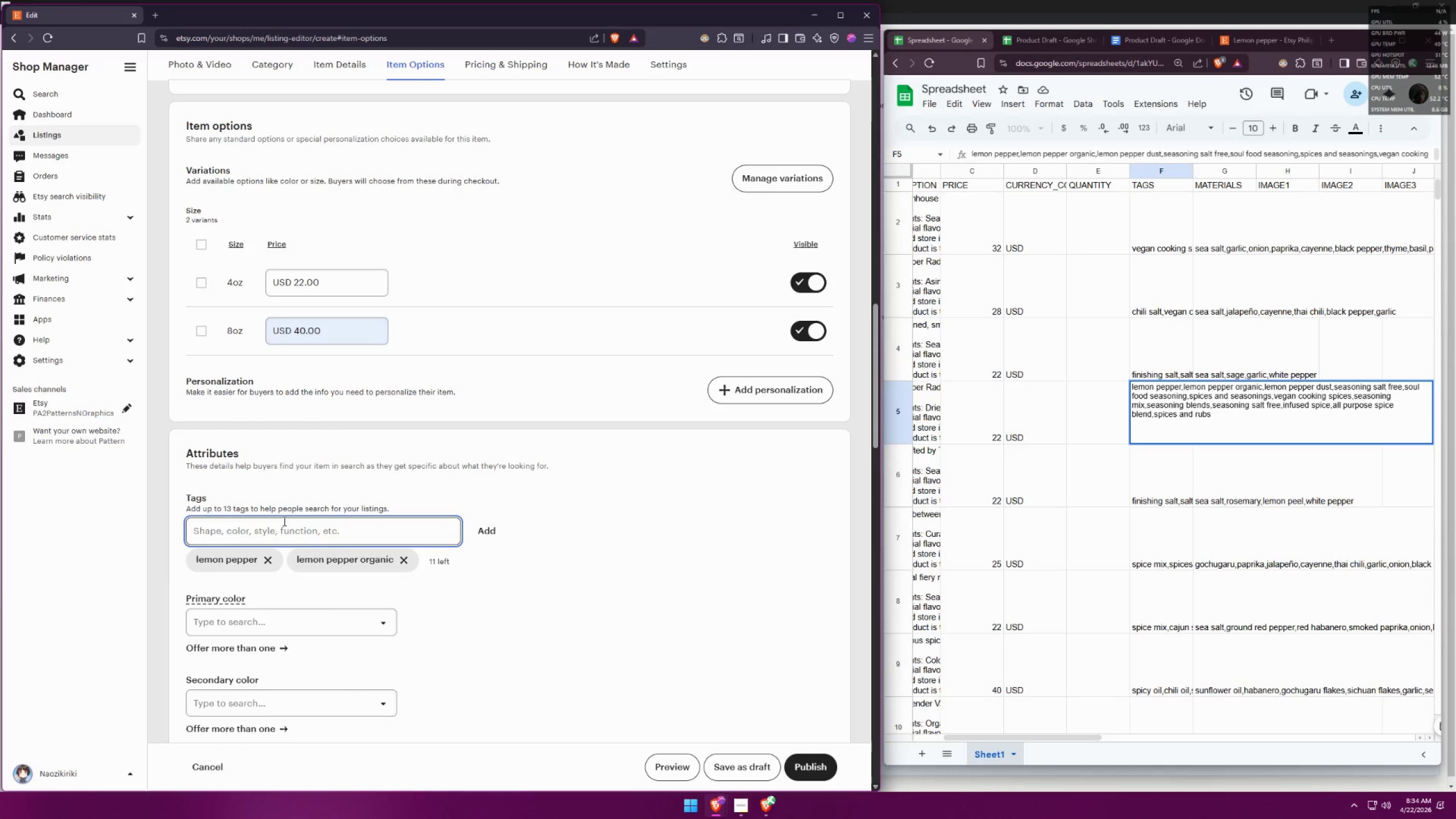 
type(lemon pepper dust)
 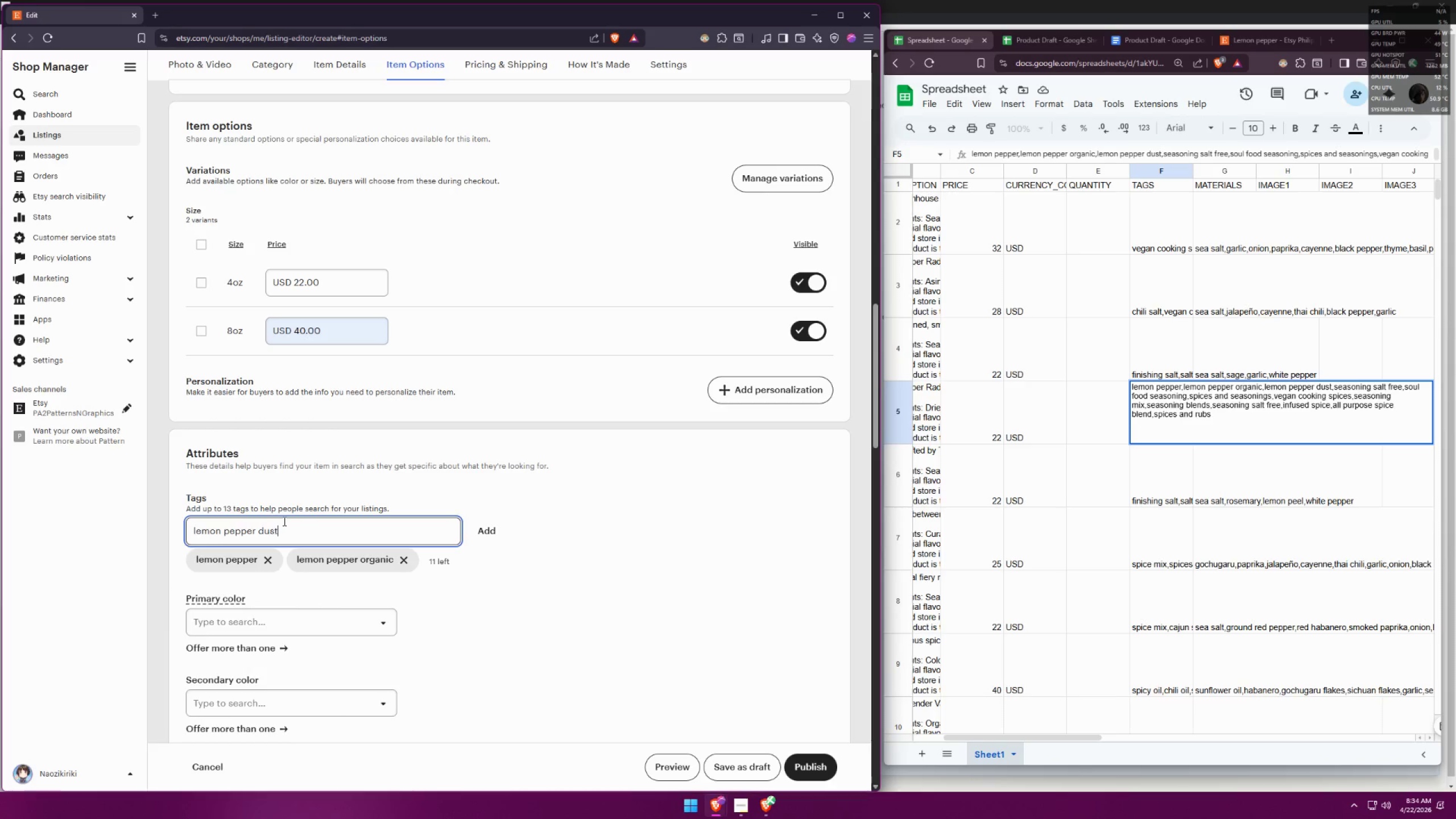 
key(Enter)
 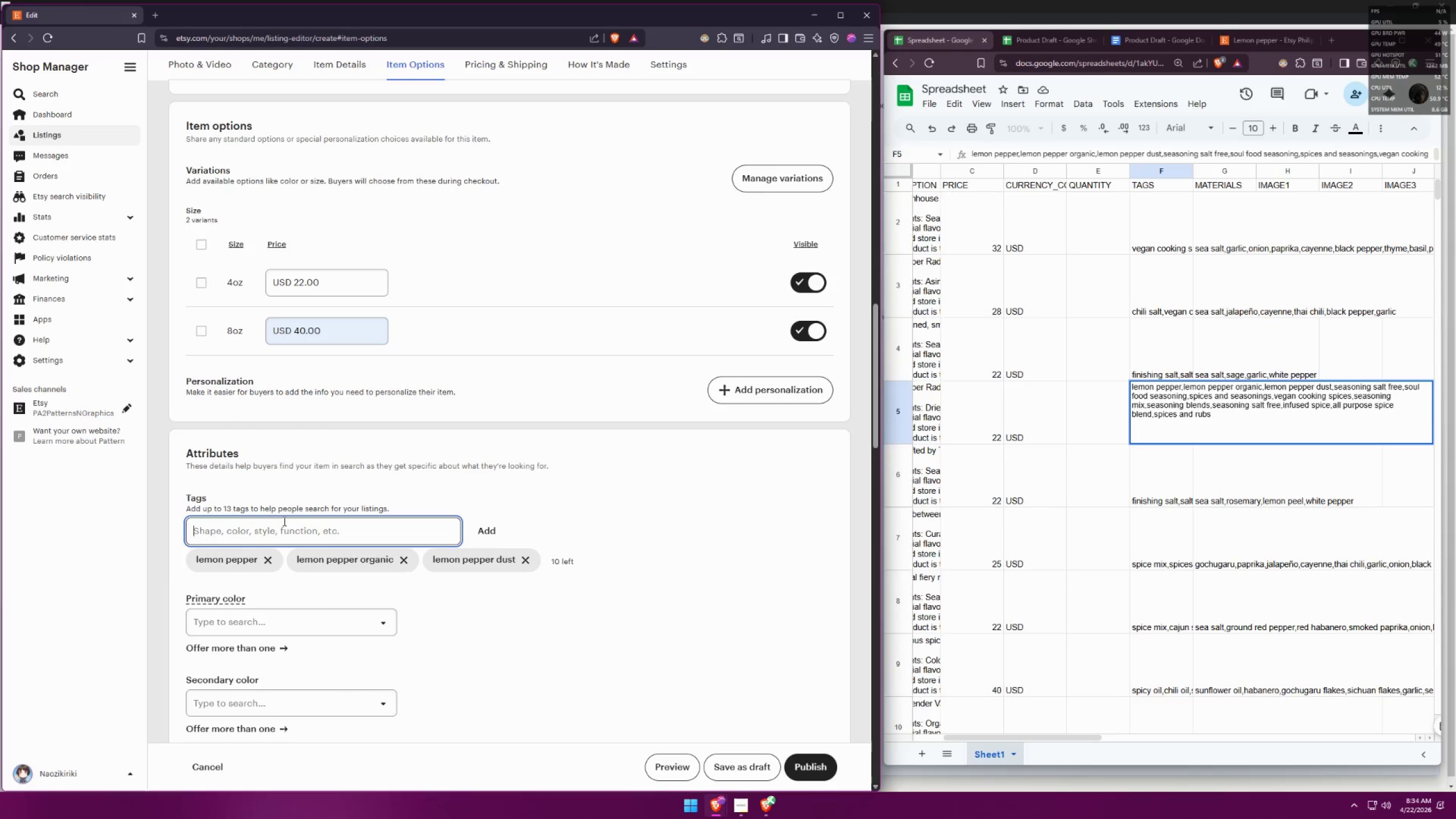 
type(seasoning salt free)
 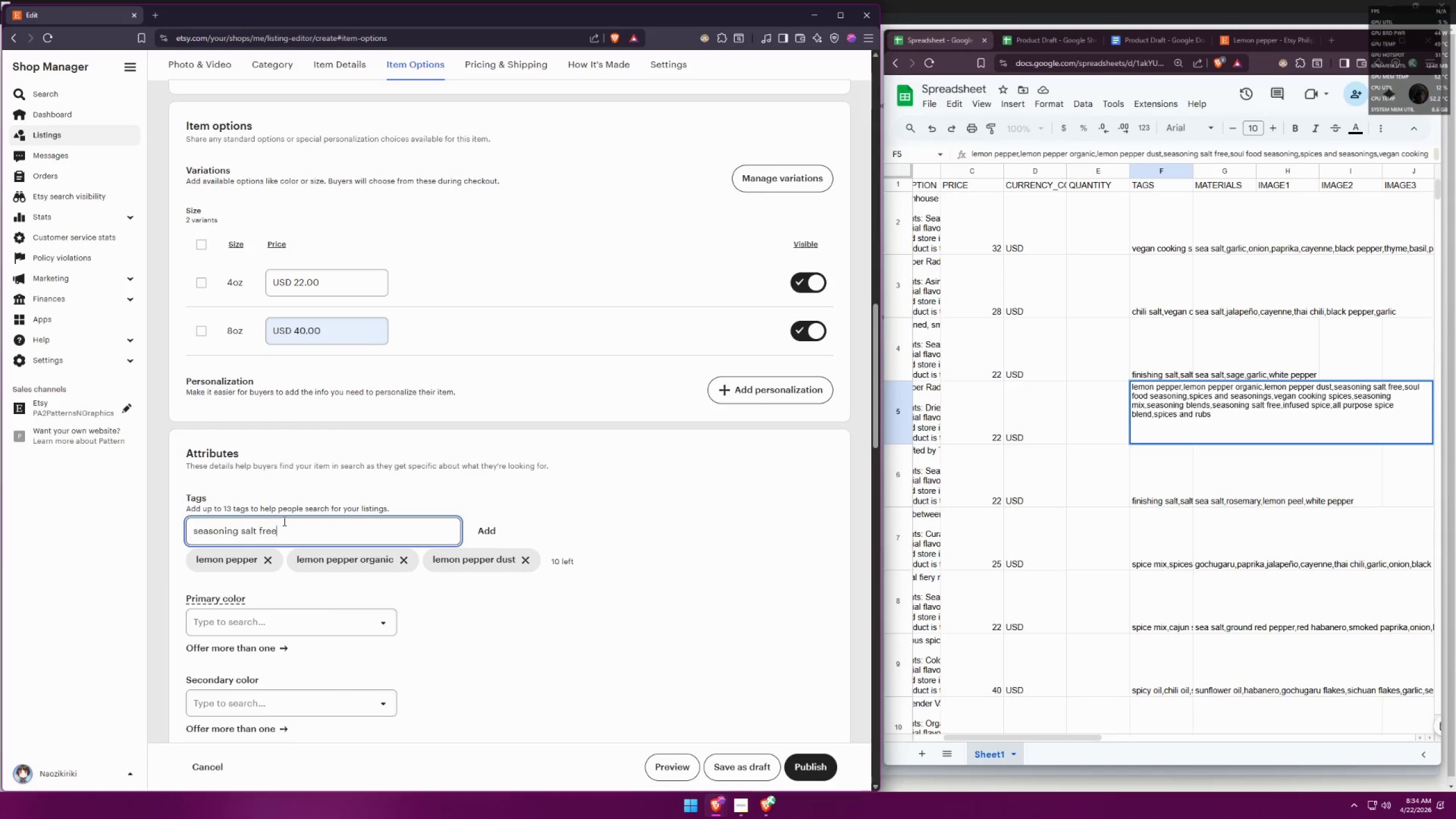 
key(Enter)
 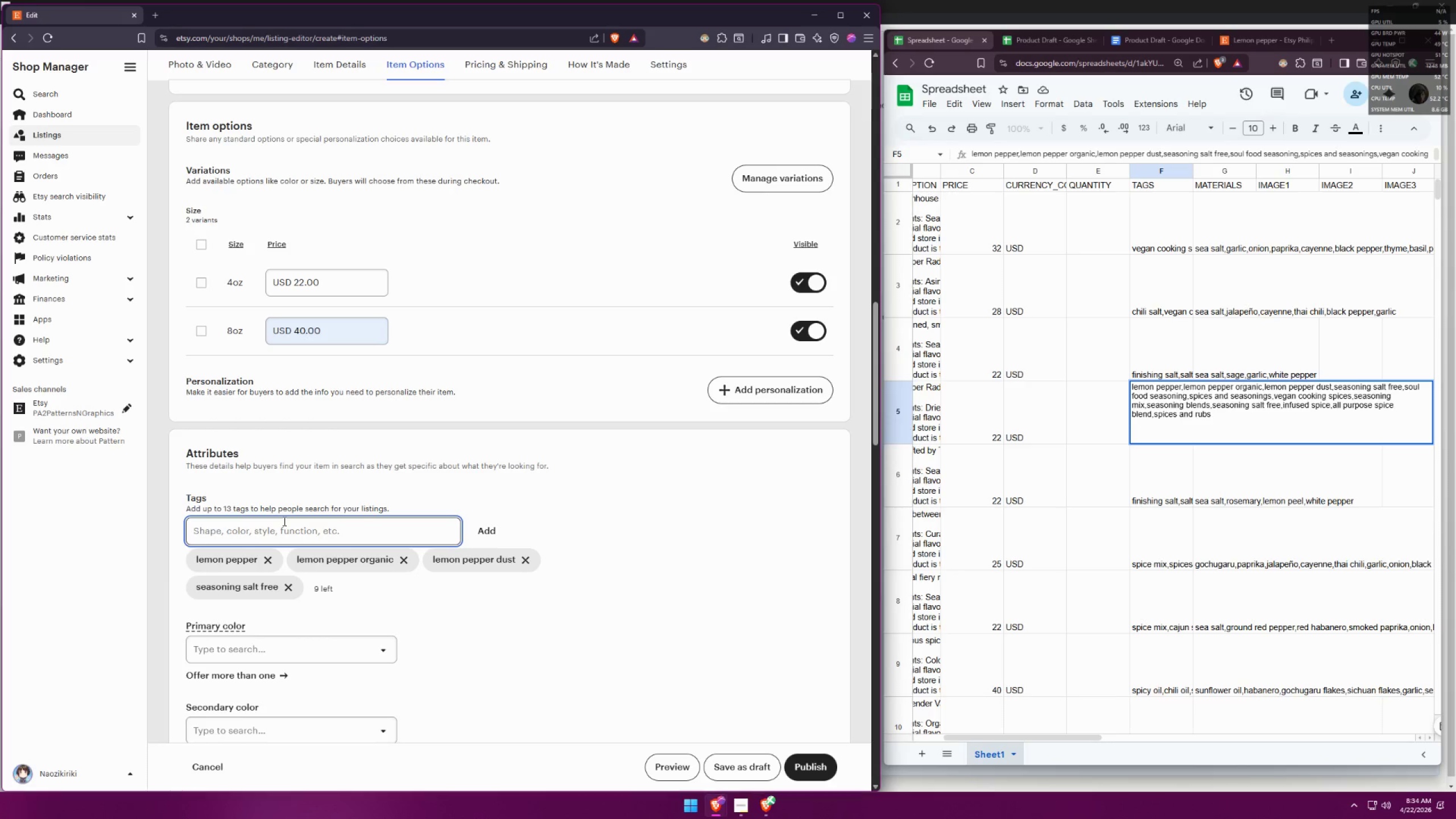 
type(soul food seasoning)
 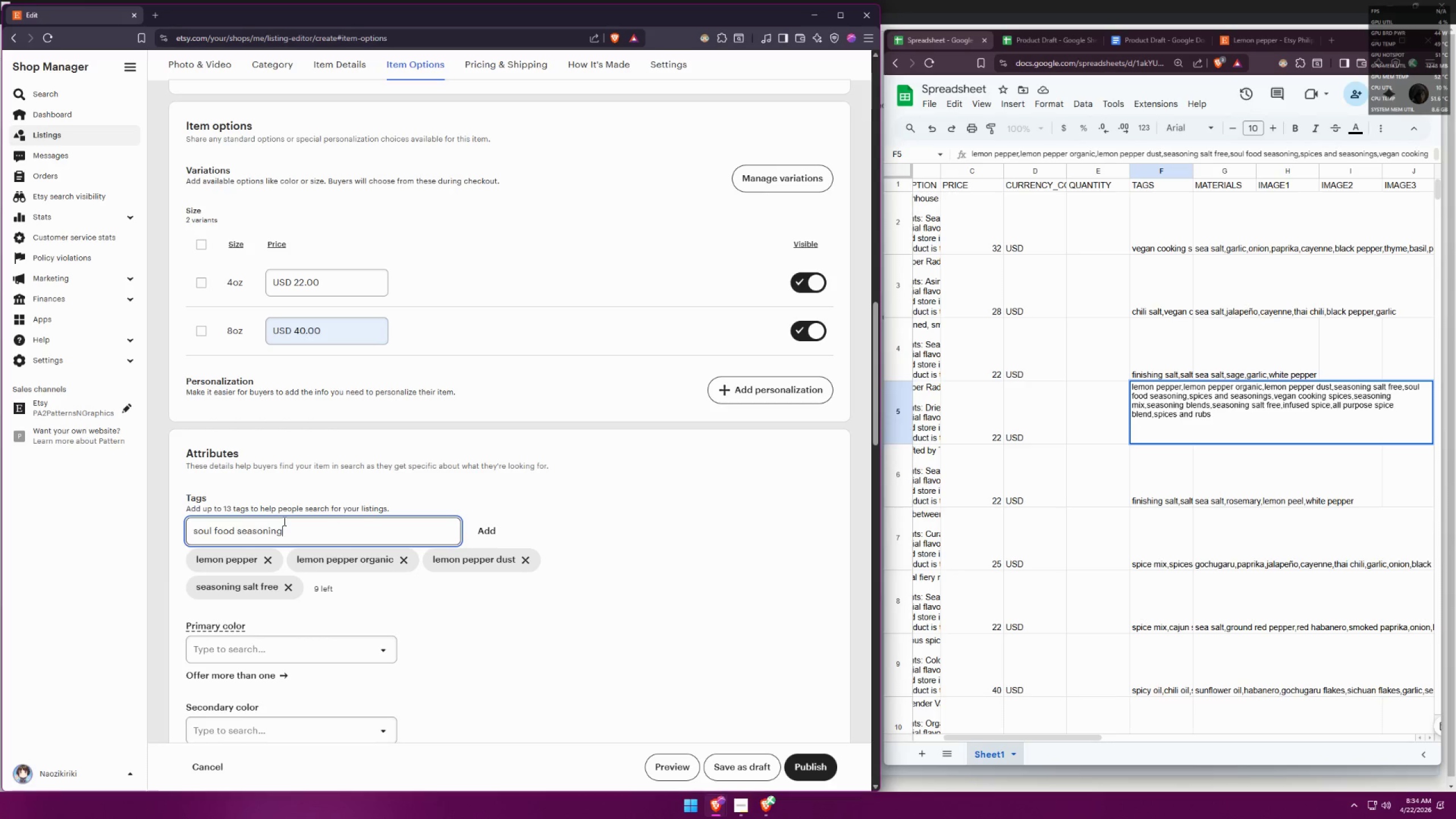 
key(Enter)
 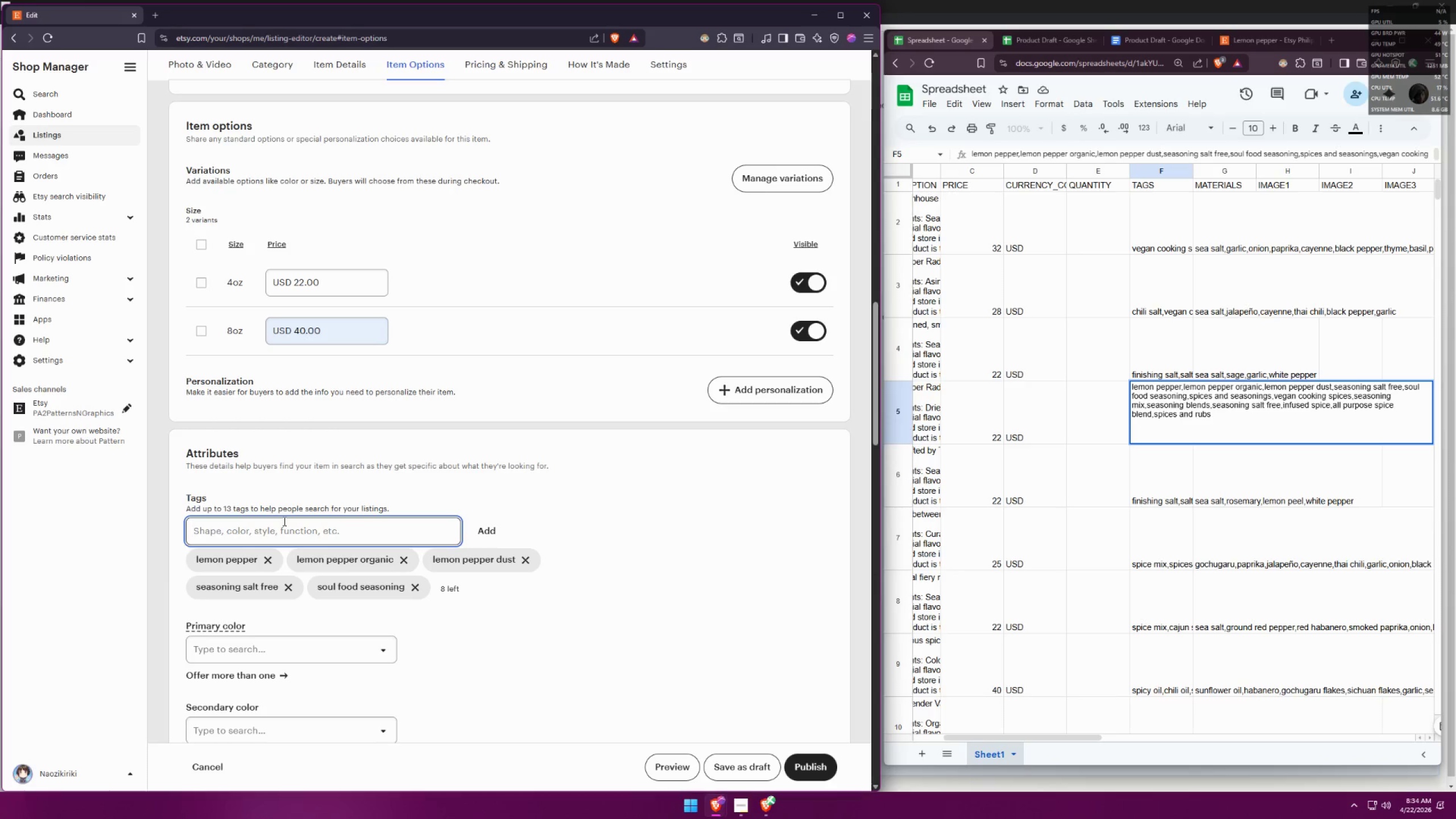 
type(spices and seasonings)
 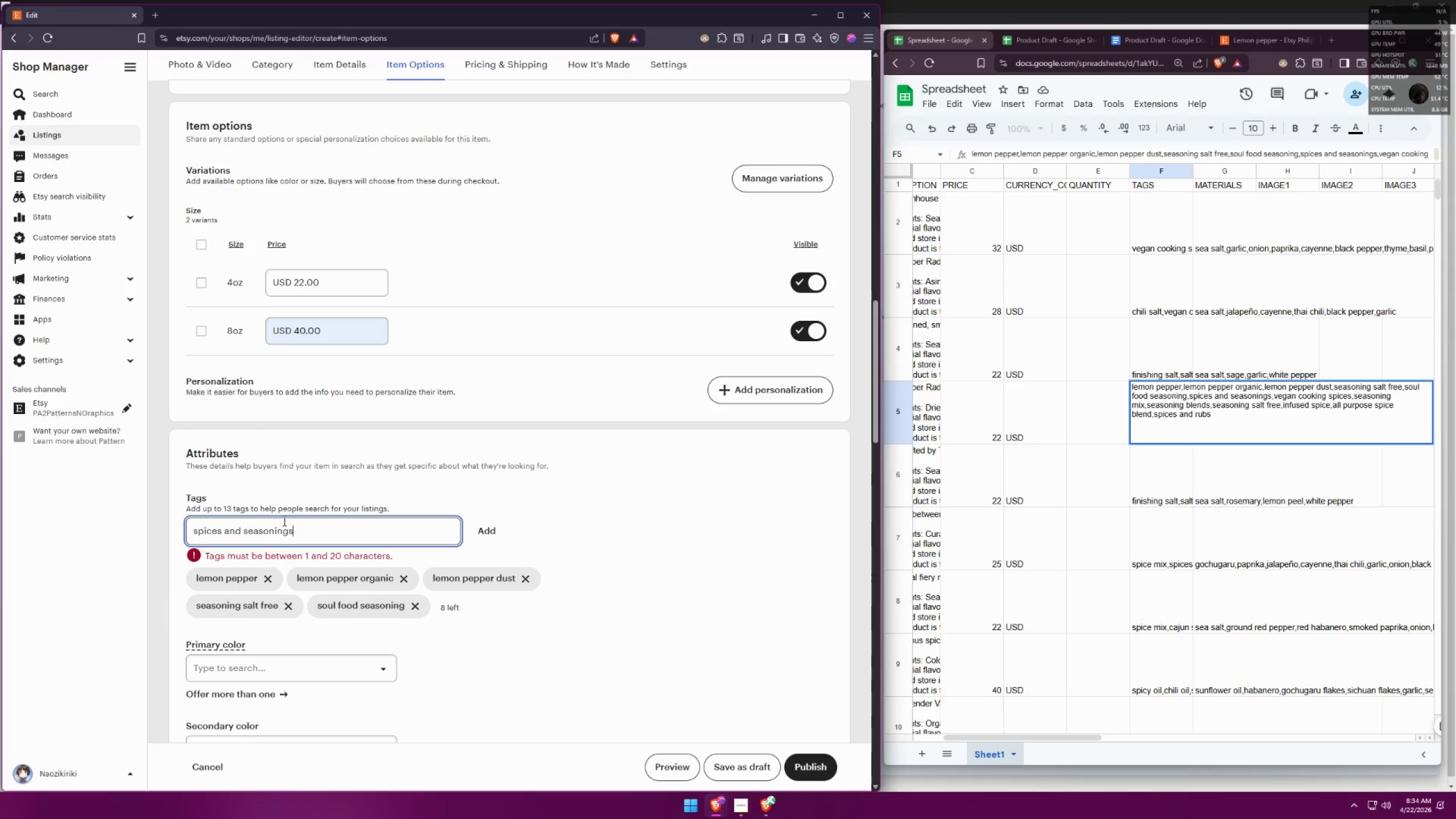 
key(Enter)
 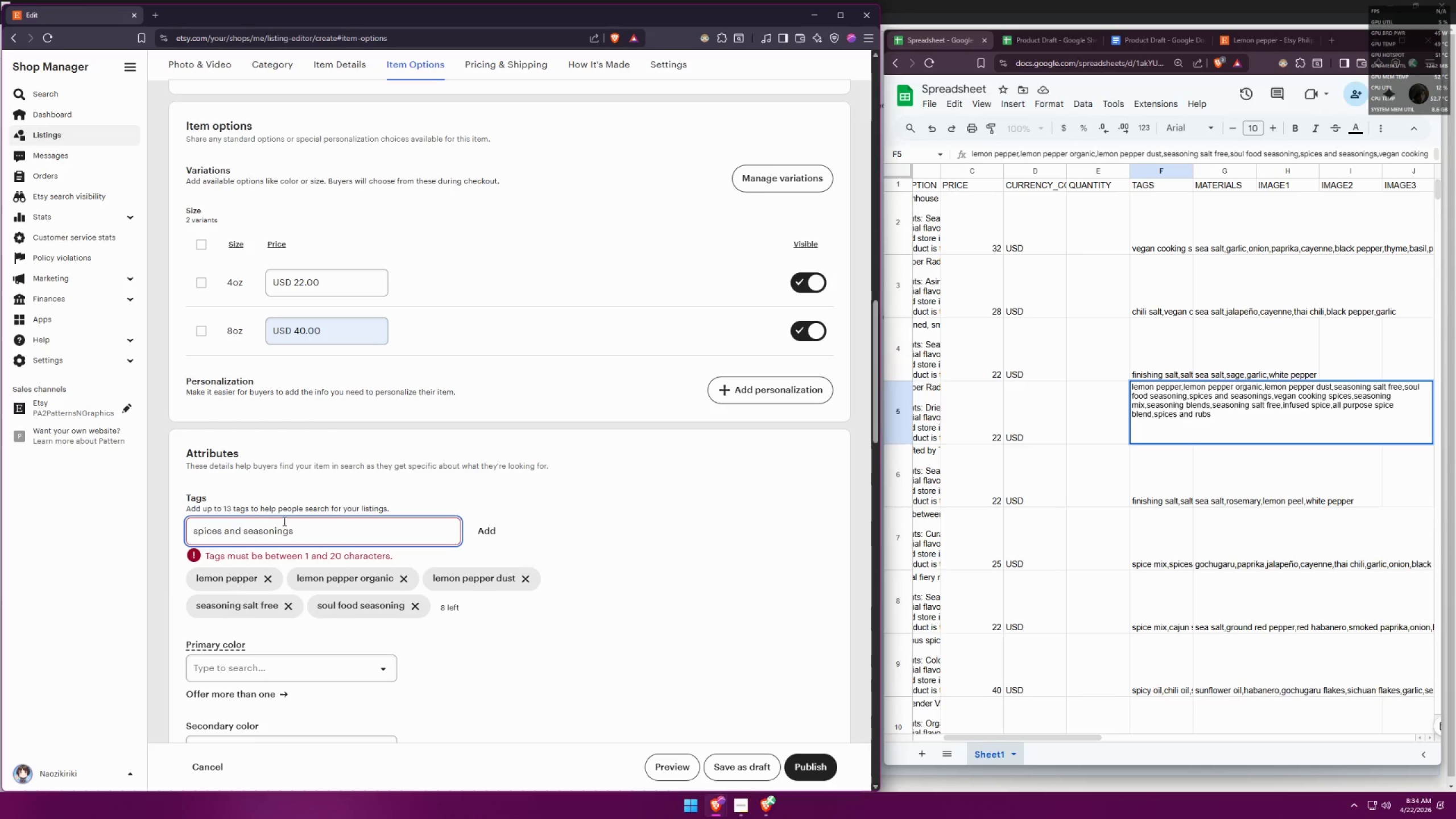 
key(Backspace)
 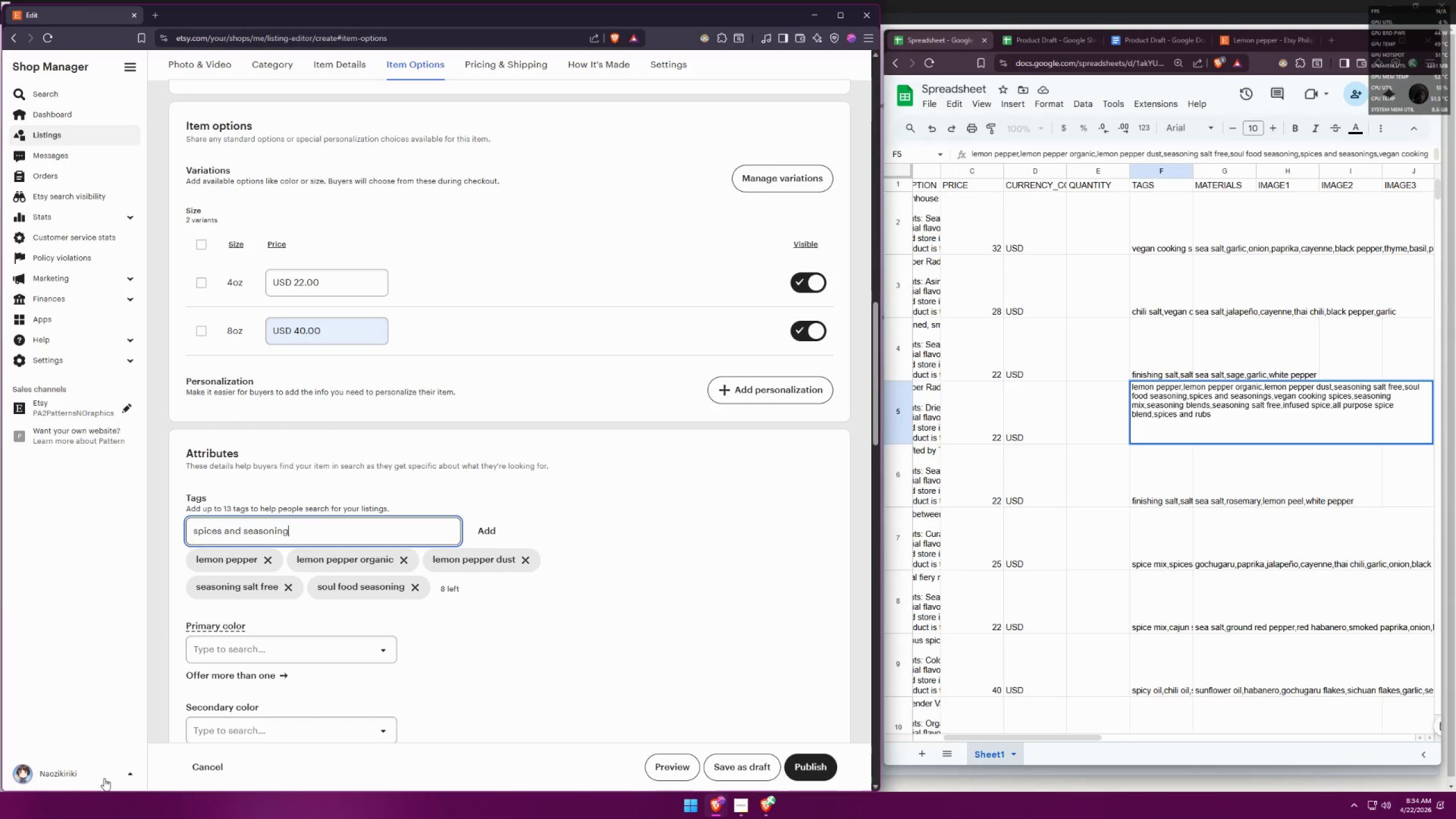 
key(Enter)
 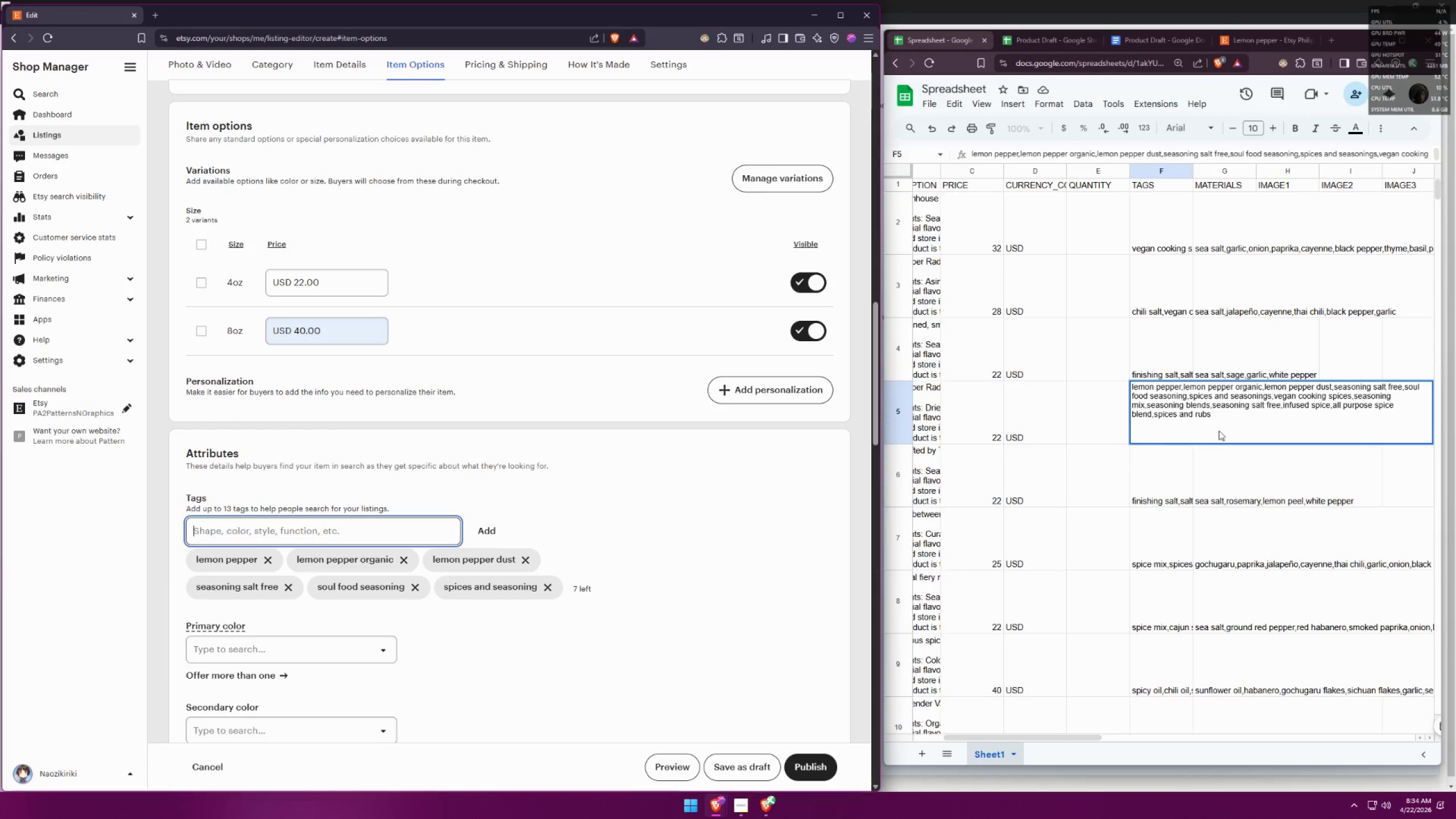 
left_click([1271, 392])
 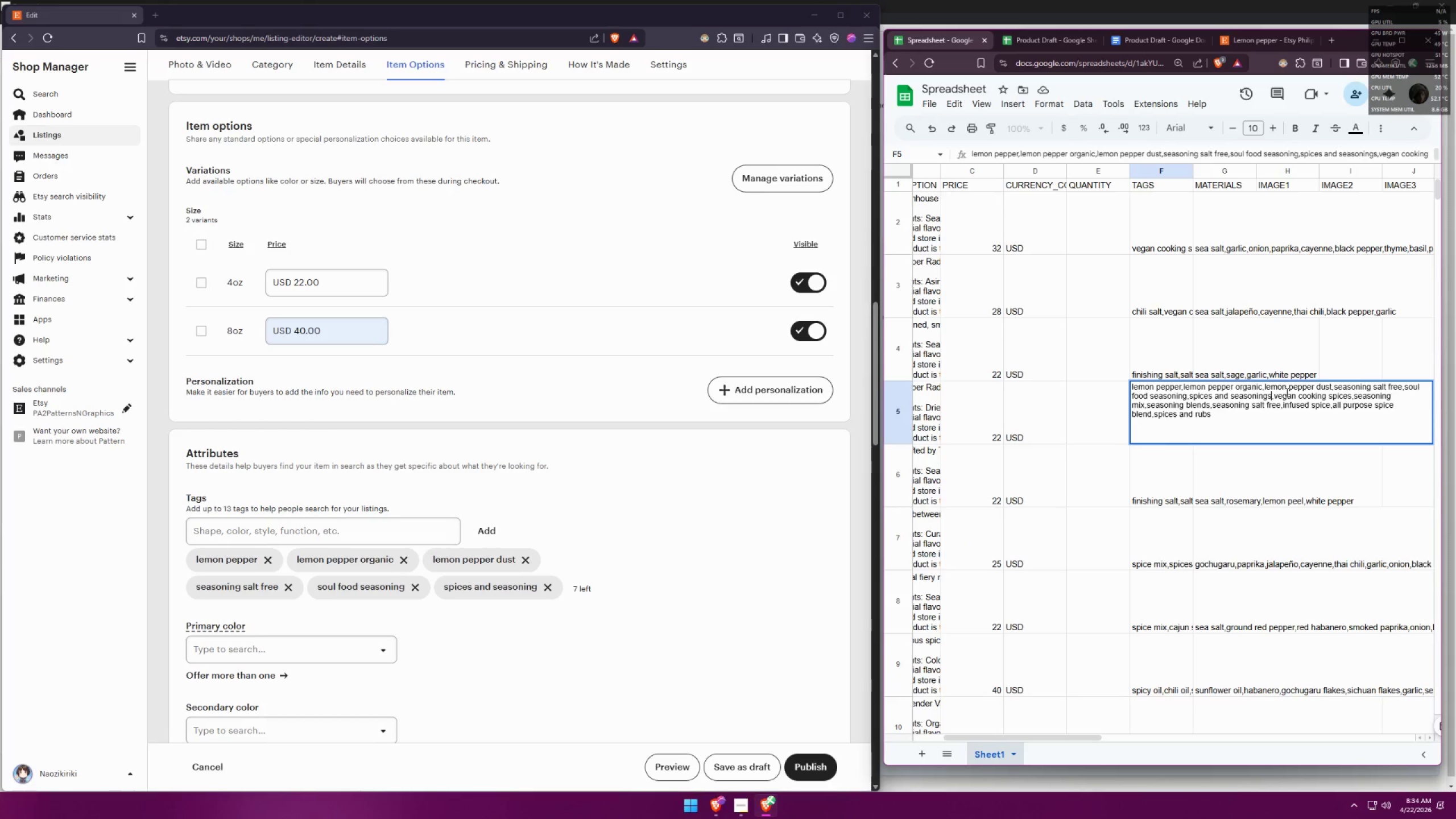 
key(Backspace)
 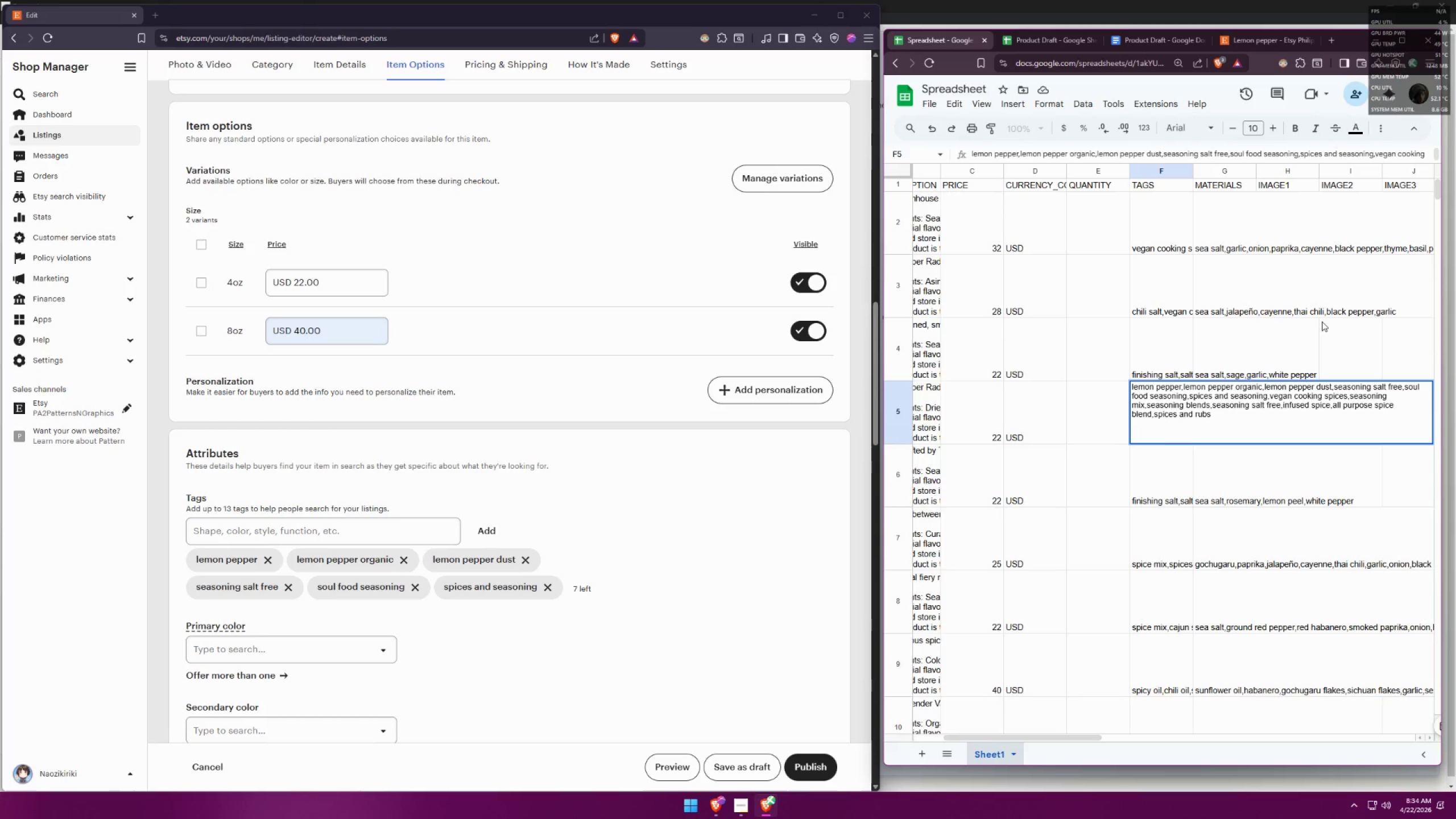 
wait(5.5)
 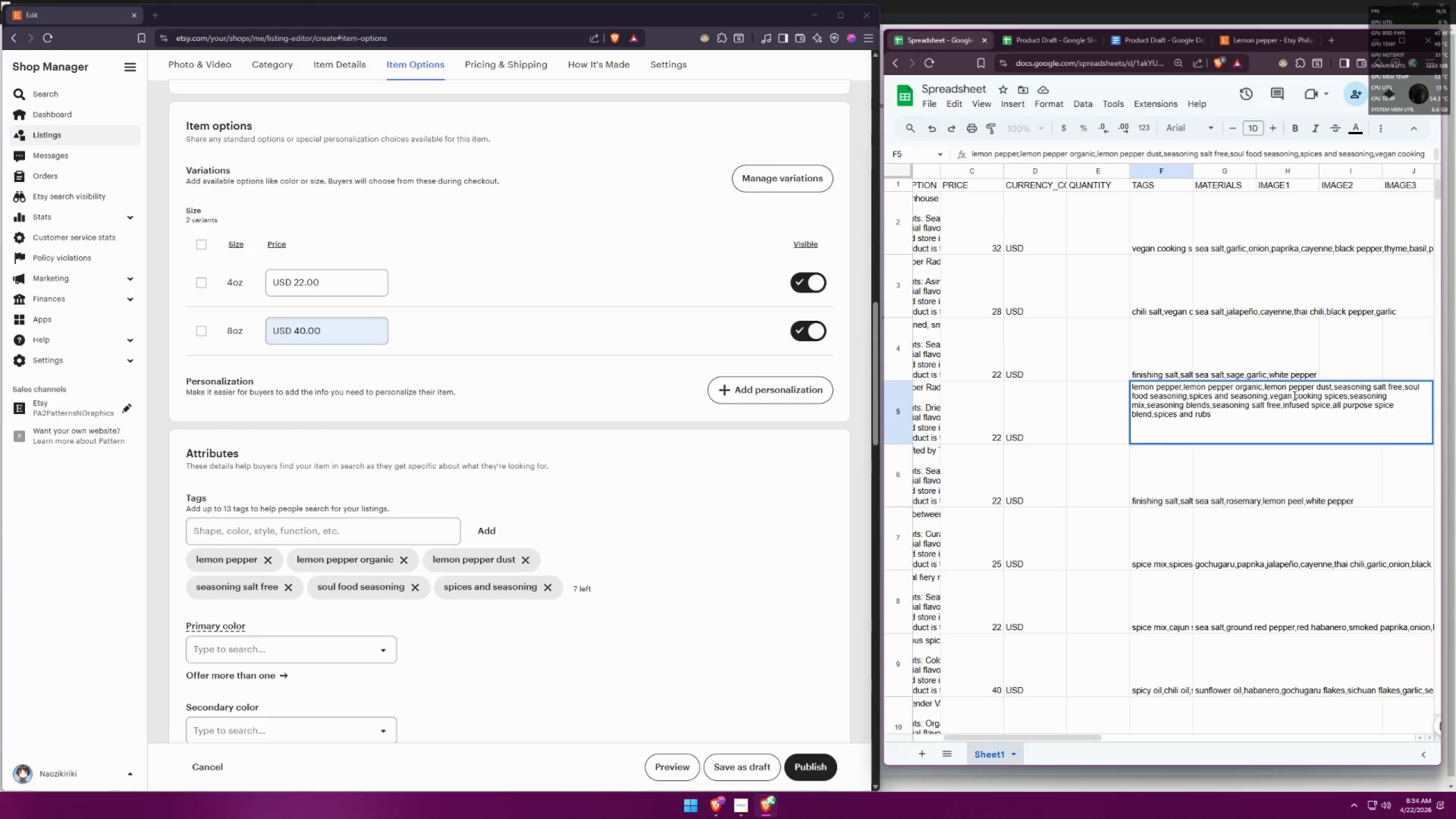 
left_click([293, 535])
 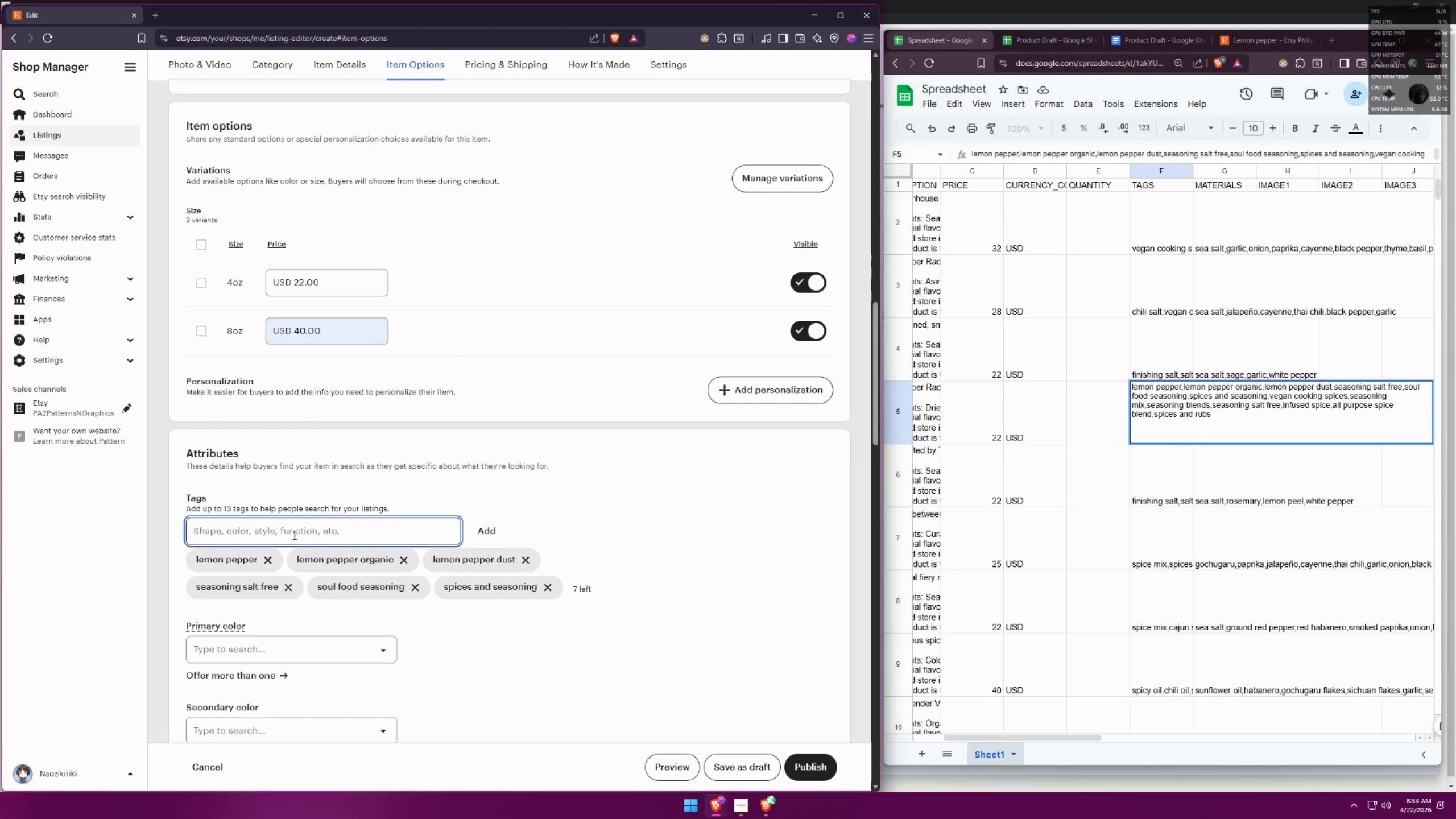 
type(vegan cooking spices)
 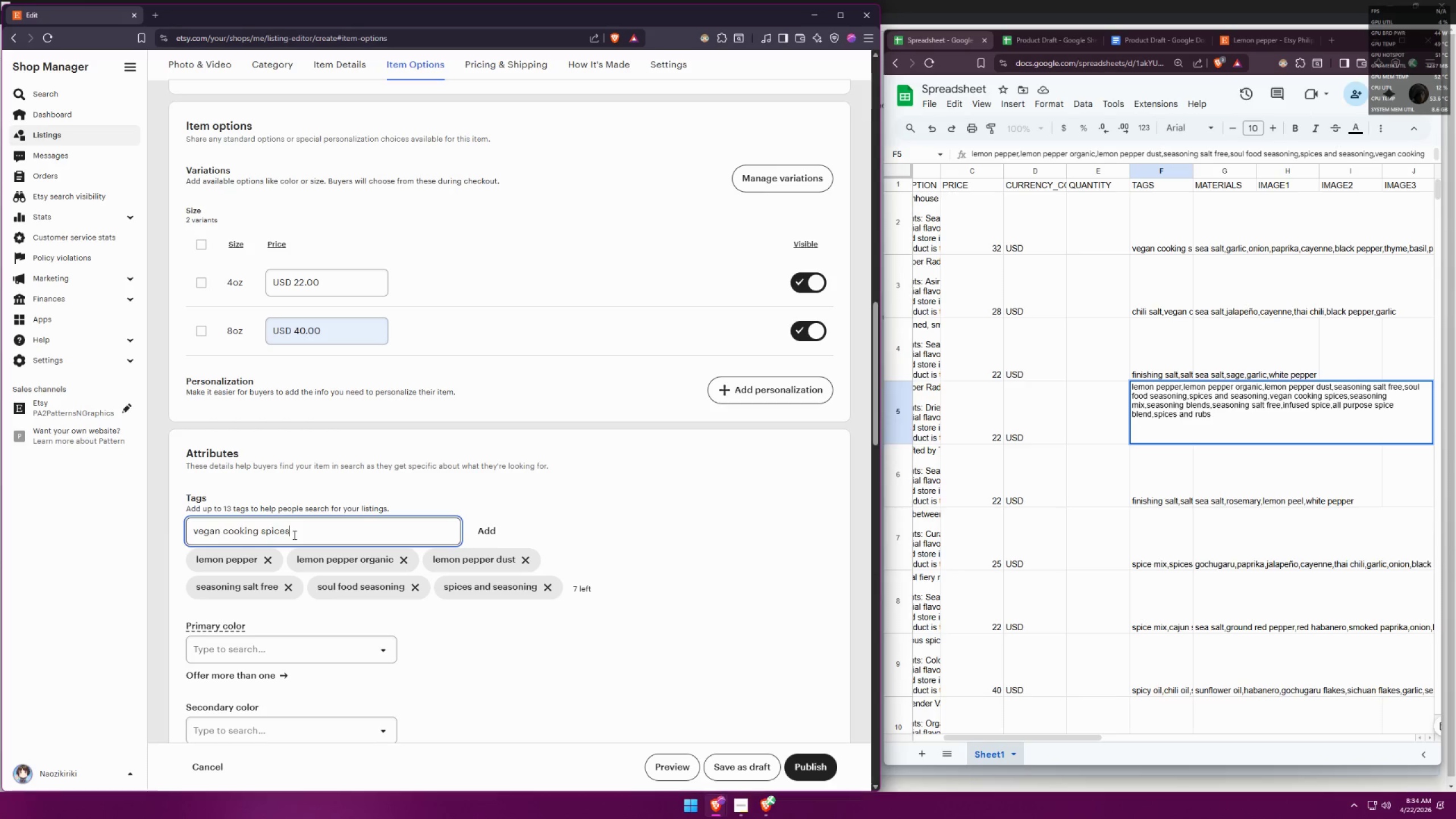 
key(Enter)
 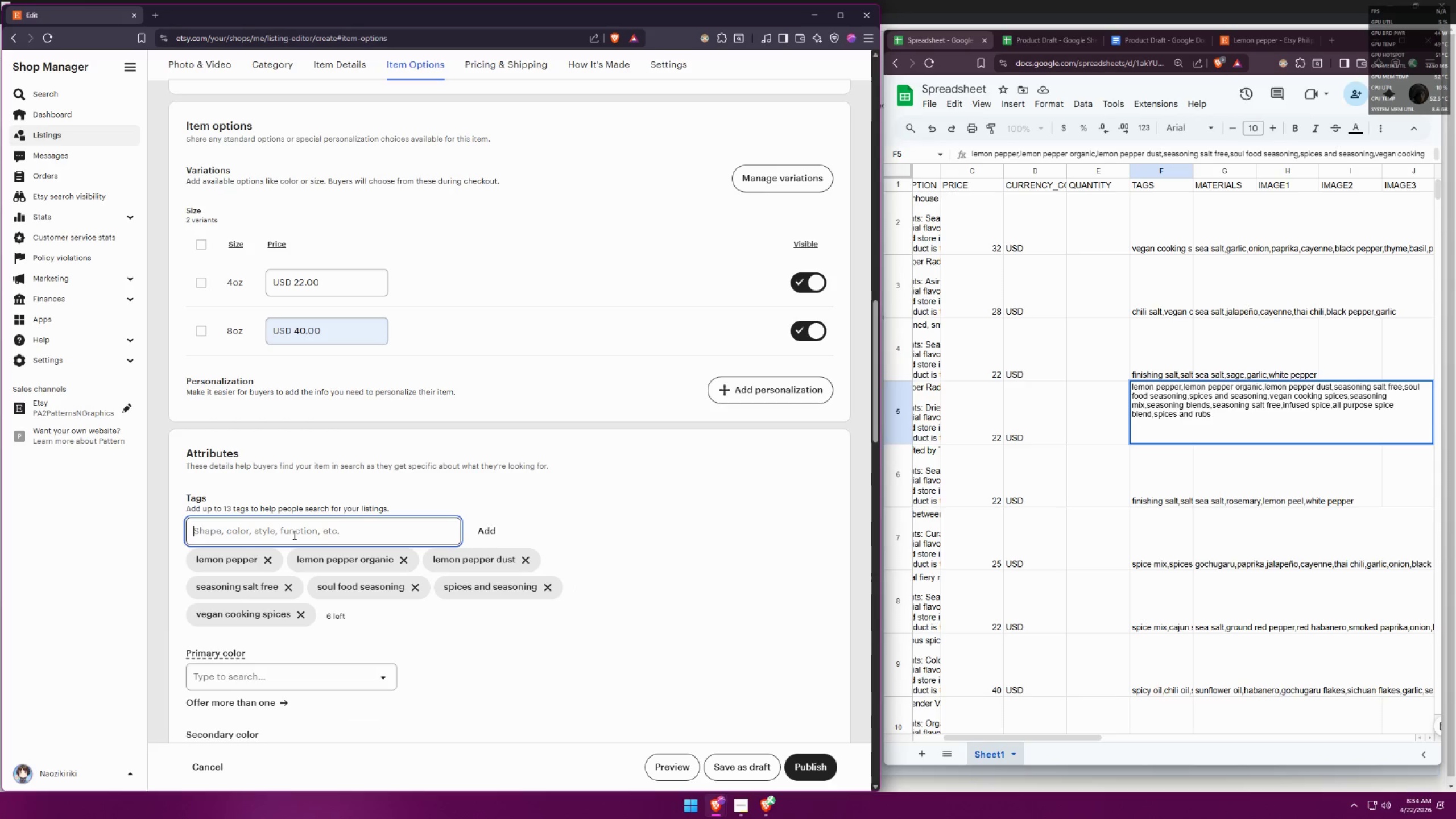 
type(seasoning mix)
 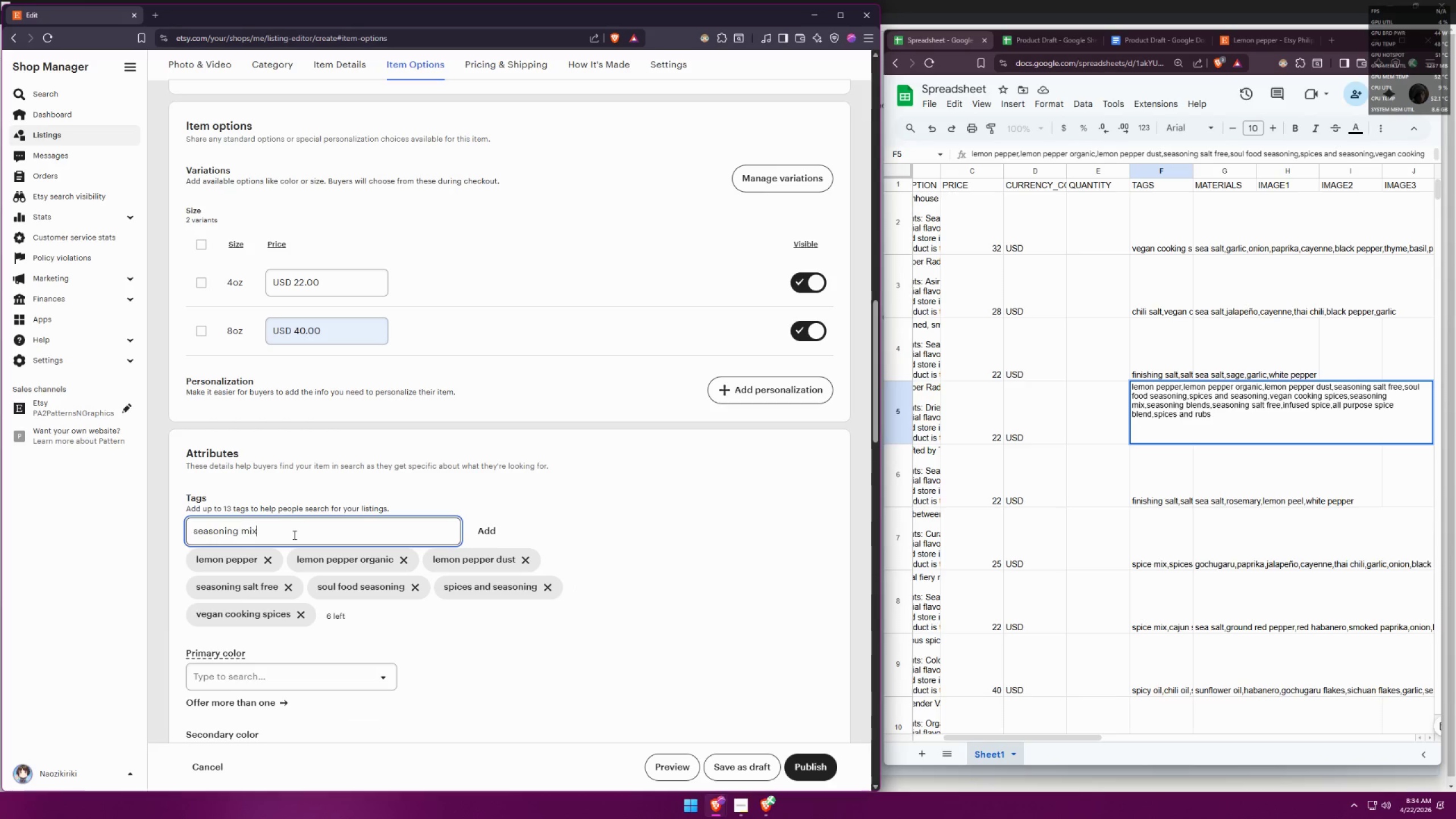 
key(Enter)
 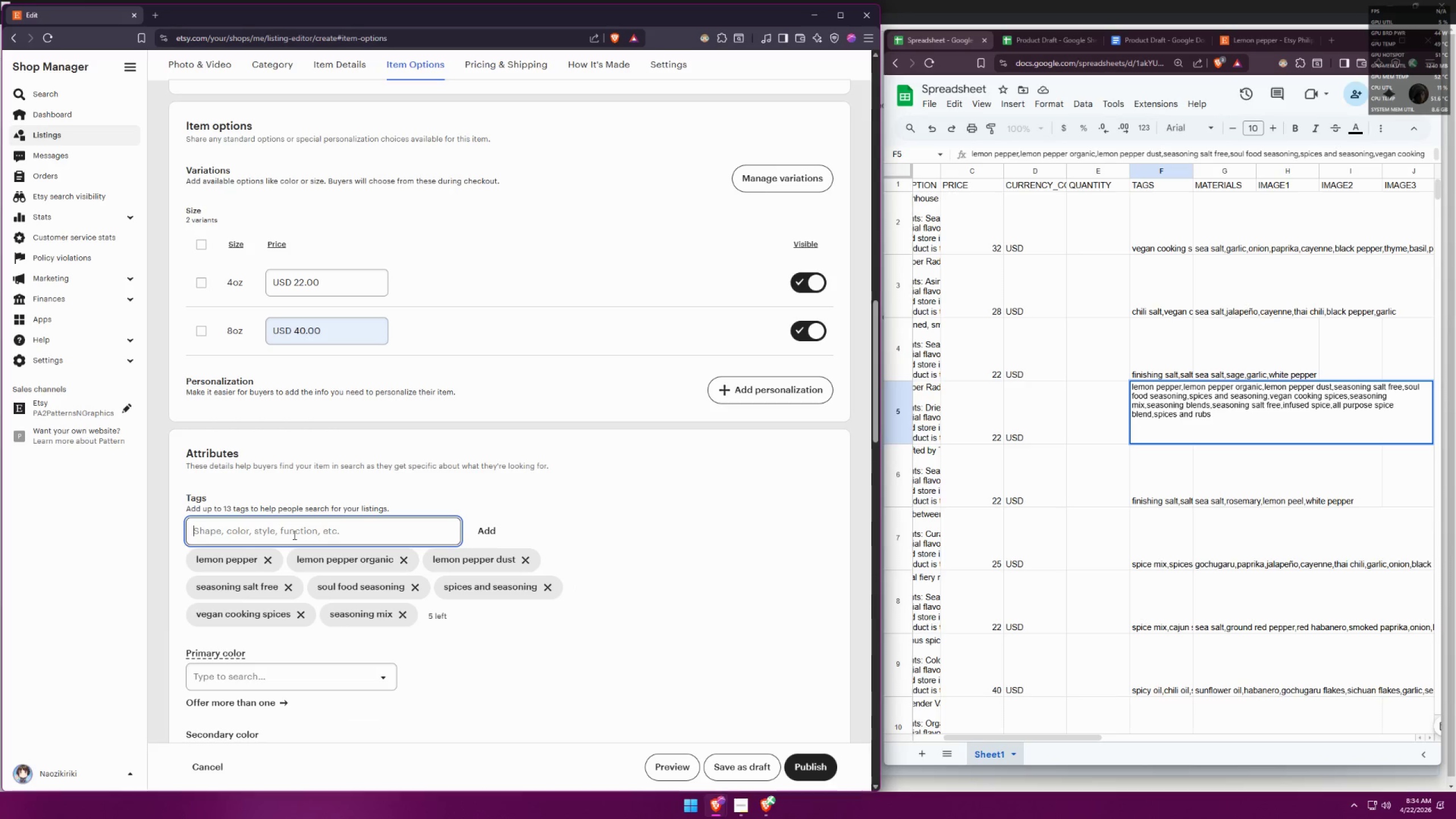 
type(seasoning blends)
 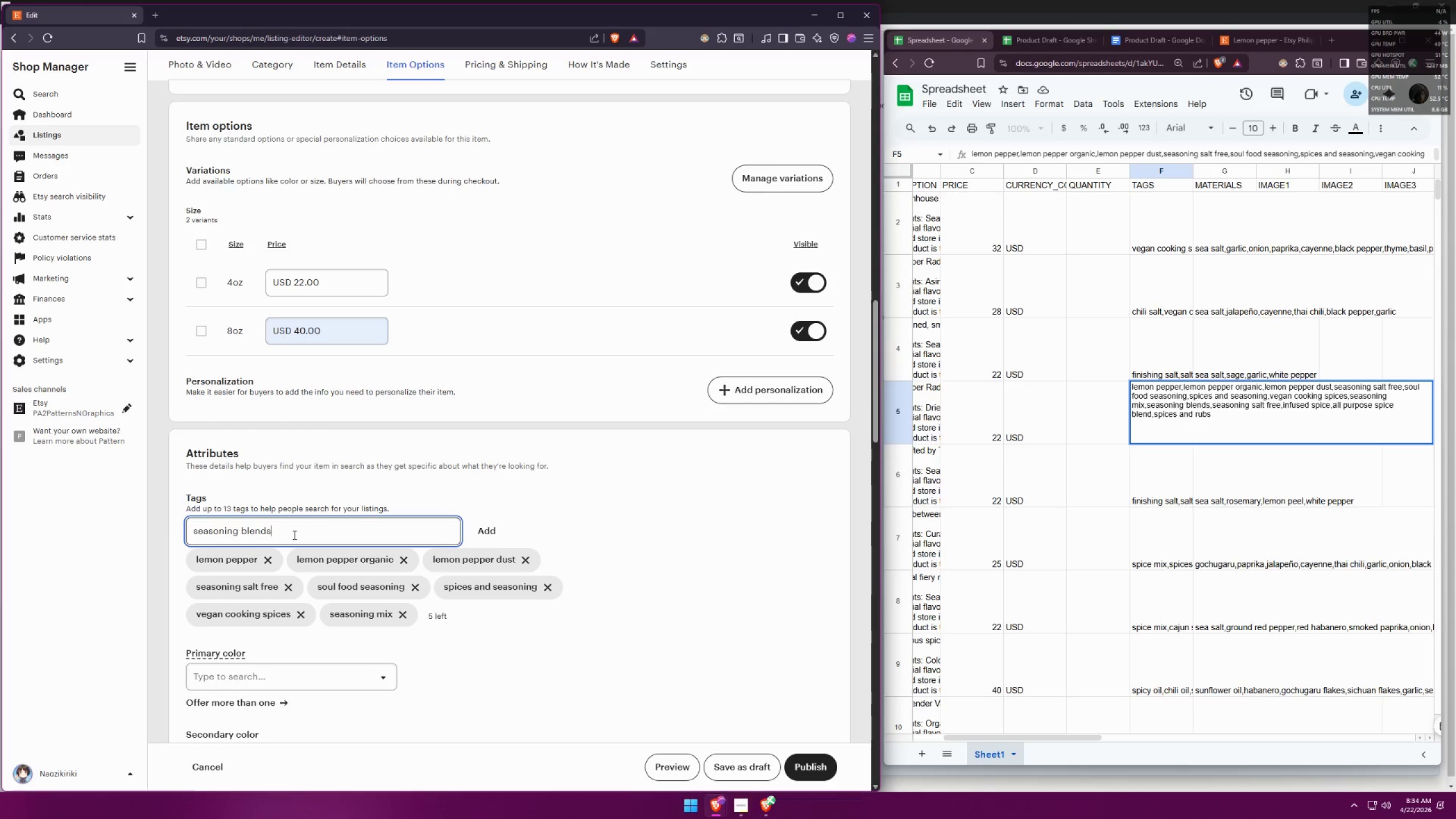 
key(Enter)
 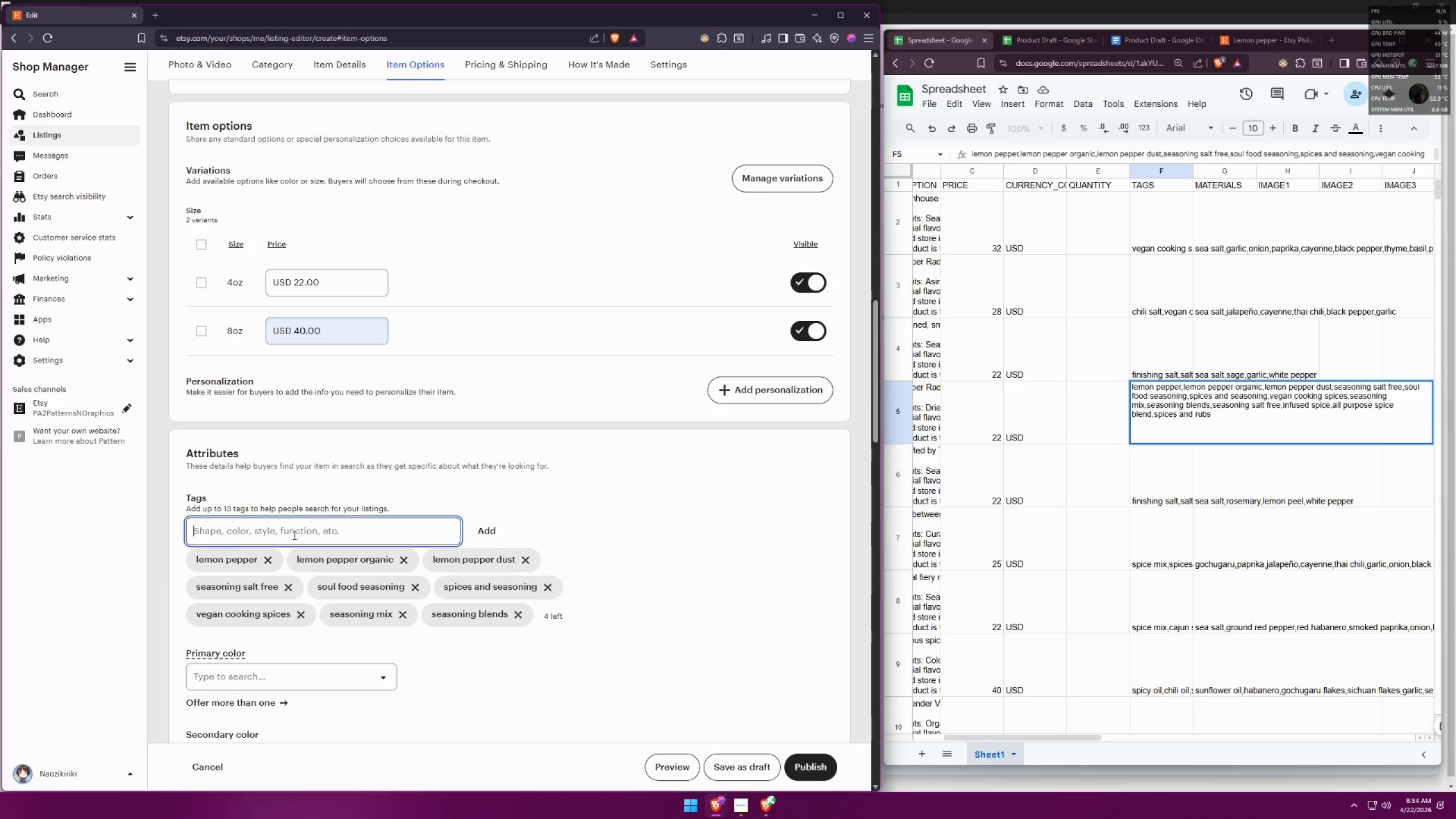 
type(seasoning salt free)
 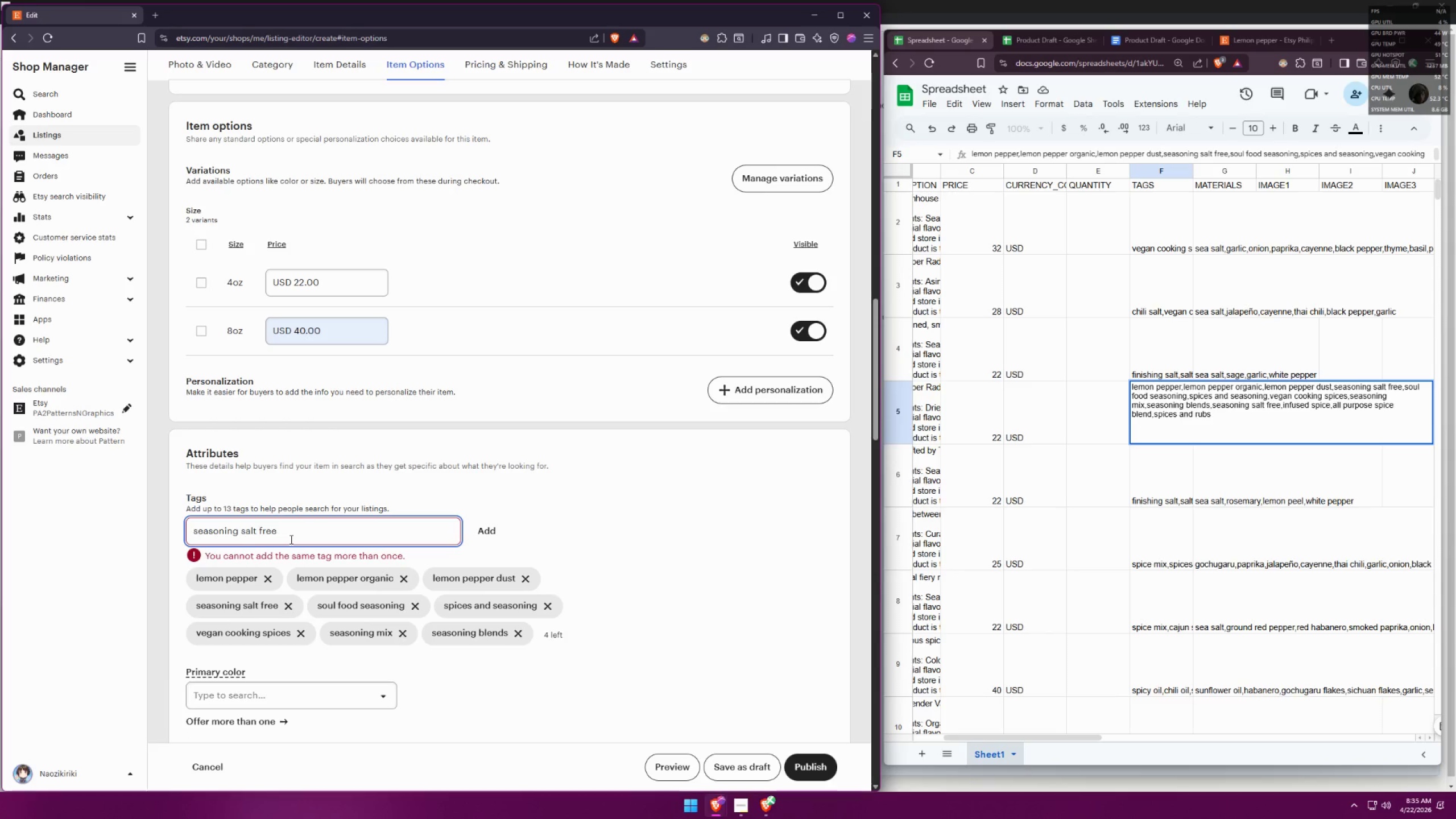 
wait(9.16)
 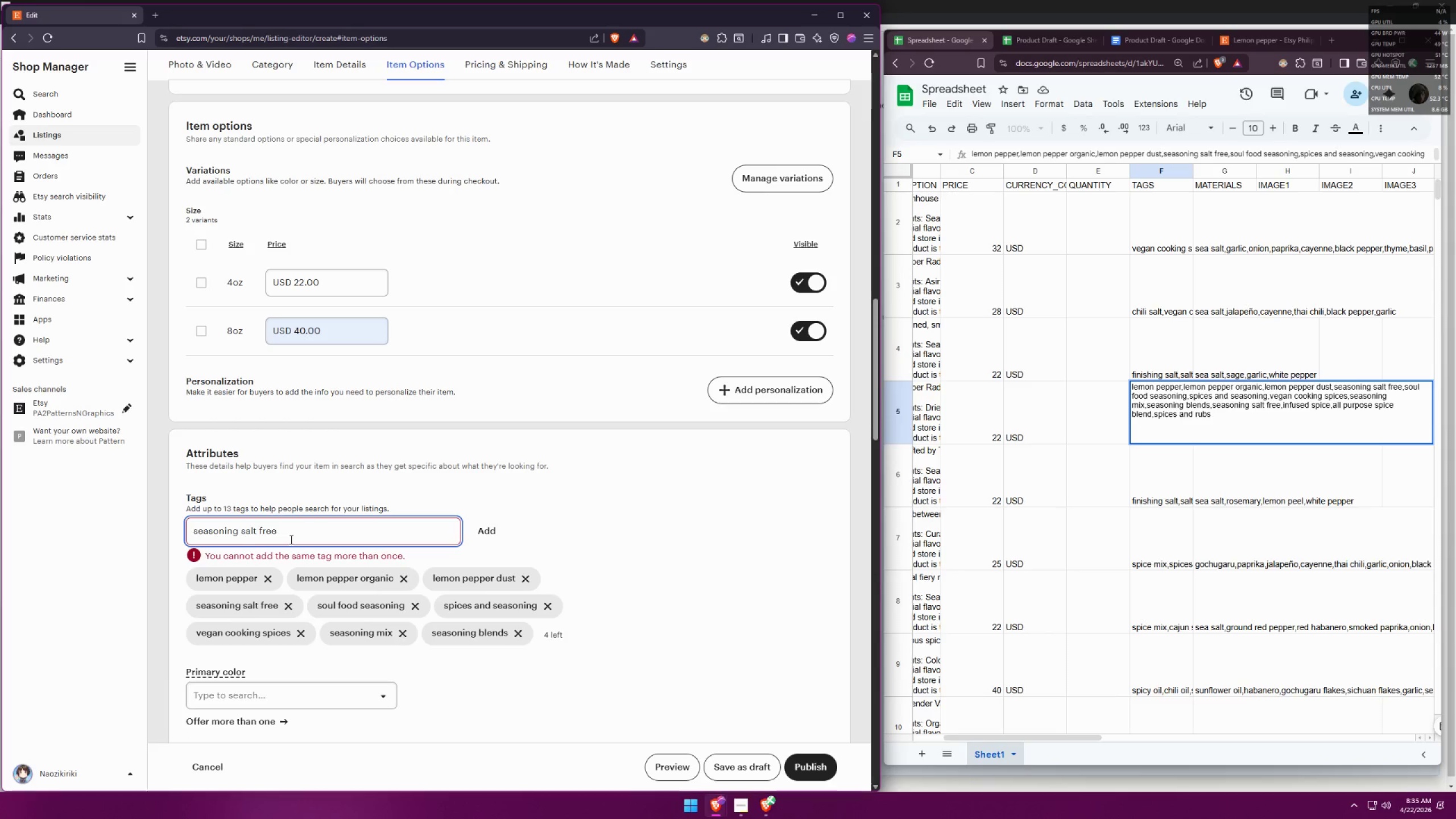 
left_click([1267, 34])
 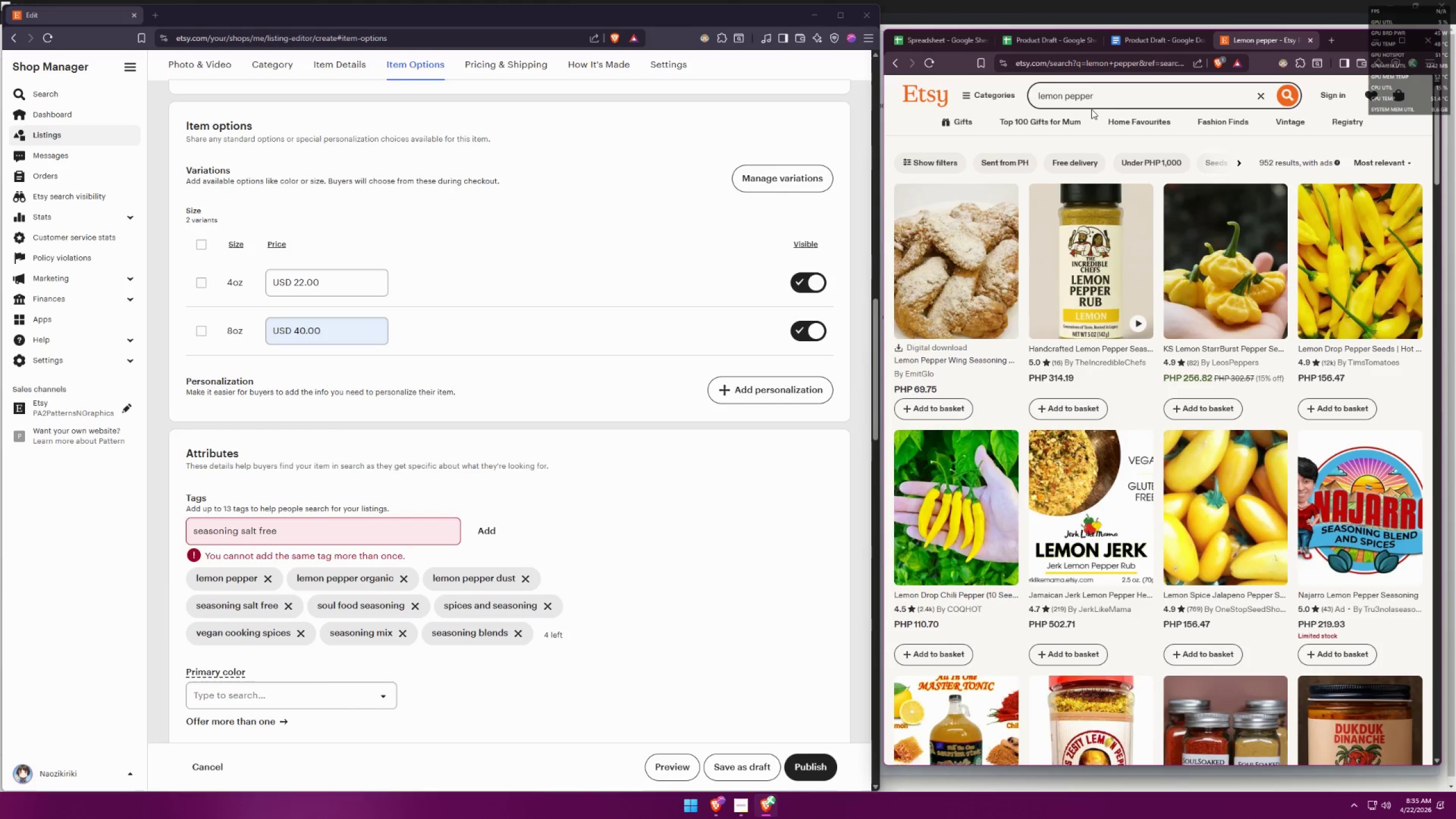 
left_click_drag(start_coordinate=[1116, 102], to_coordinate=[919, 77])
 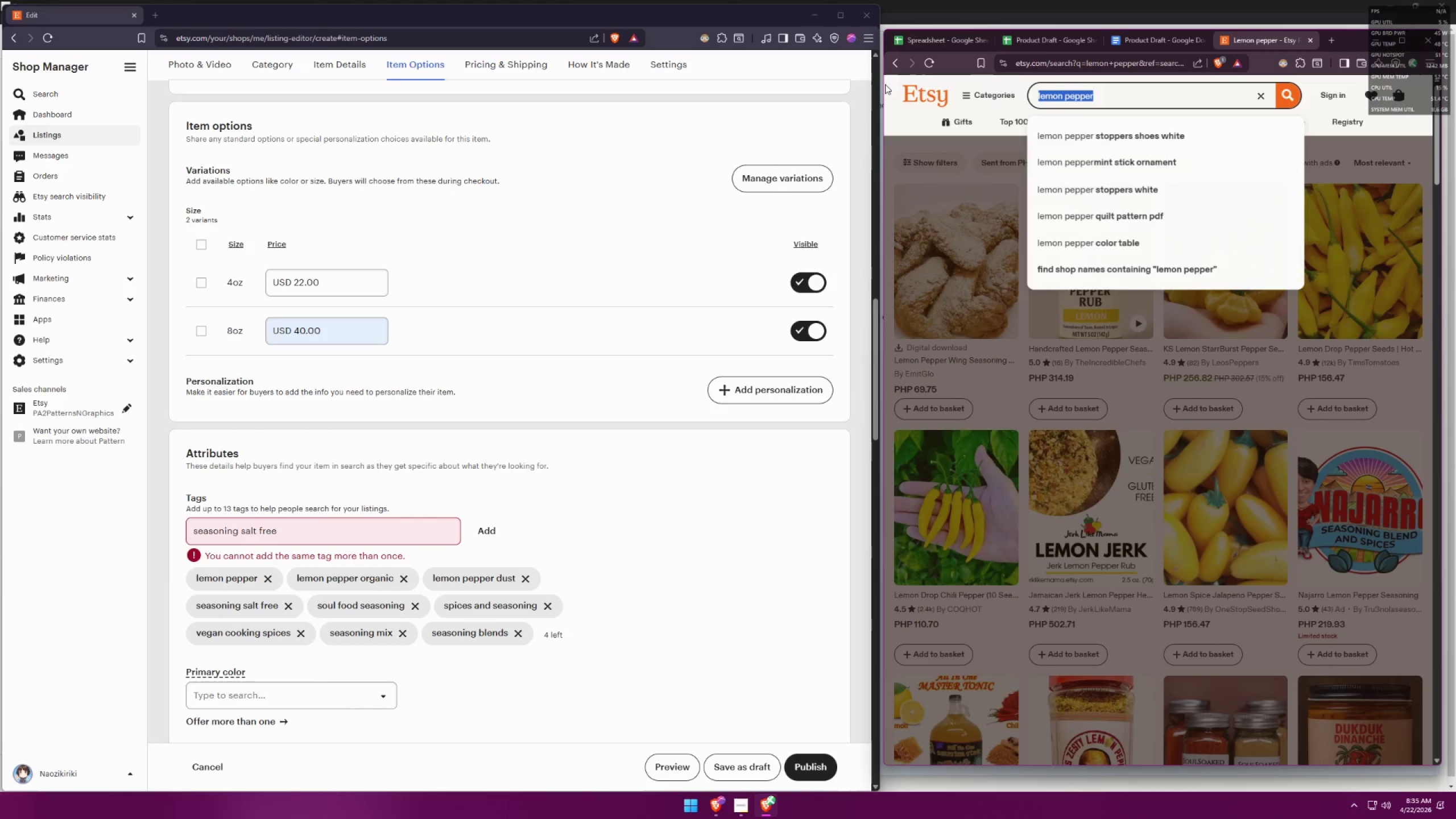 
type(lemon seasoning)
 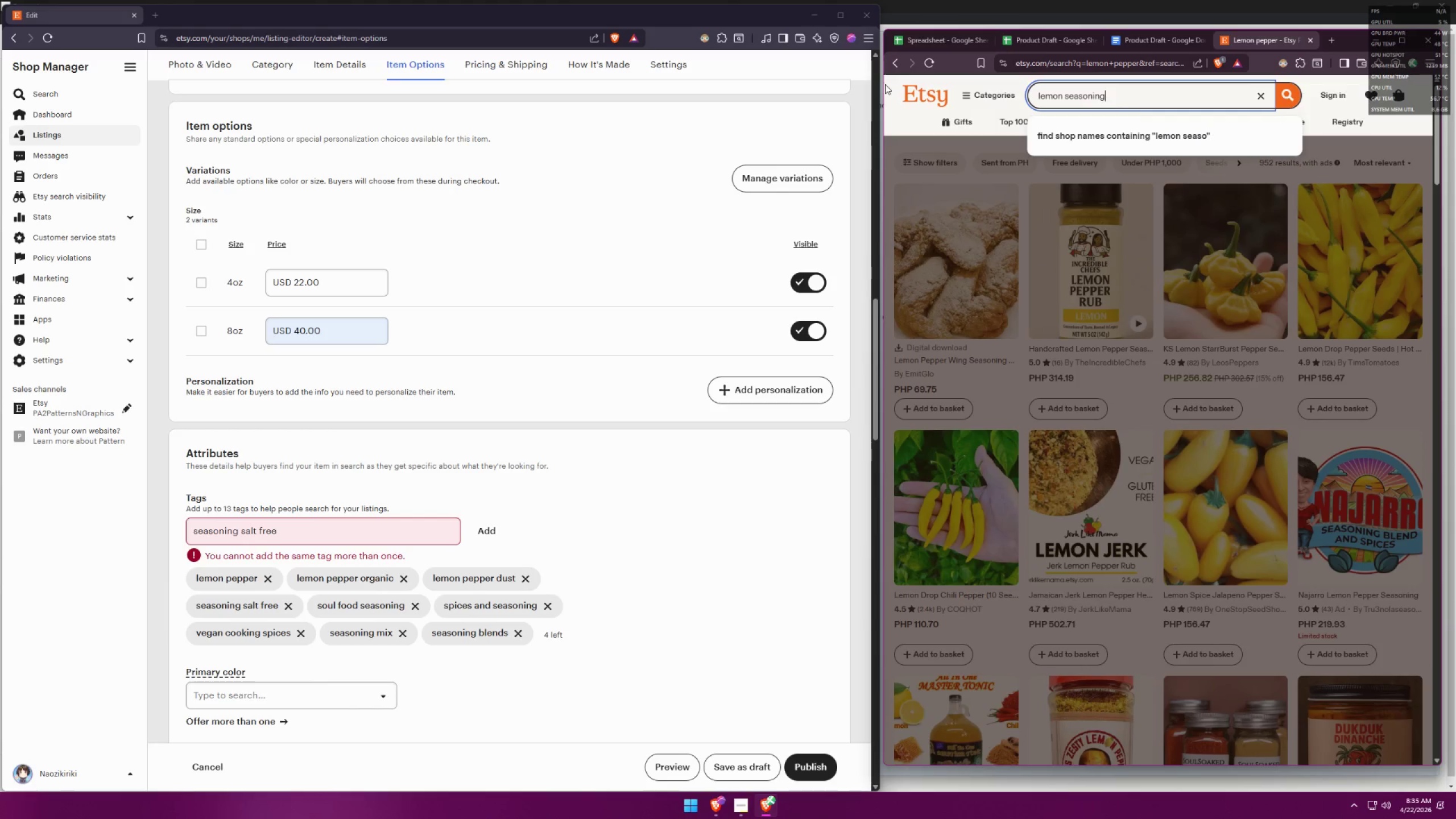 
key(Enter)
 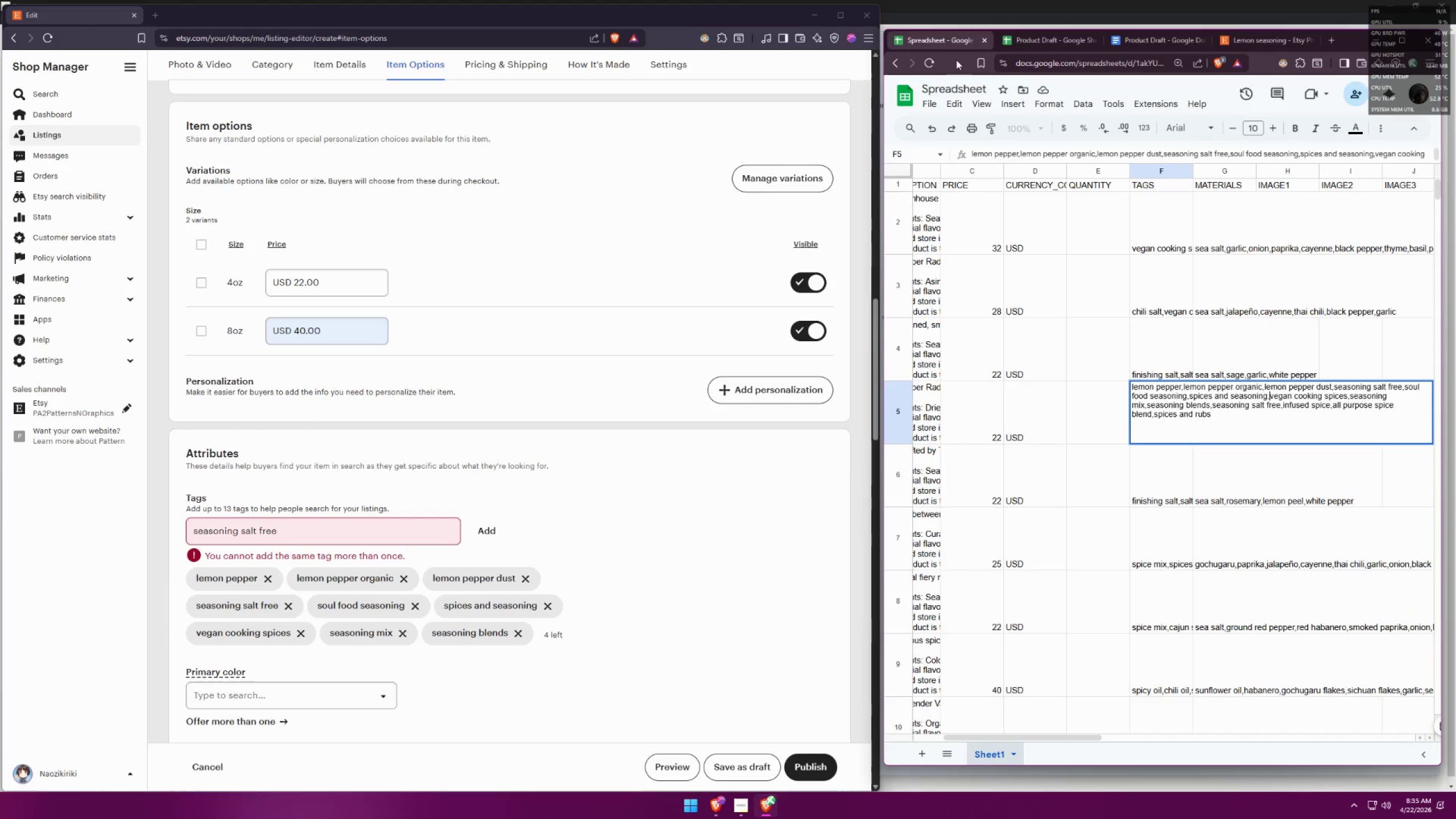 
wait(8.2)
 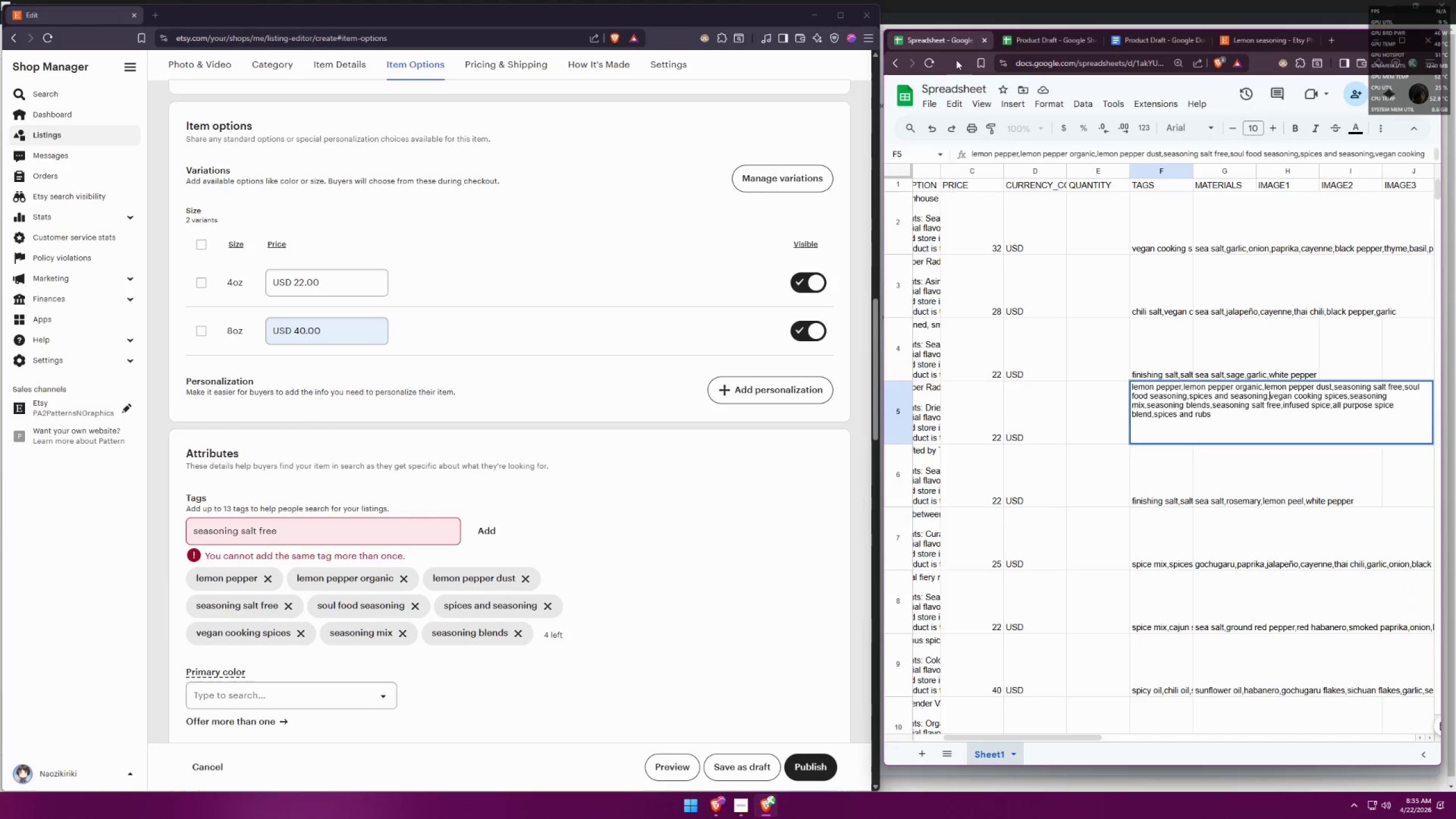 
left_click([1230, 410])
 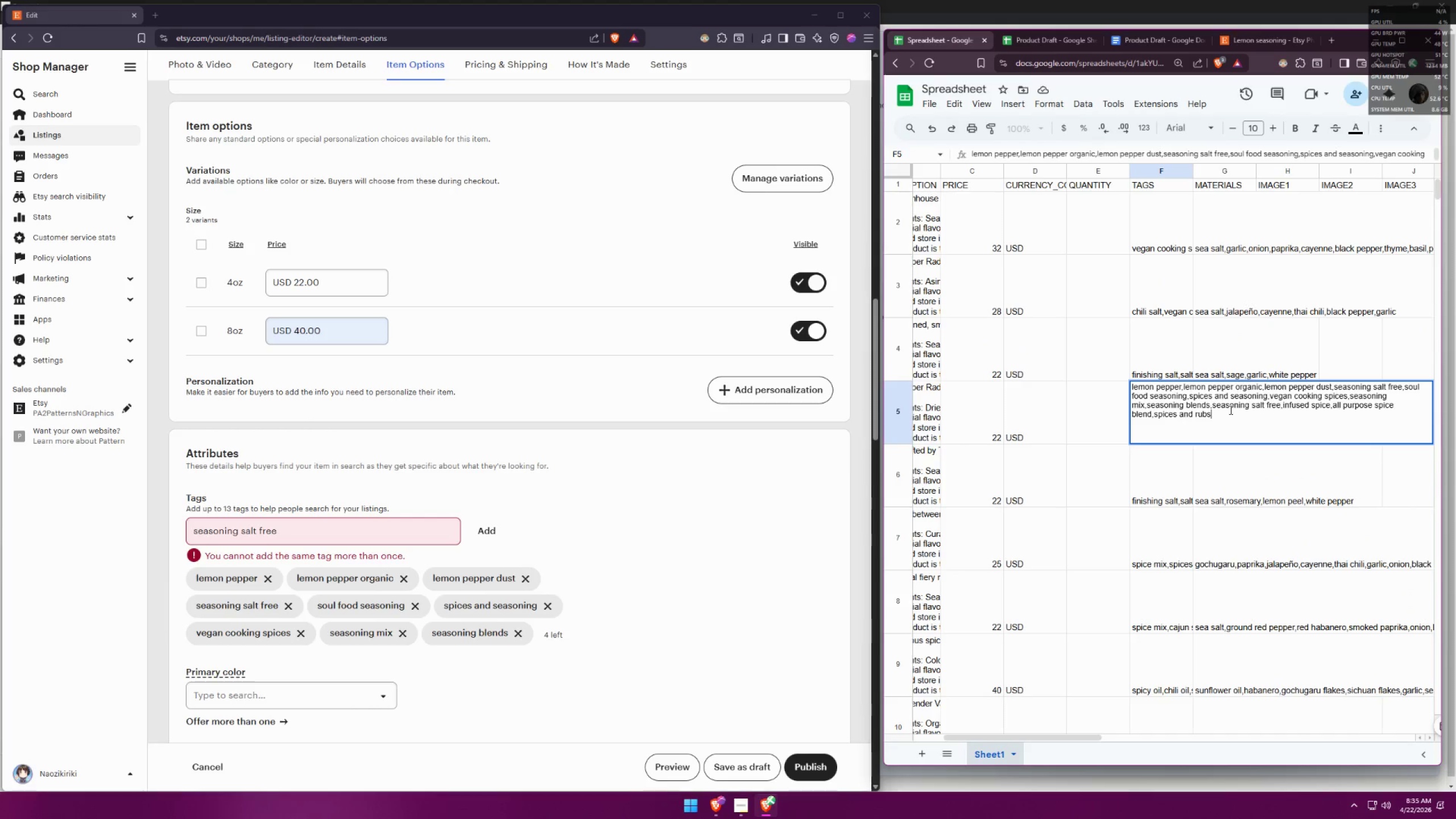 
left_click_drag(start_coordinate=[1213, 406], to_coordinate=[1280, 406])
 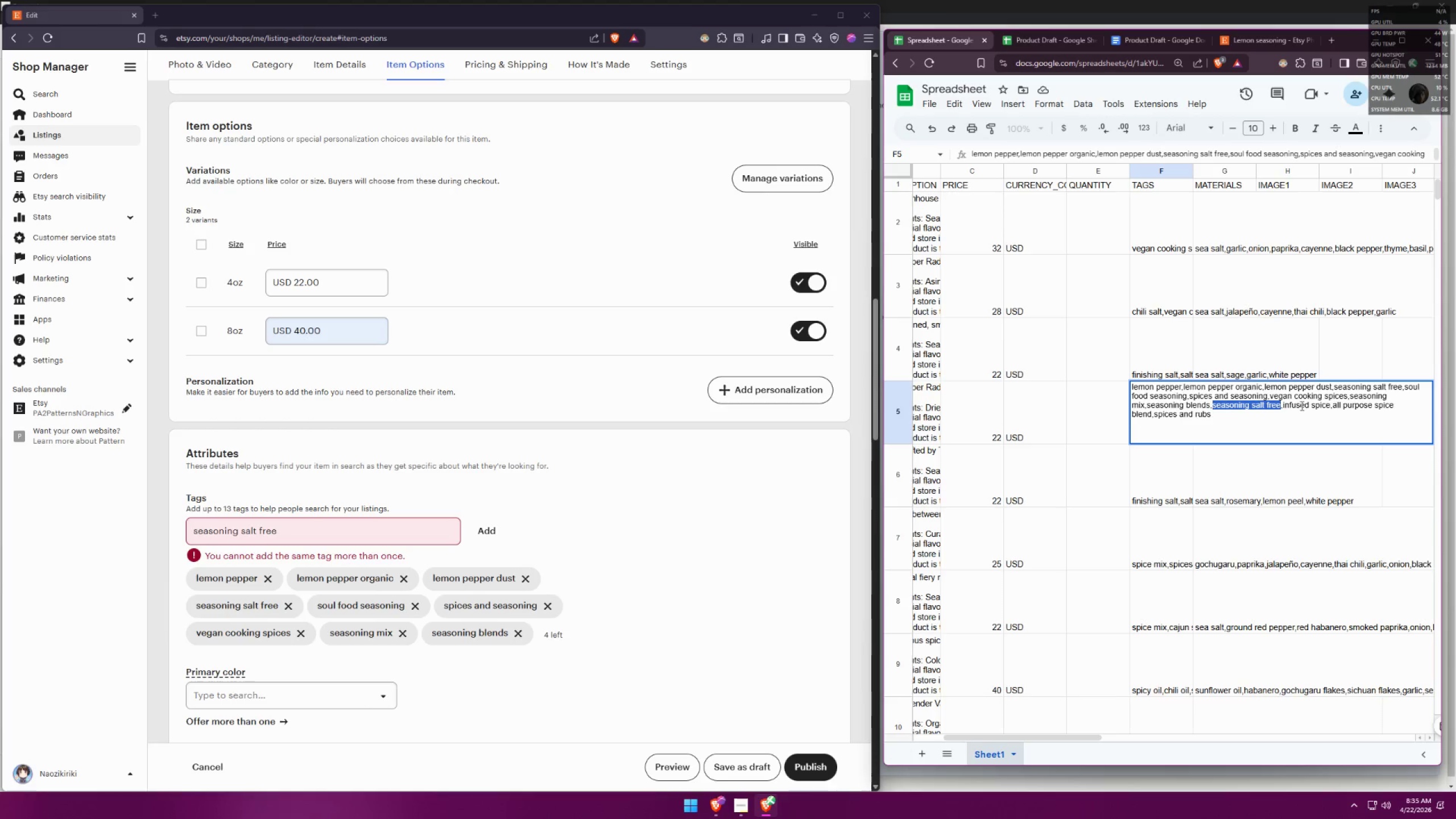 
type(lemon seasoning)
 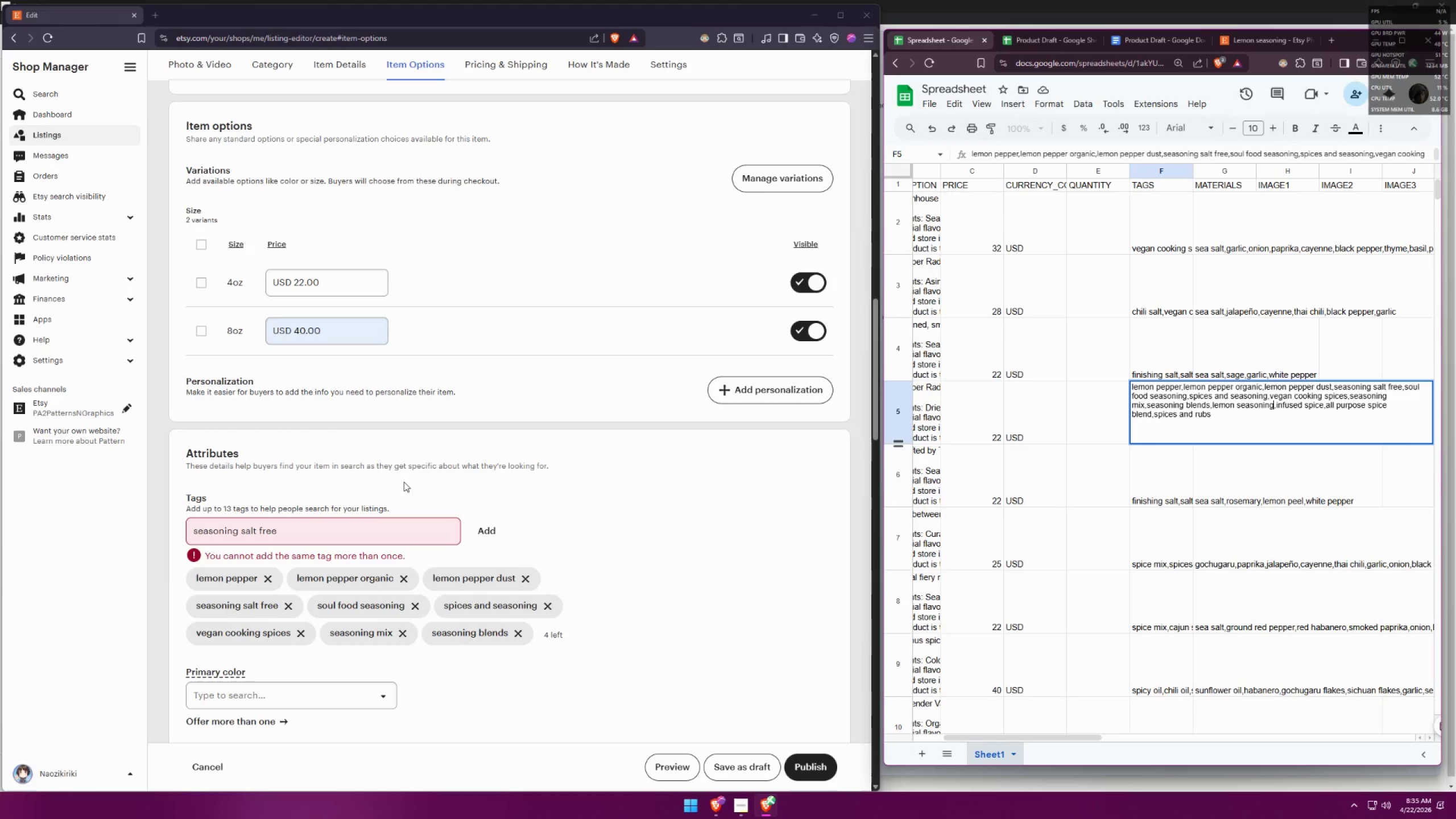 
left_click_drag(start_coordinate=[327, 532], to_coordinate=[69, 506])
 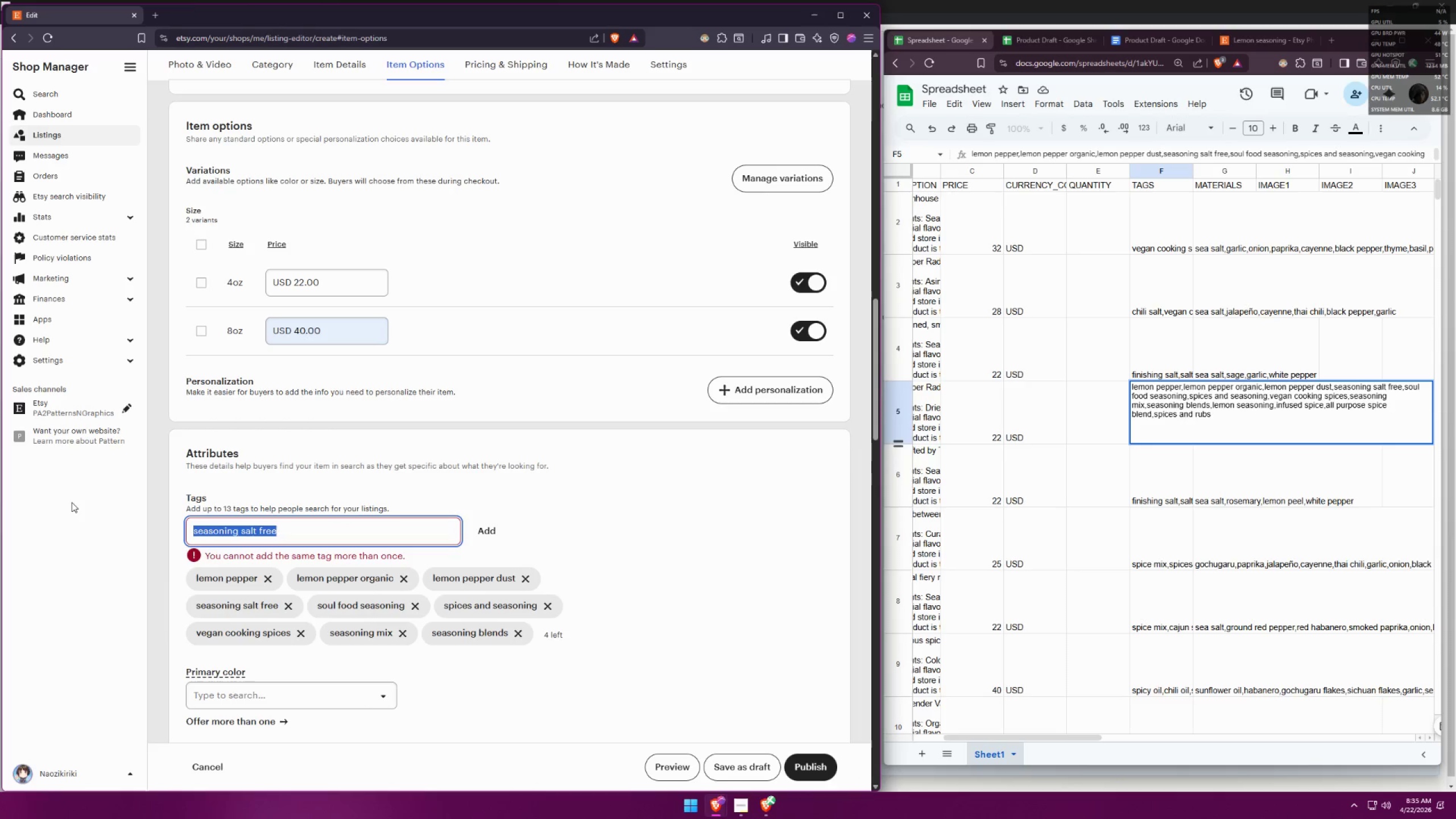 
type(lea)
key(Backspace)
type(mong seasolemon seasoning)
 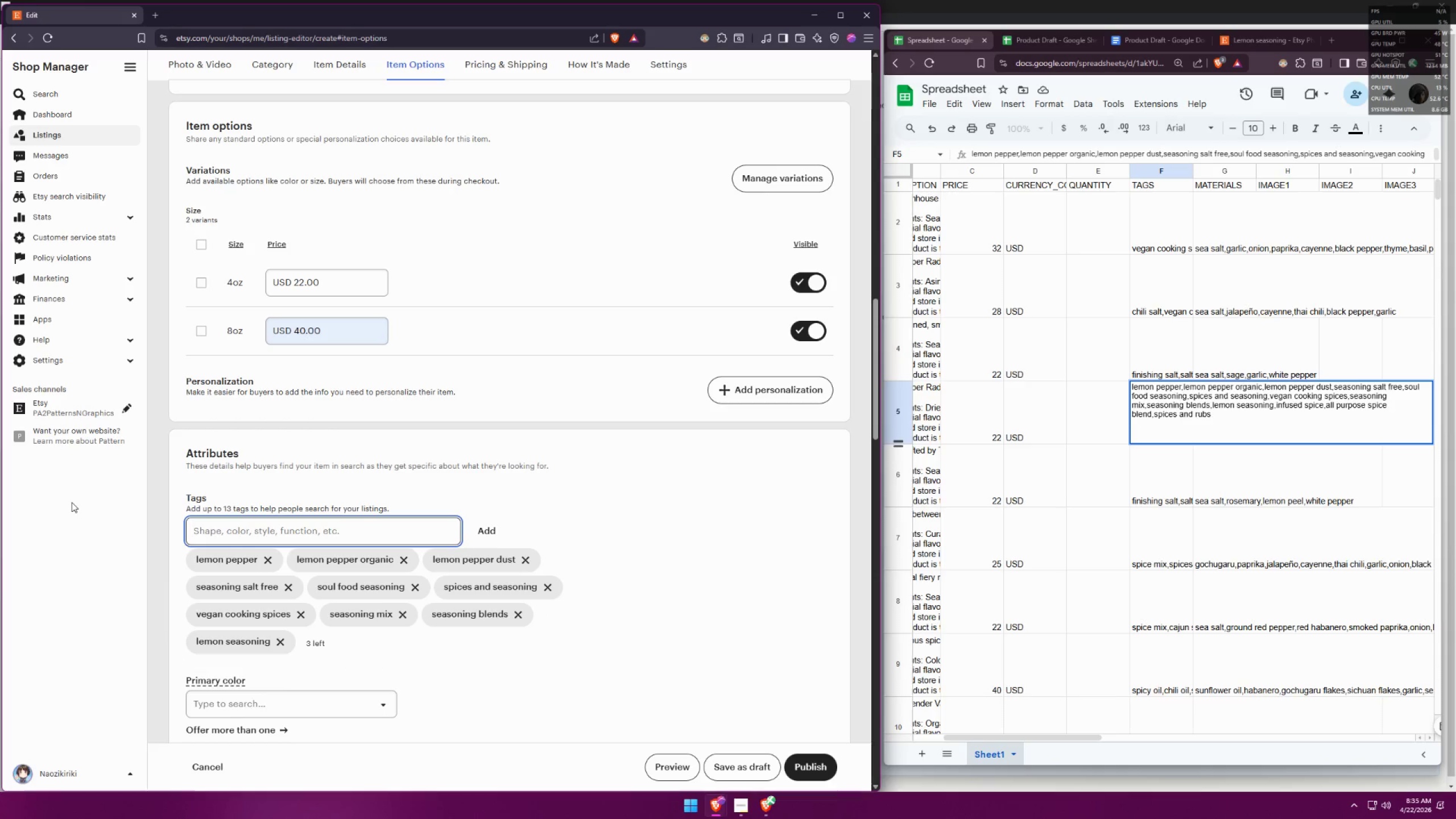 
key(Enter)
 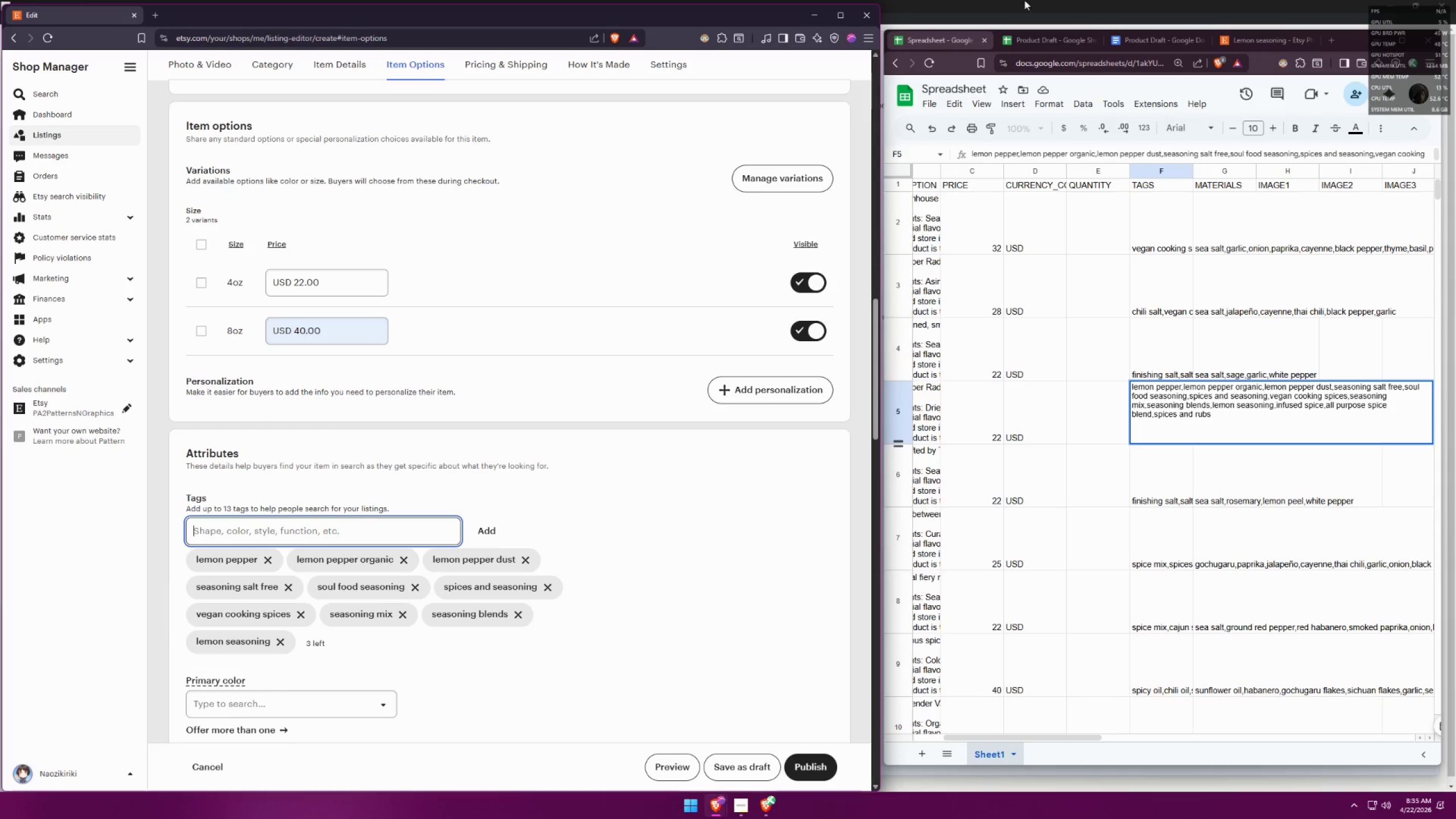 
left_click([1147, 38])
 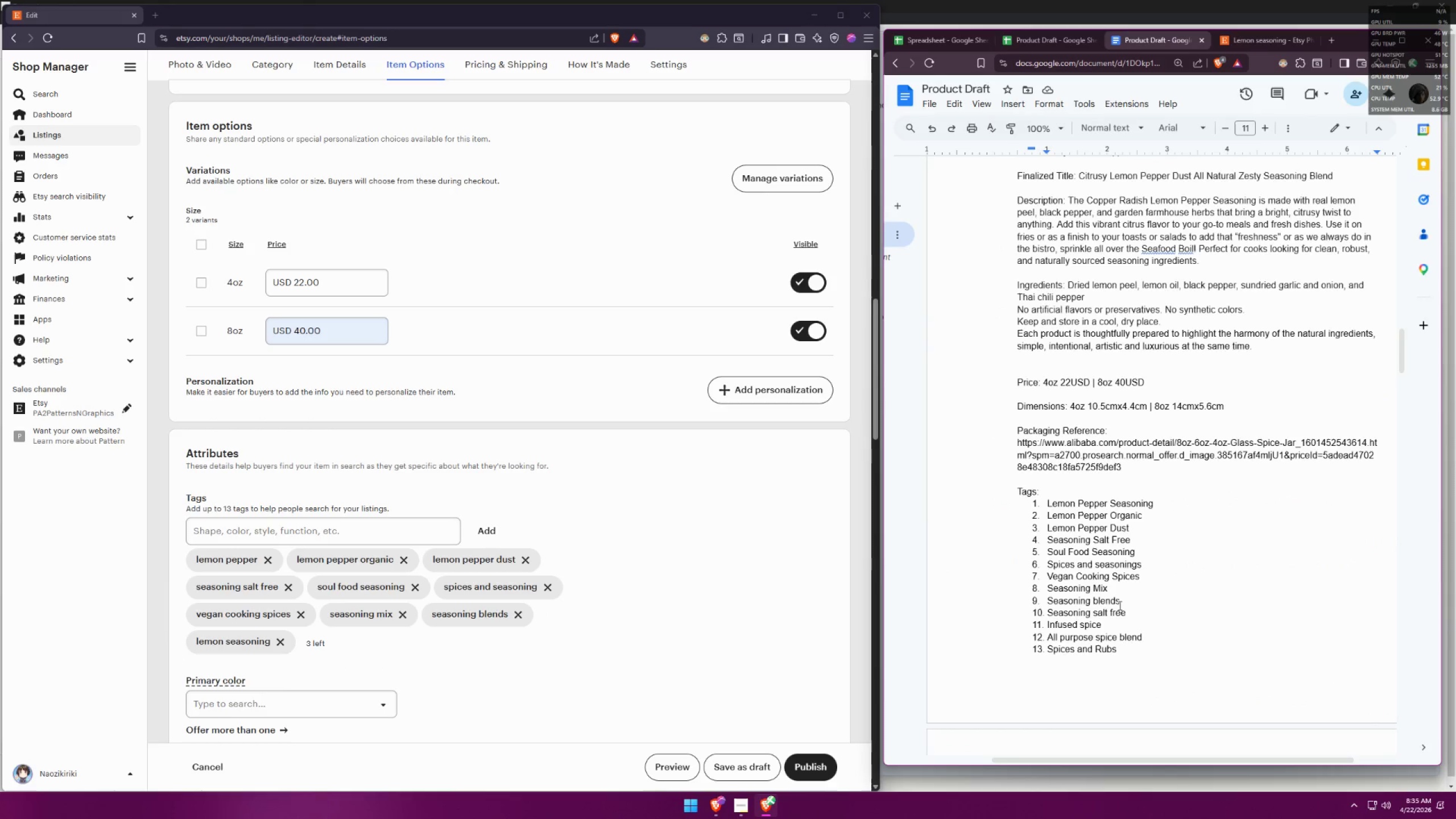 
left_click([1113, 610])
 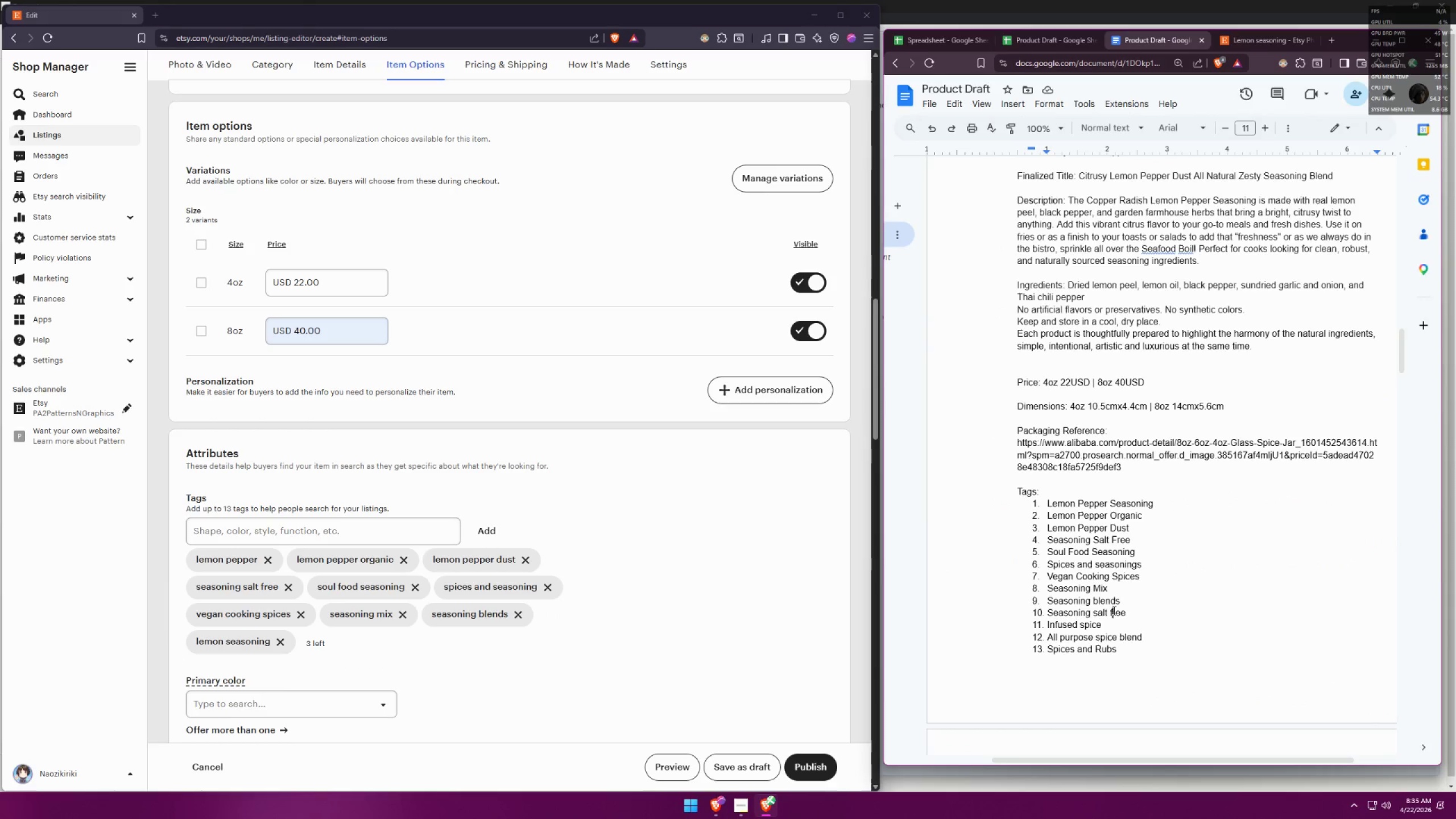 
left_click([1103, 541])
 